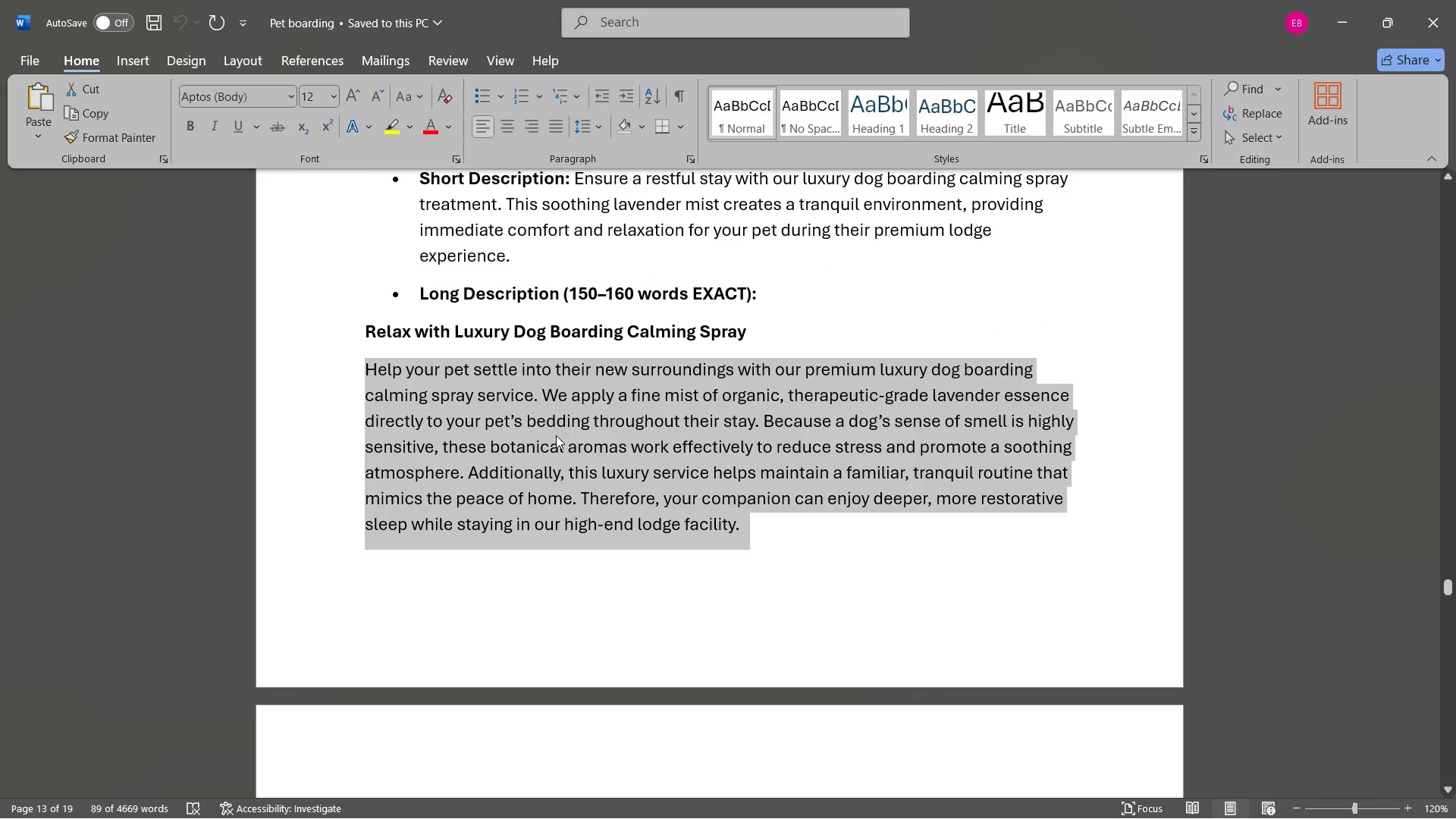 
left_click([556, 435])
 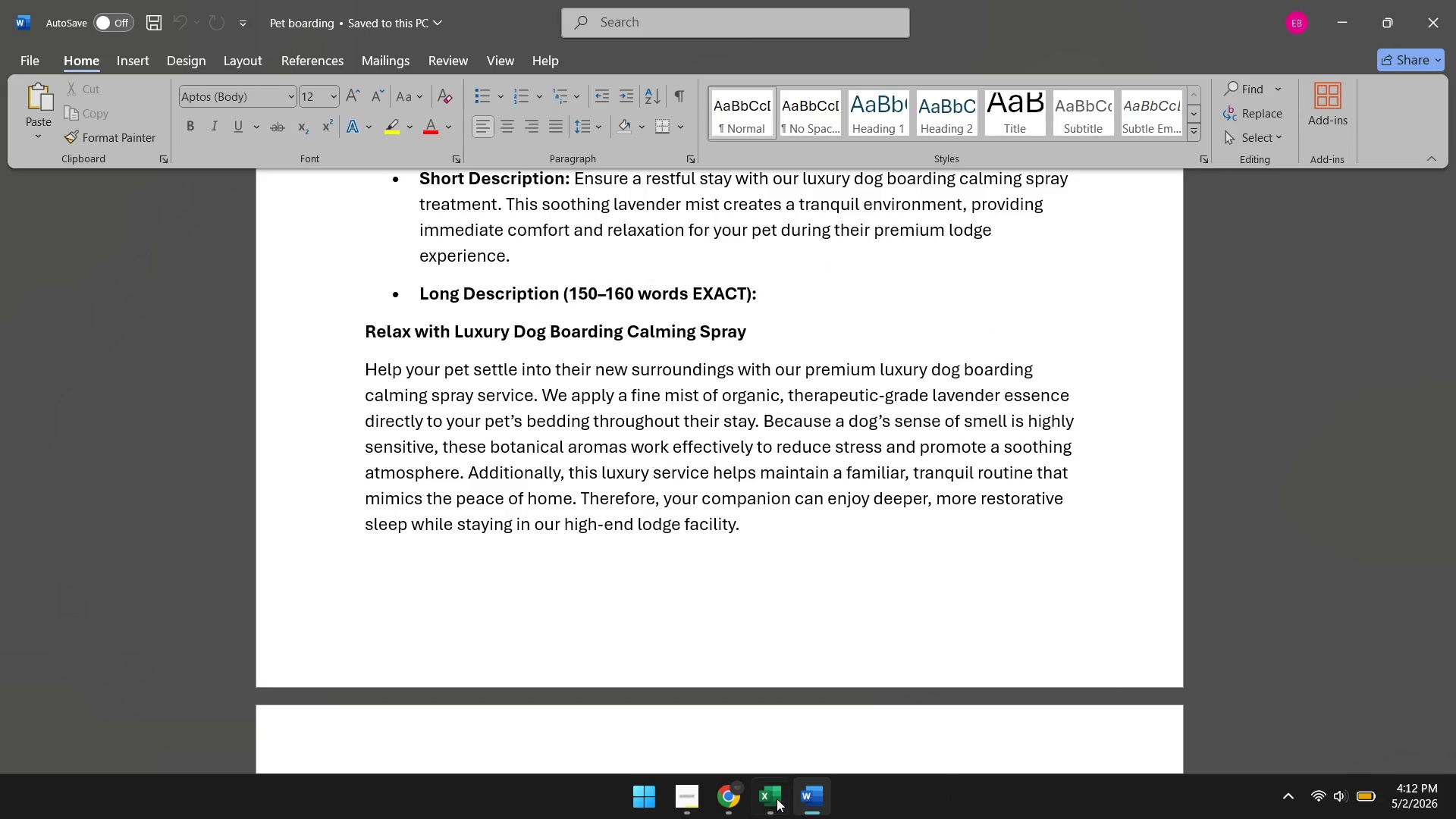 
left_click([742, 803])
 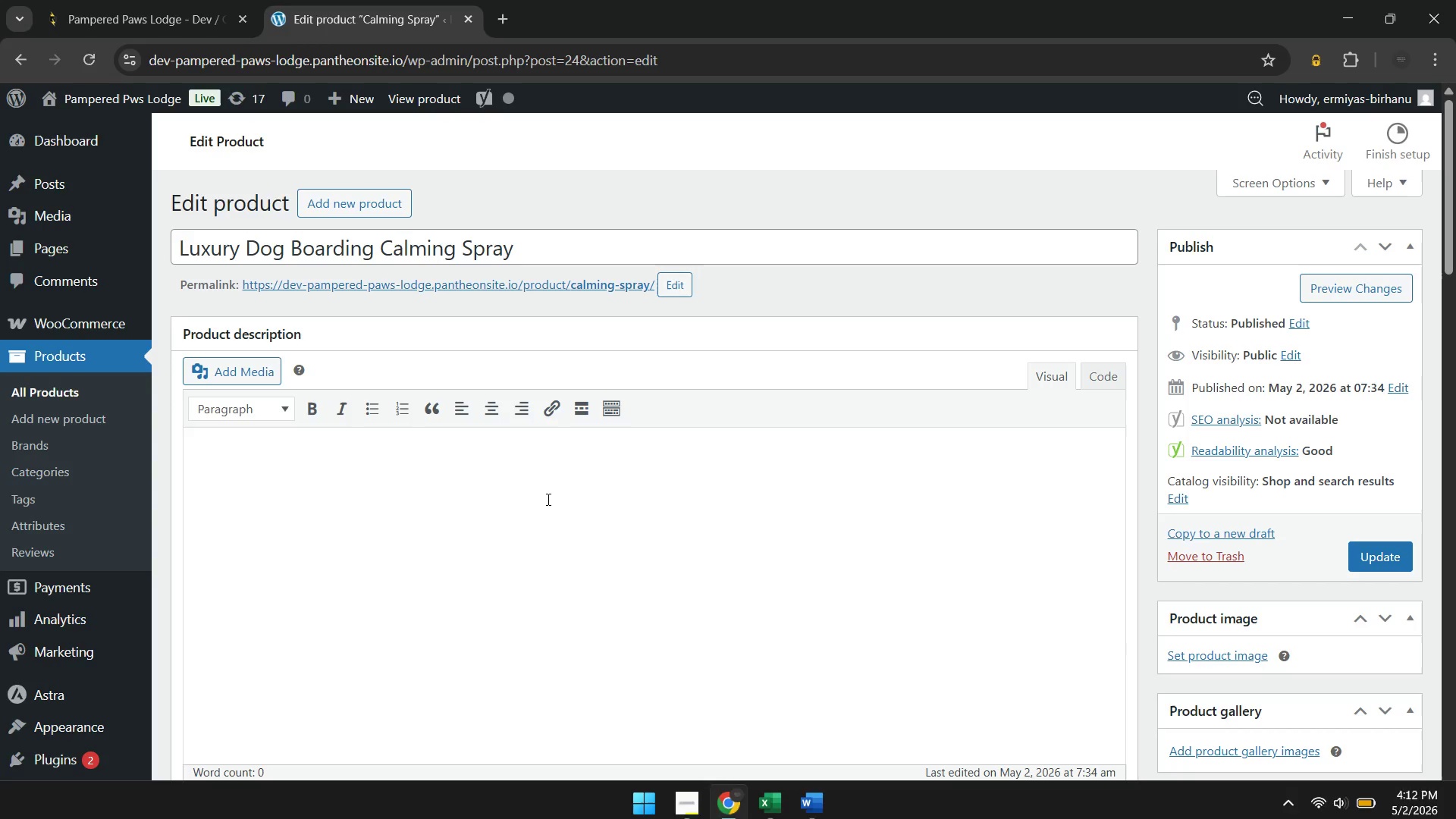 
key(Control+V)
 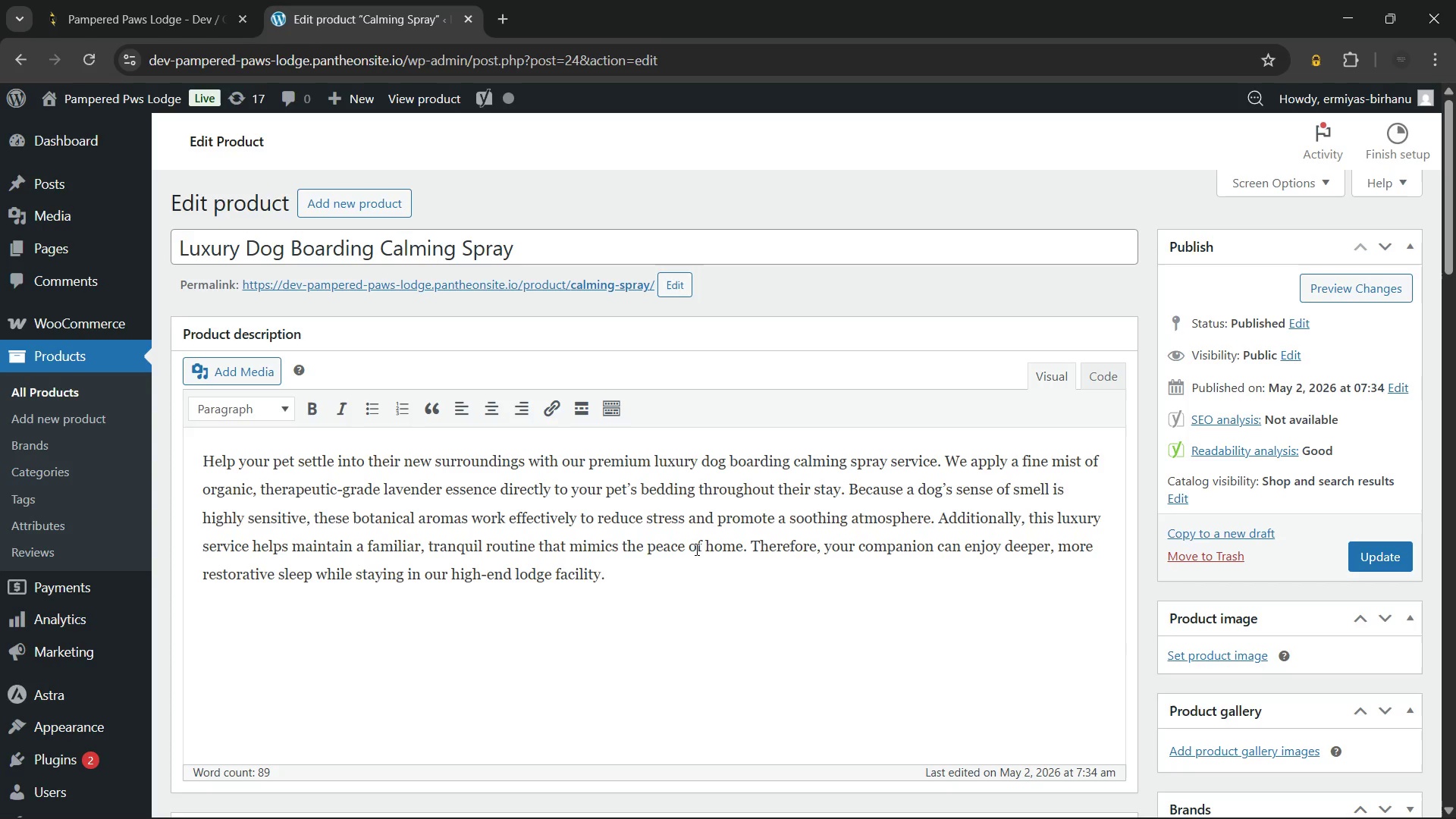 
left_click([940, 518])
 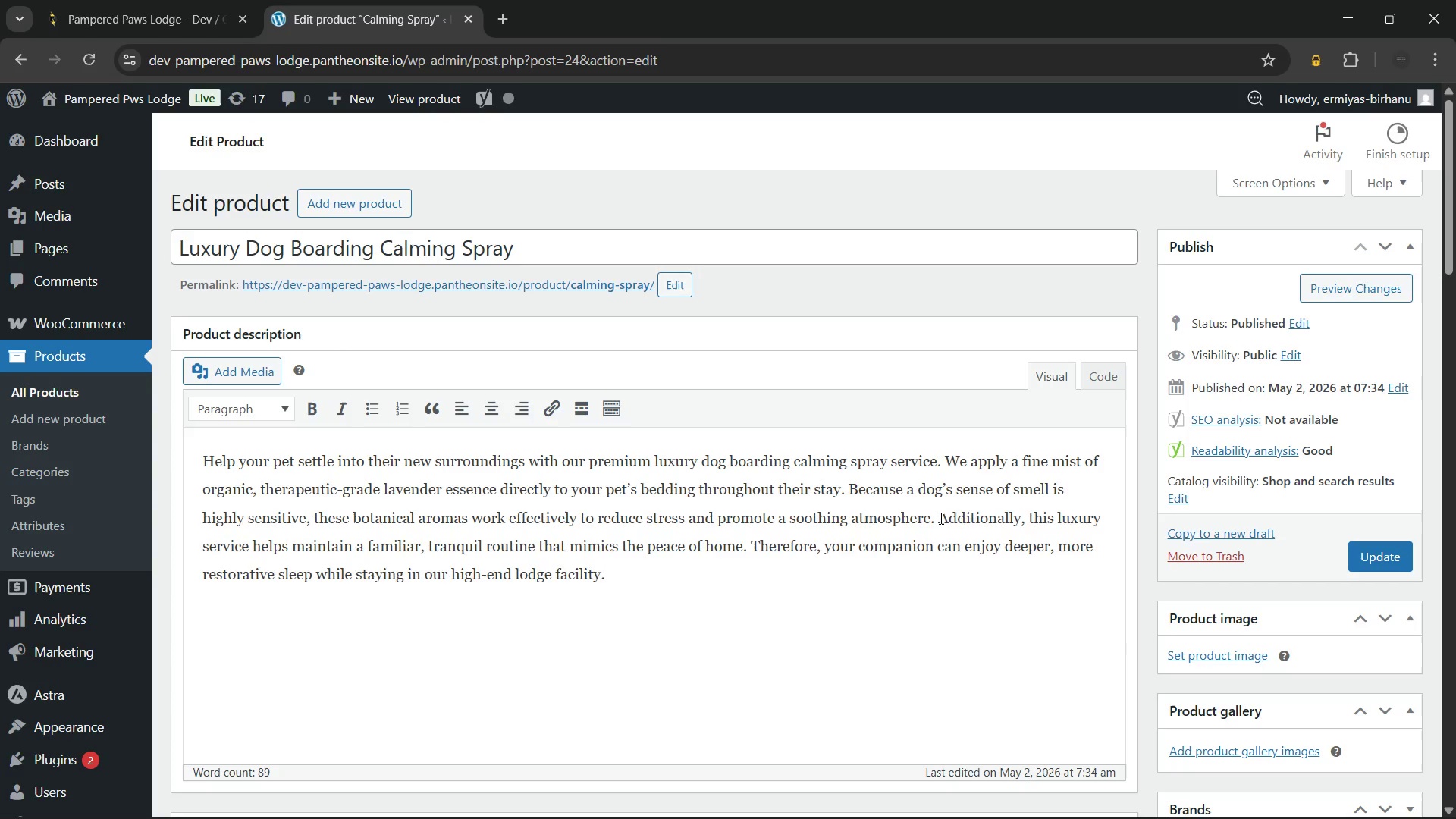 
key(Enter)
 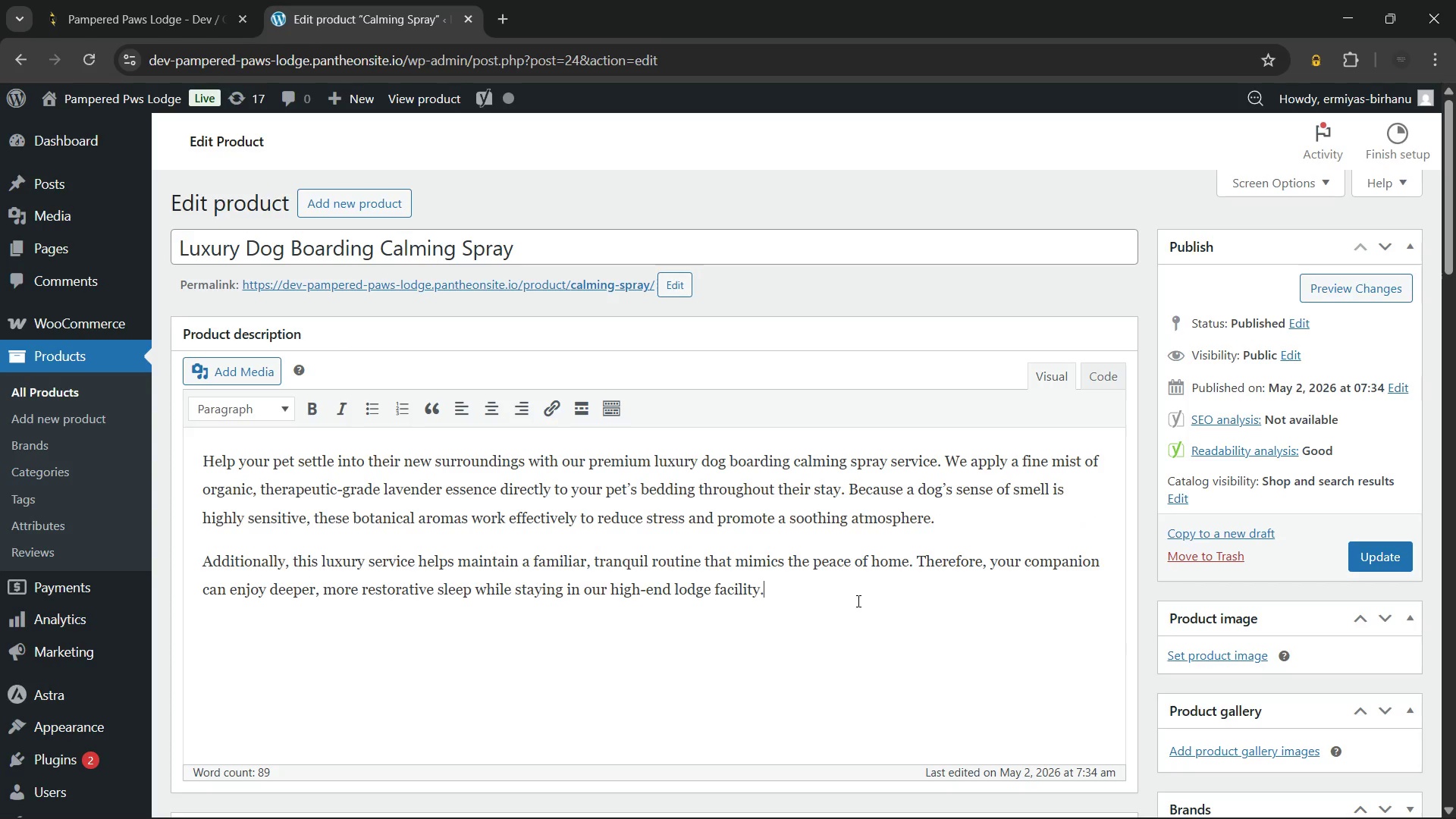 
key(Enter)
 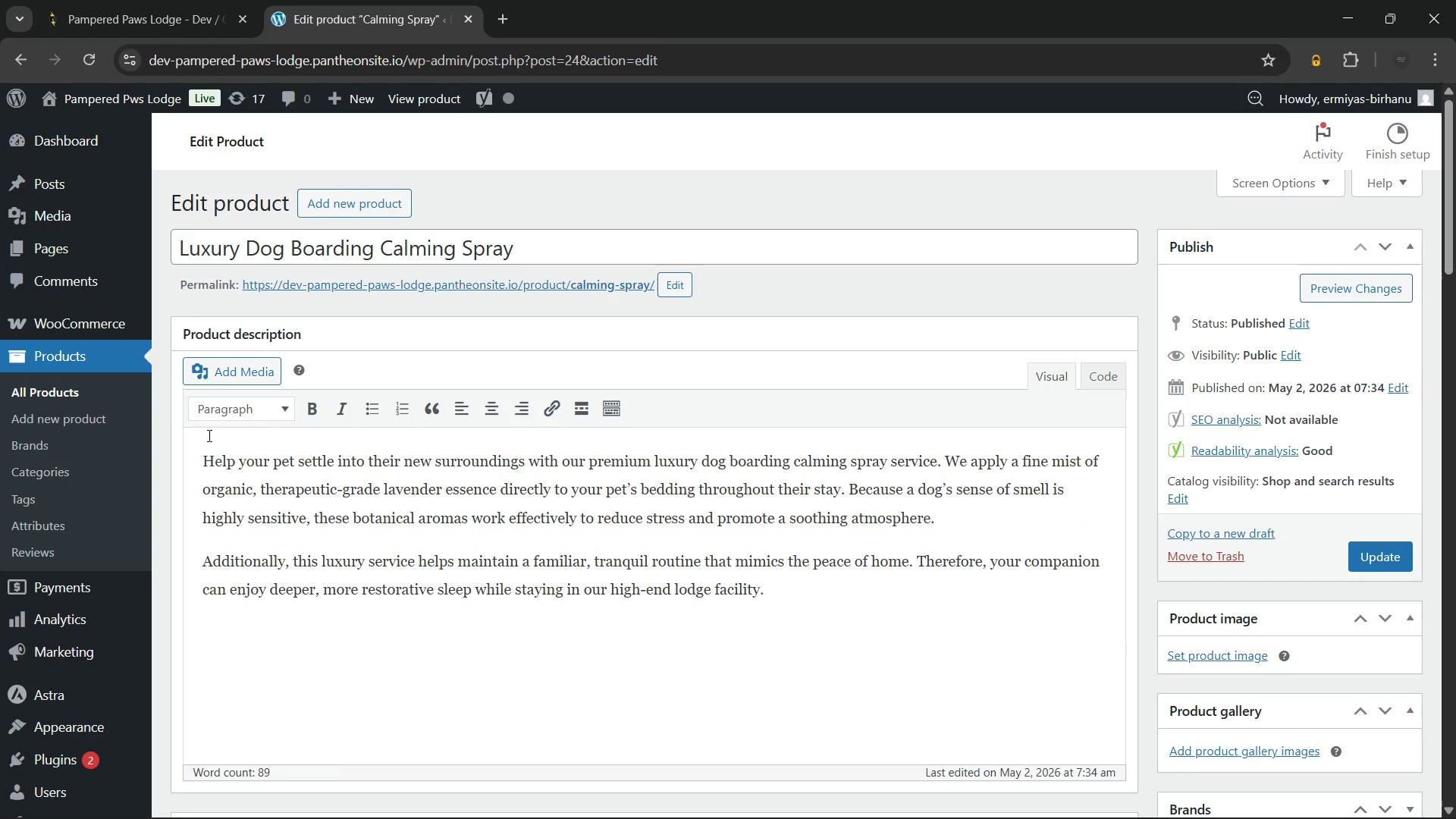 
left_click([259, 411])
 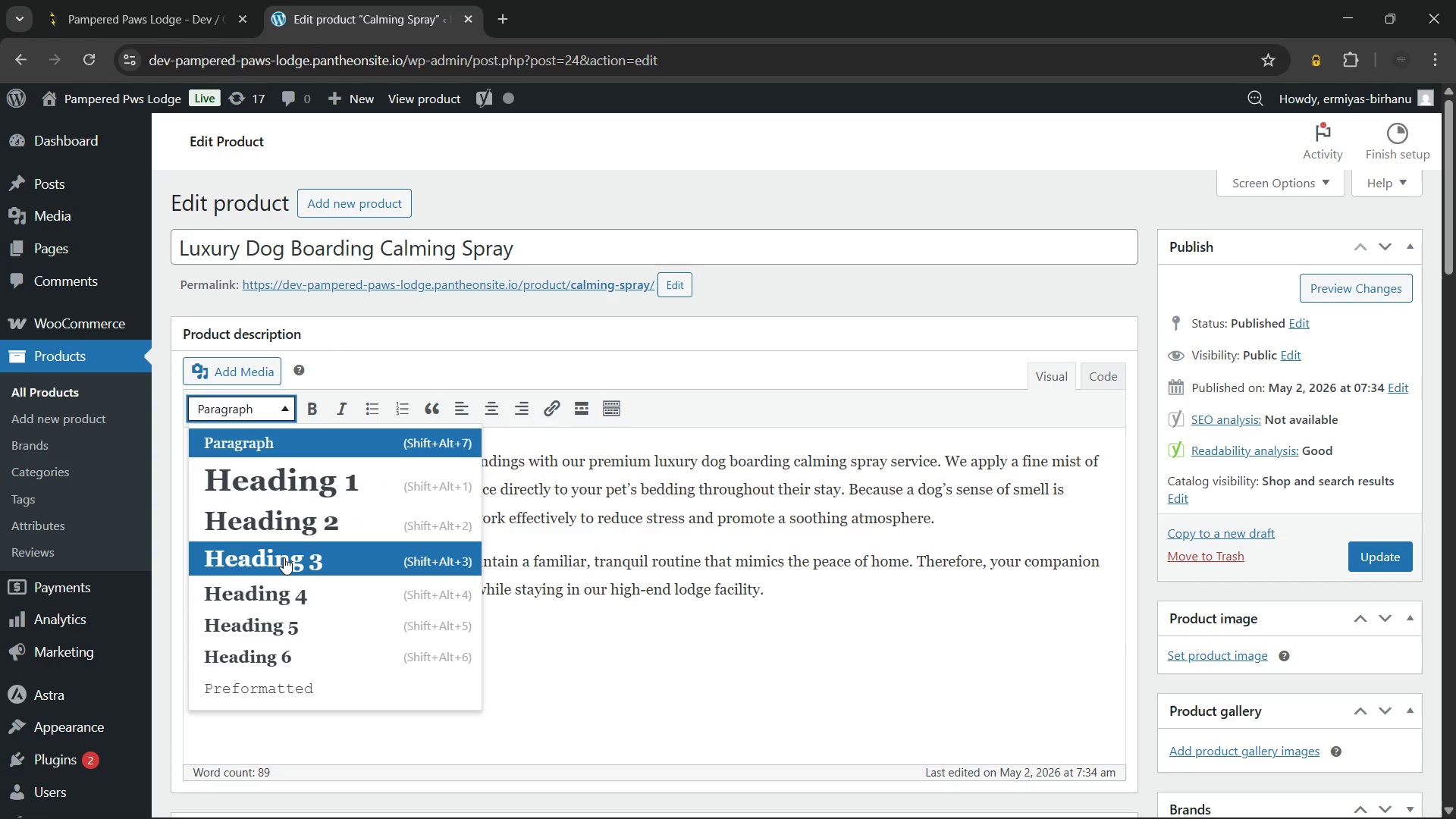 
left_click([284, 557])
 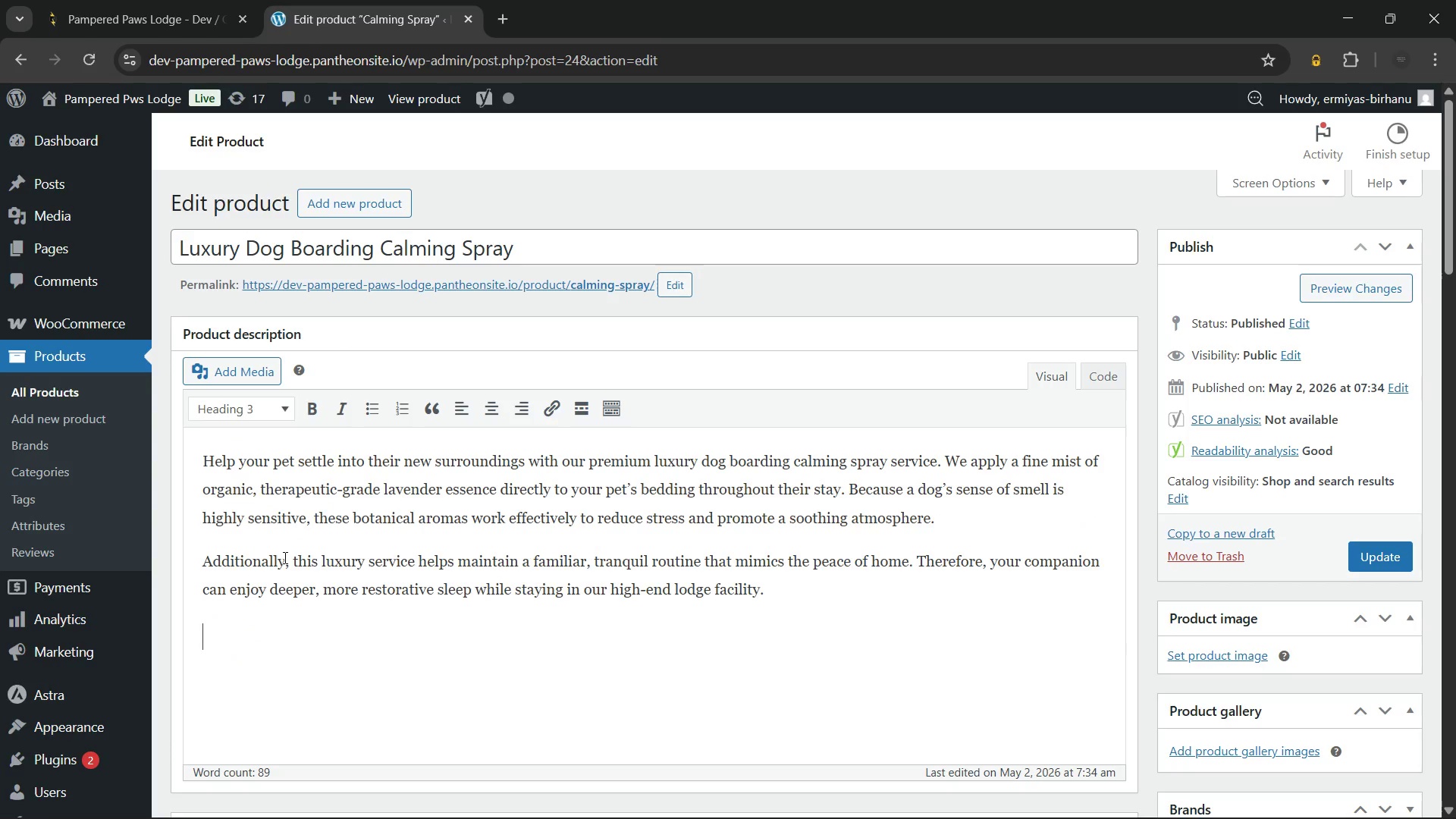 
key(Unknown)
 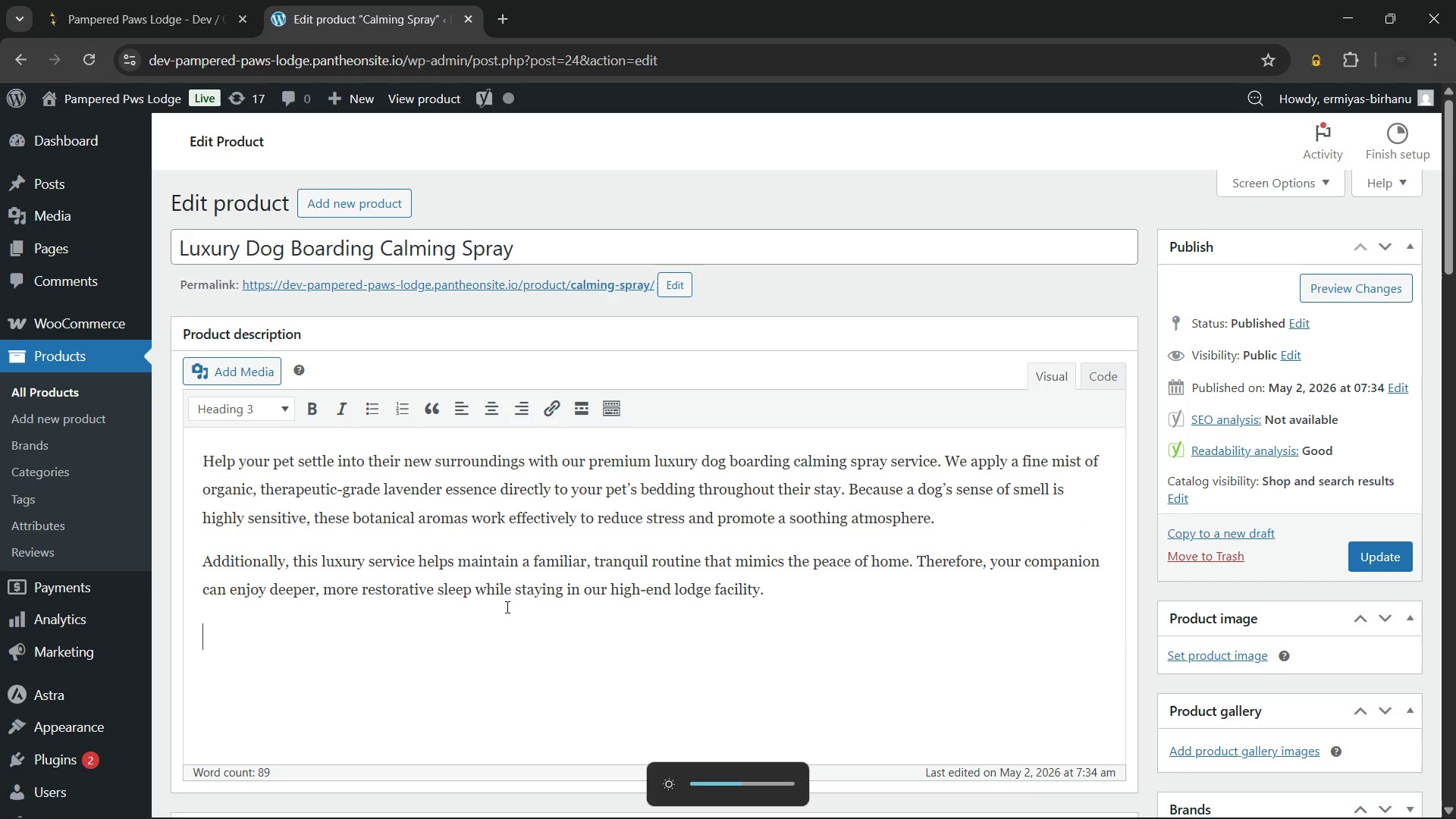 
type(Why Choose )
 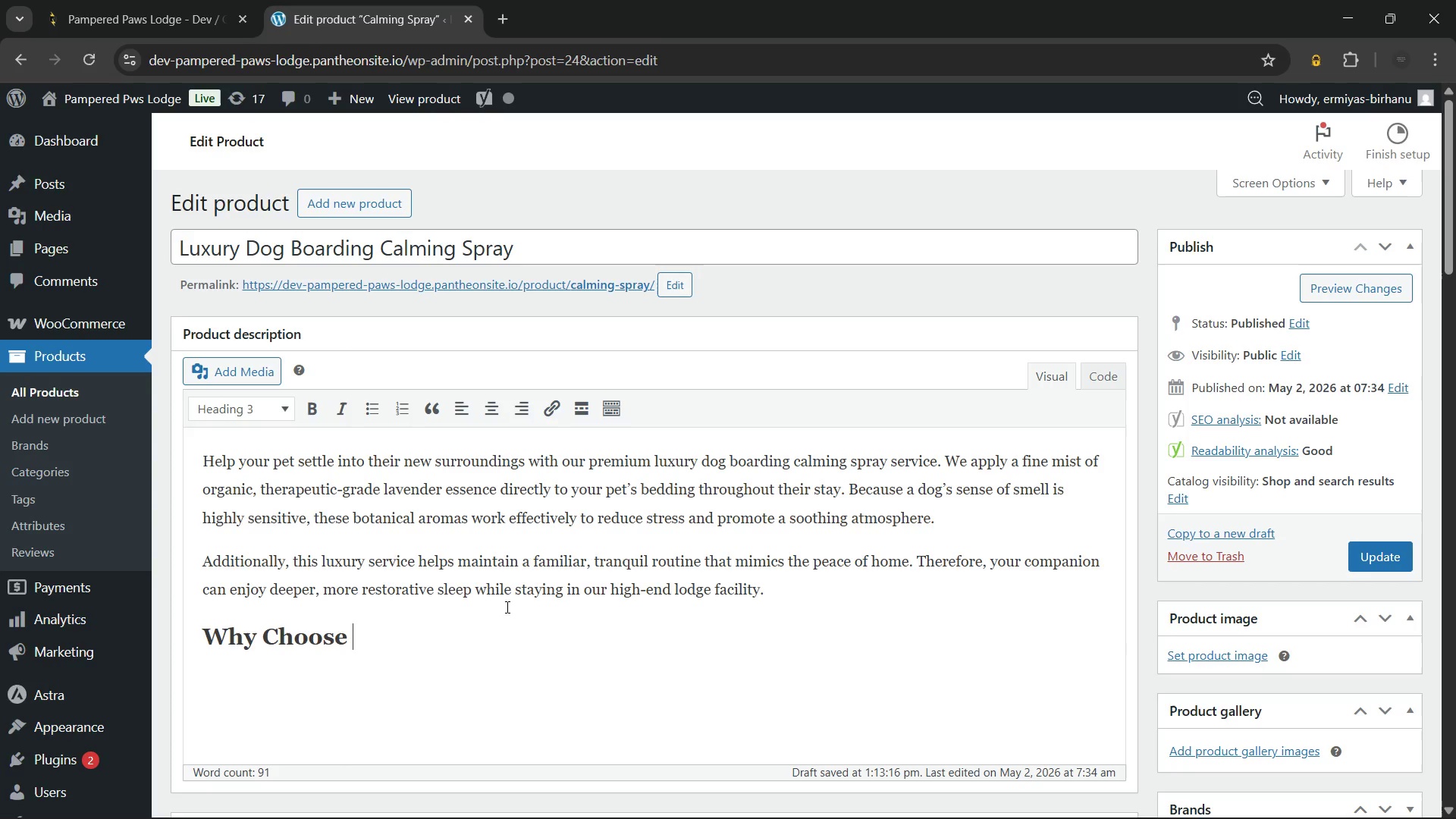 
wait(17.56)
 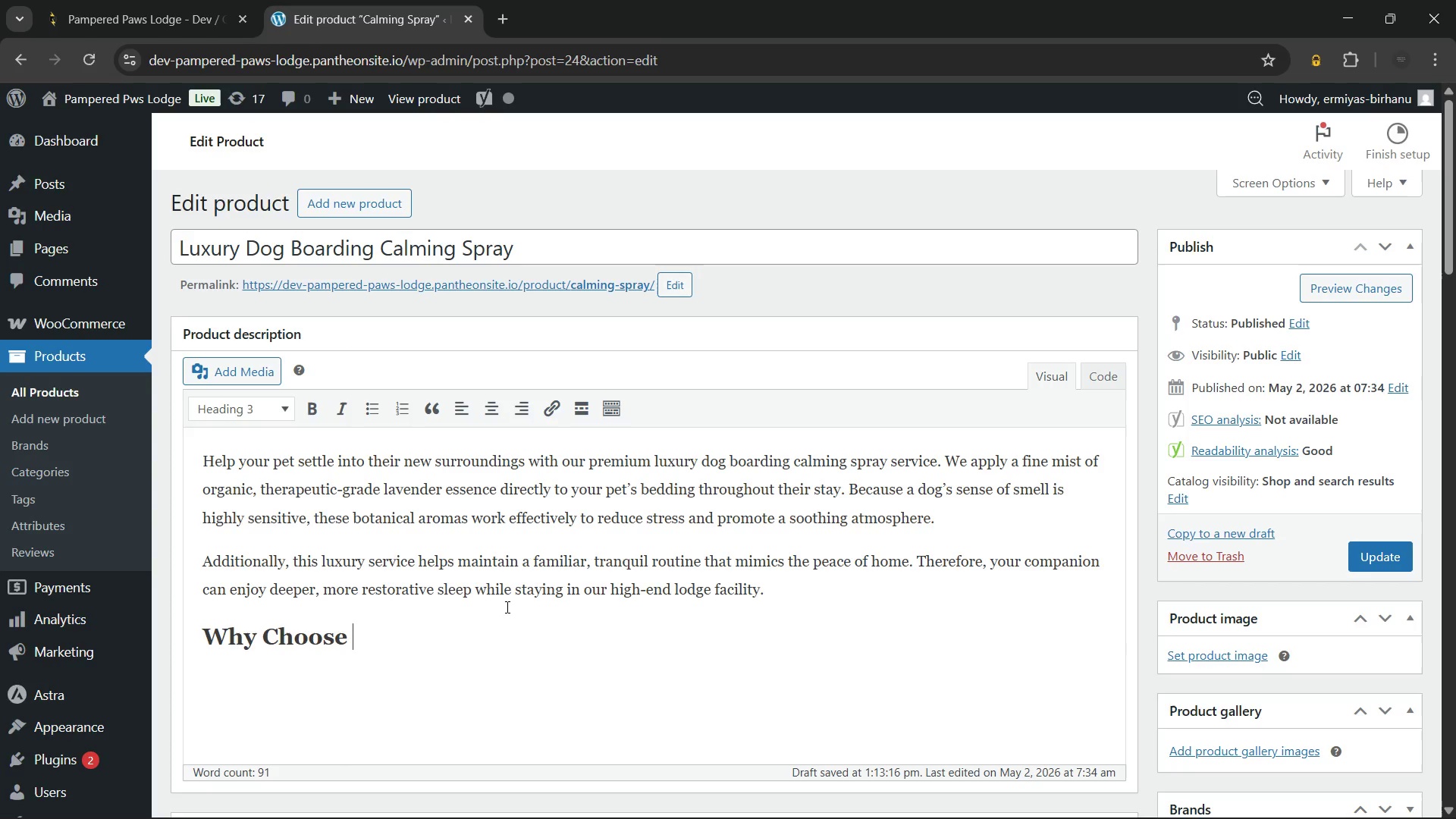 
type(Luxury dog boar)
key(Backspace)
key(Backspace)
key(Backspace)
key(Backspace)
key(Backspace)
key(Backspace)
key(Backspace)
key(Backspace)
type(Dog BOar)
key(Backspace)
key(Backspace)
key(Backspace)
type(oarding Calming Spray for Yor)
key(Backspace)
type(ur Dog)
 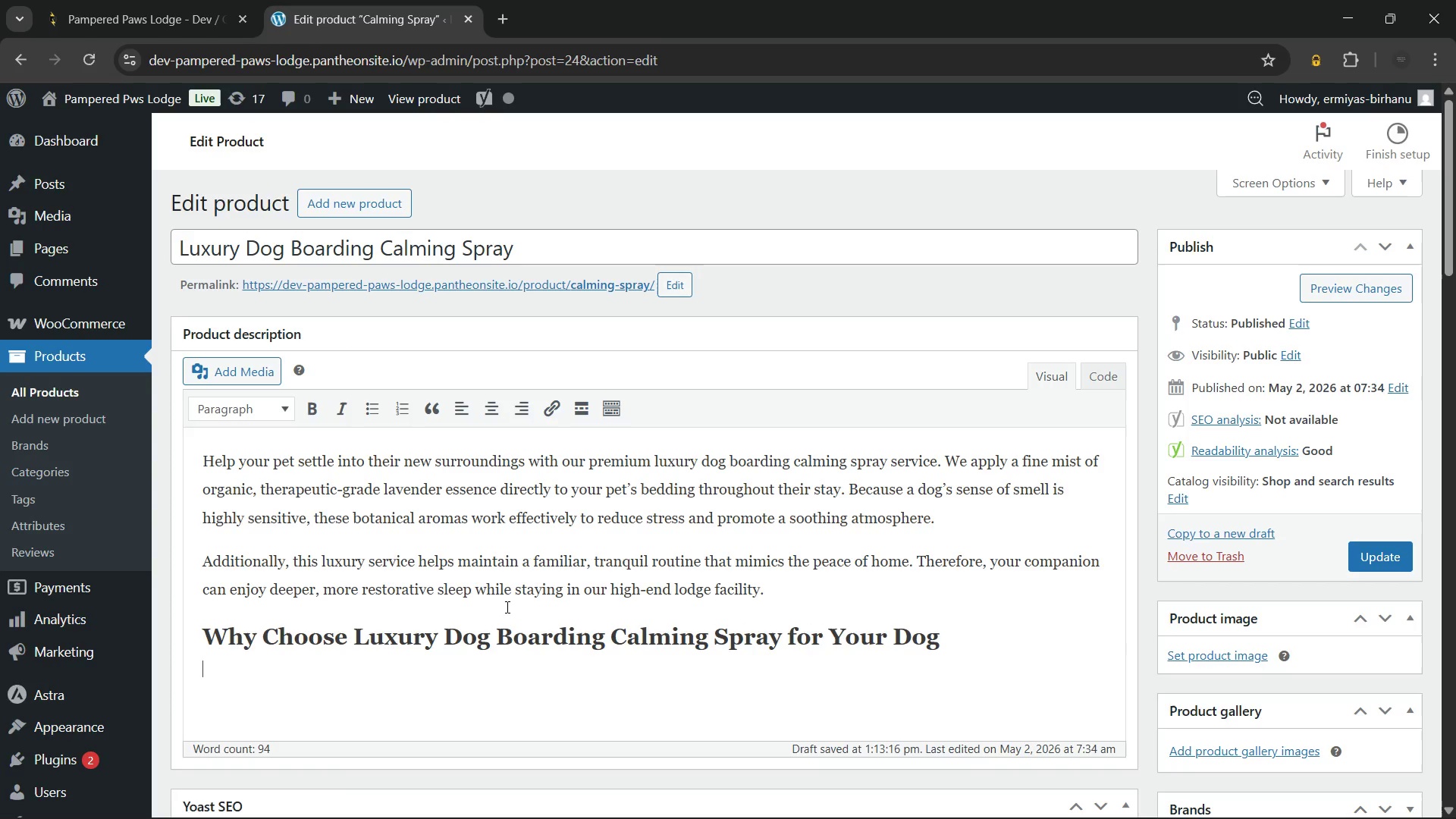 
 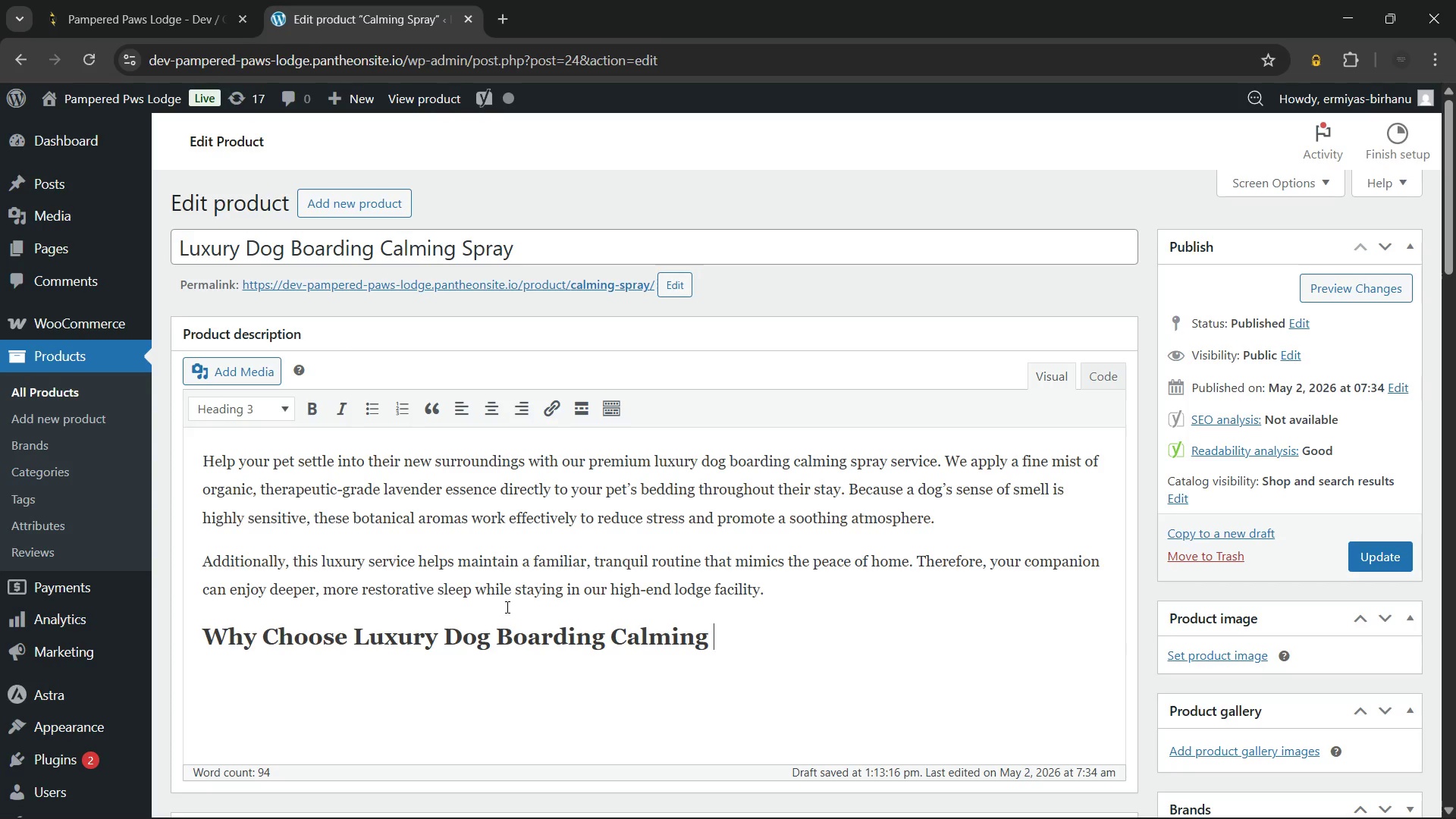 
key(Enter)
 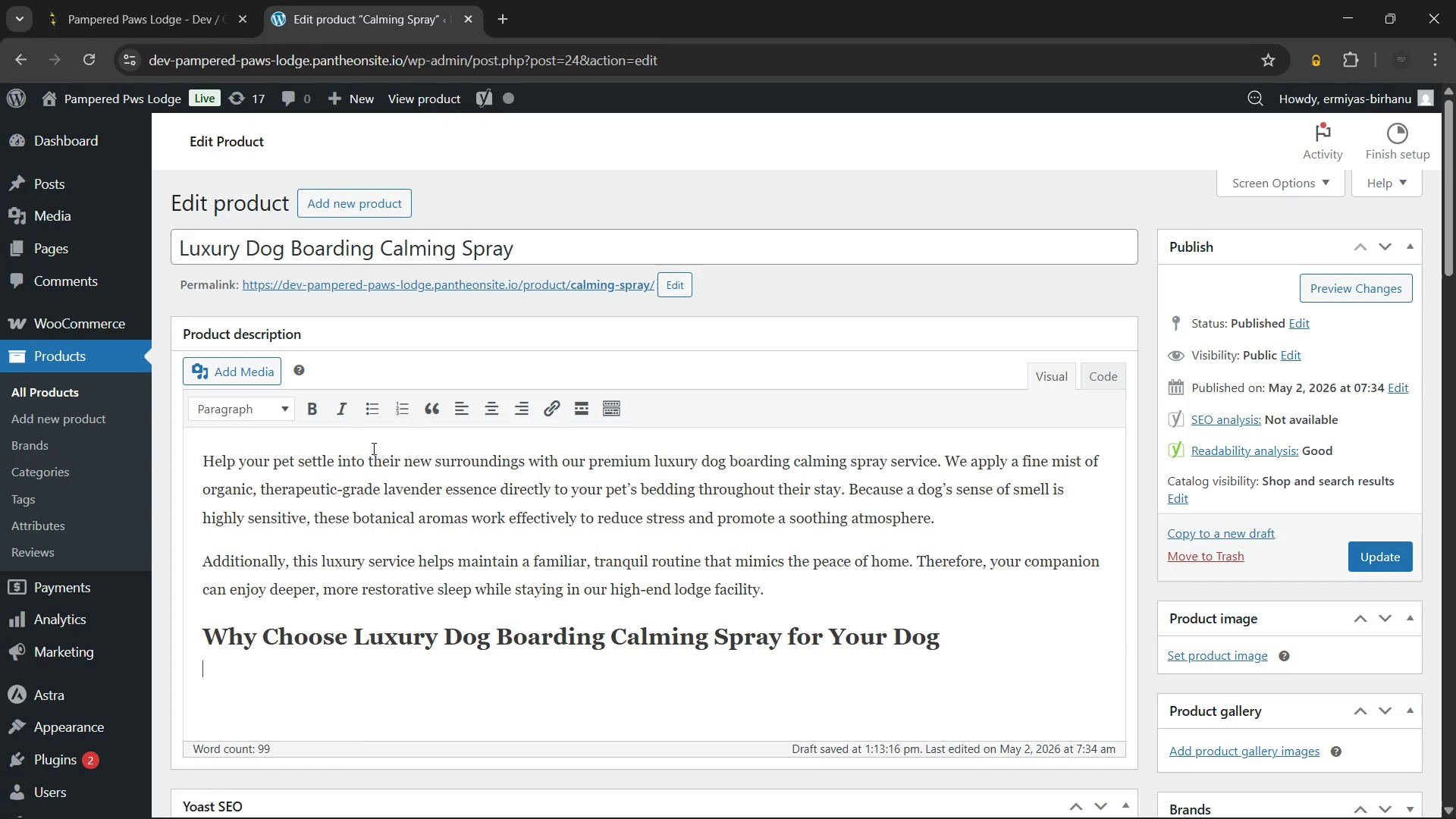 
left_click([372, 417])
 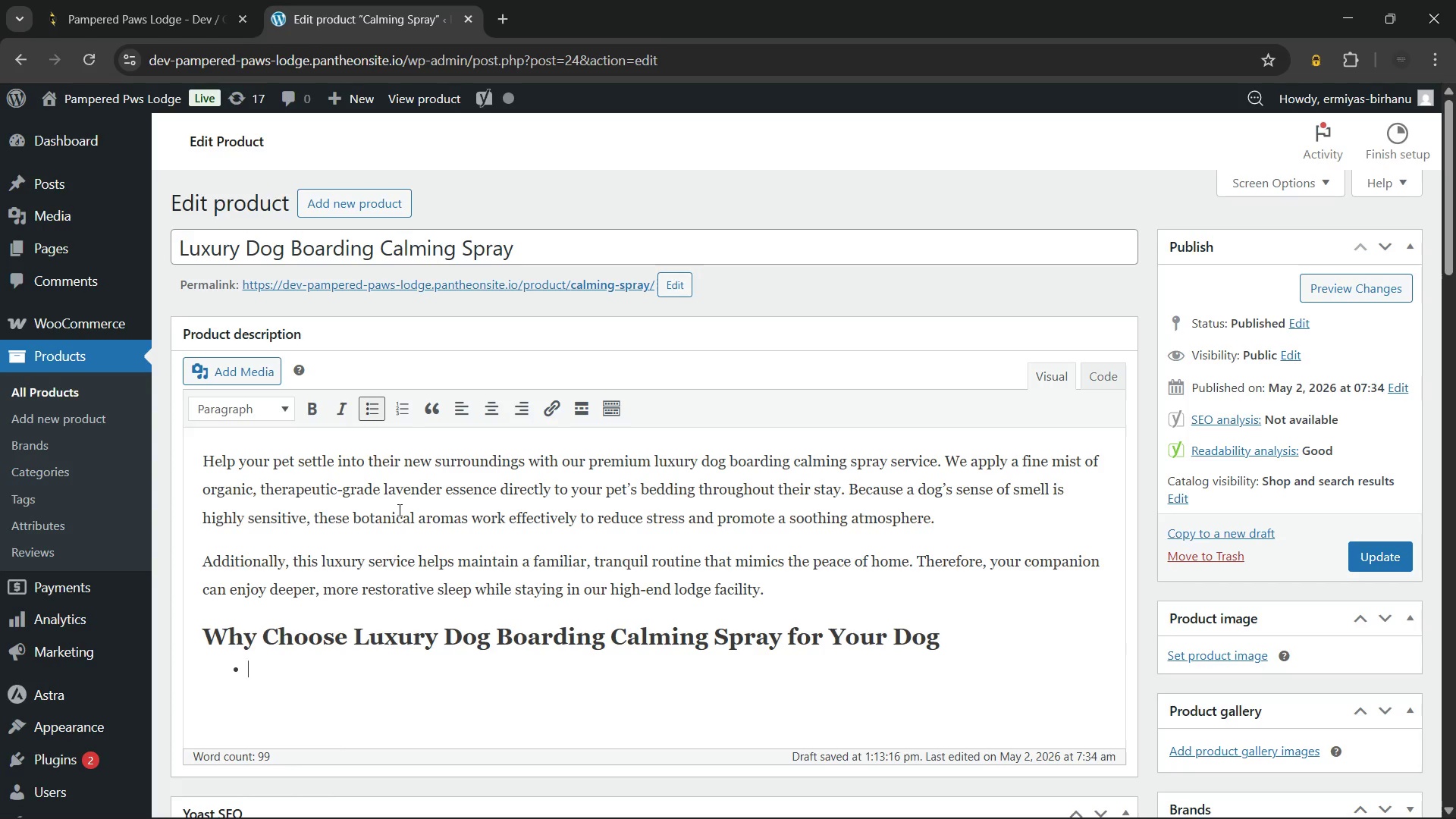 
wait(20.91)
 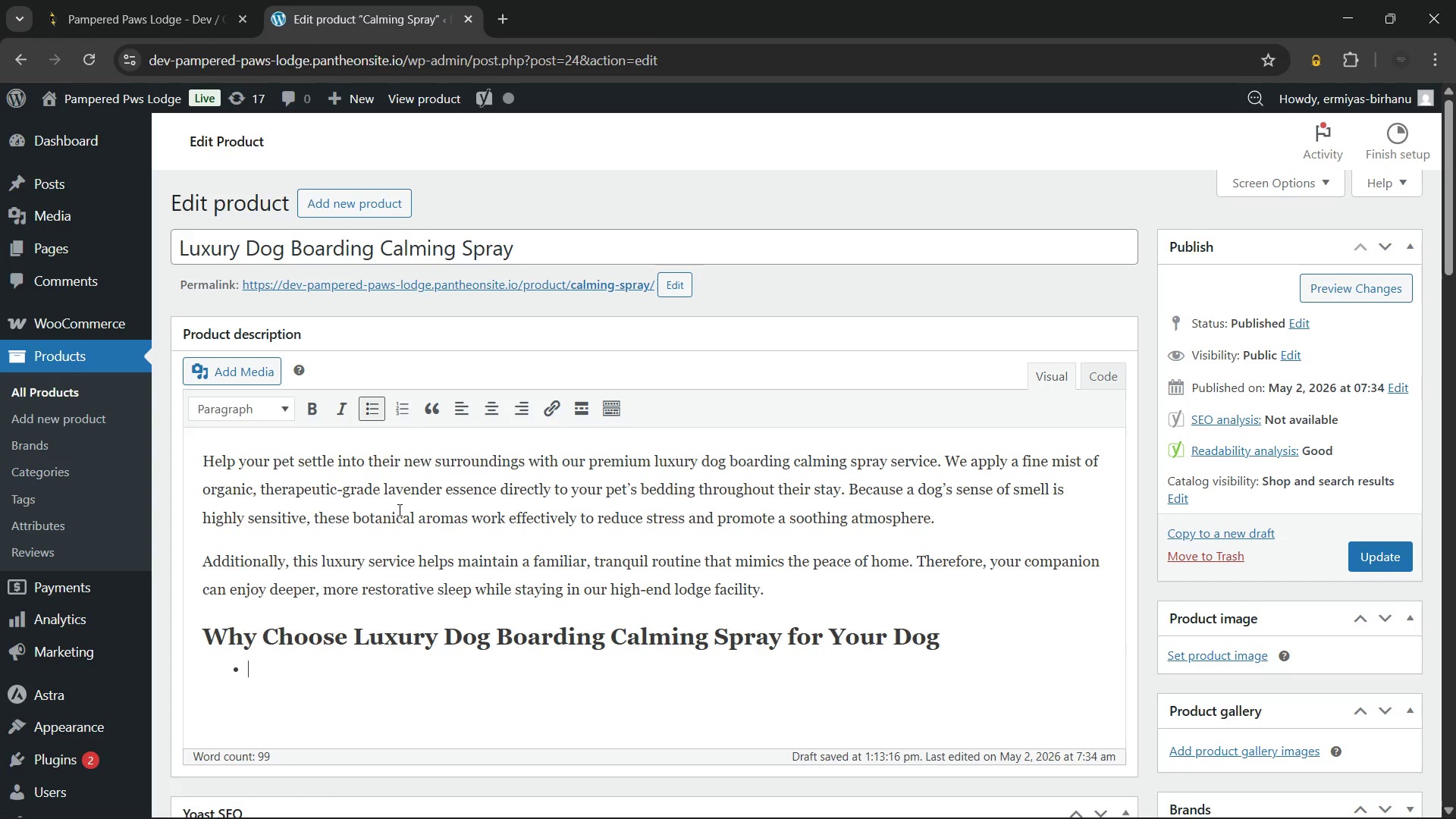 
left_click([398, 510])
 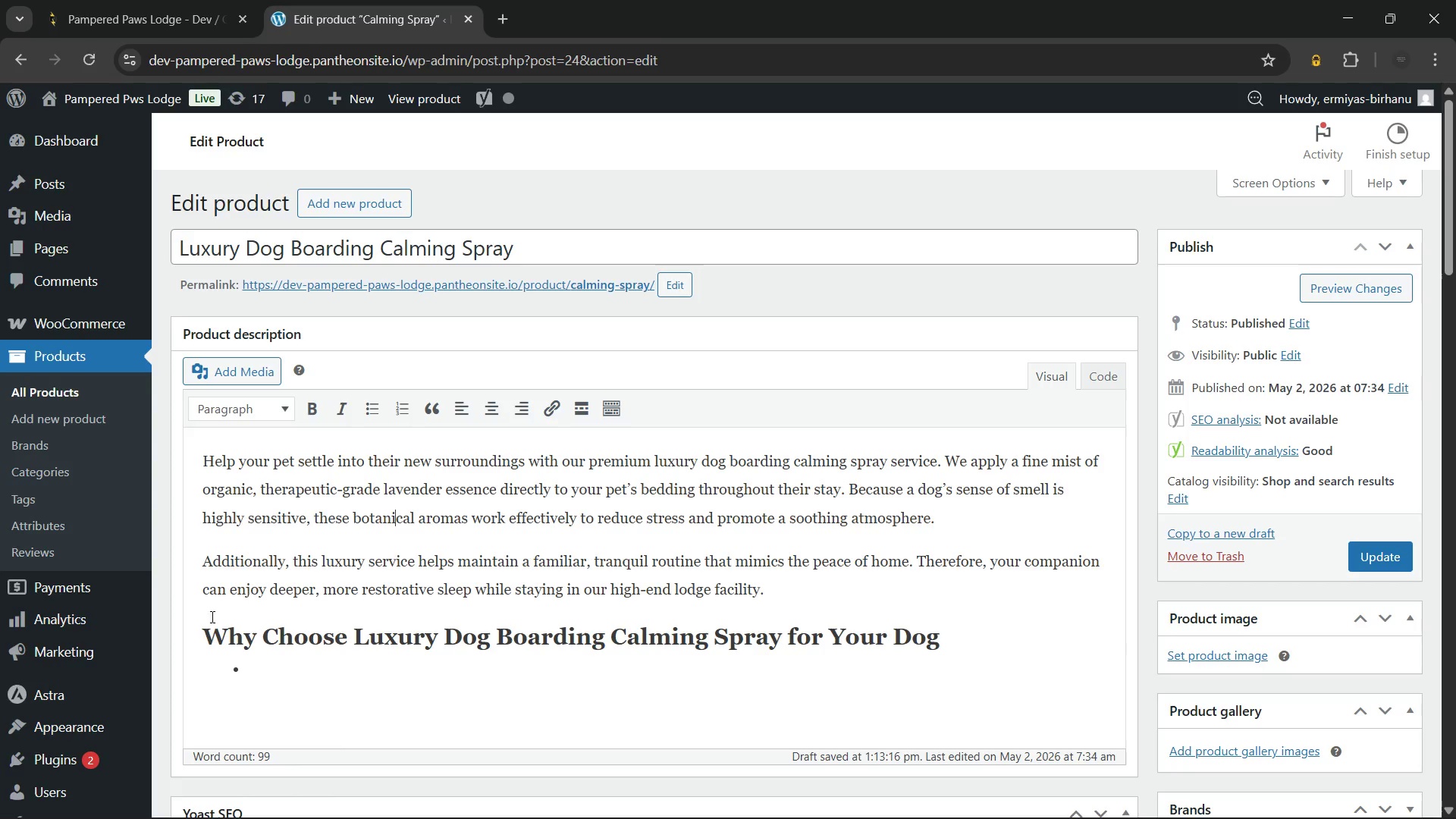 
left_click([314, 670])
 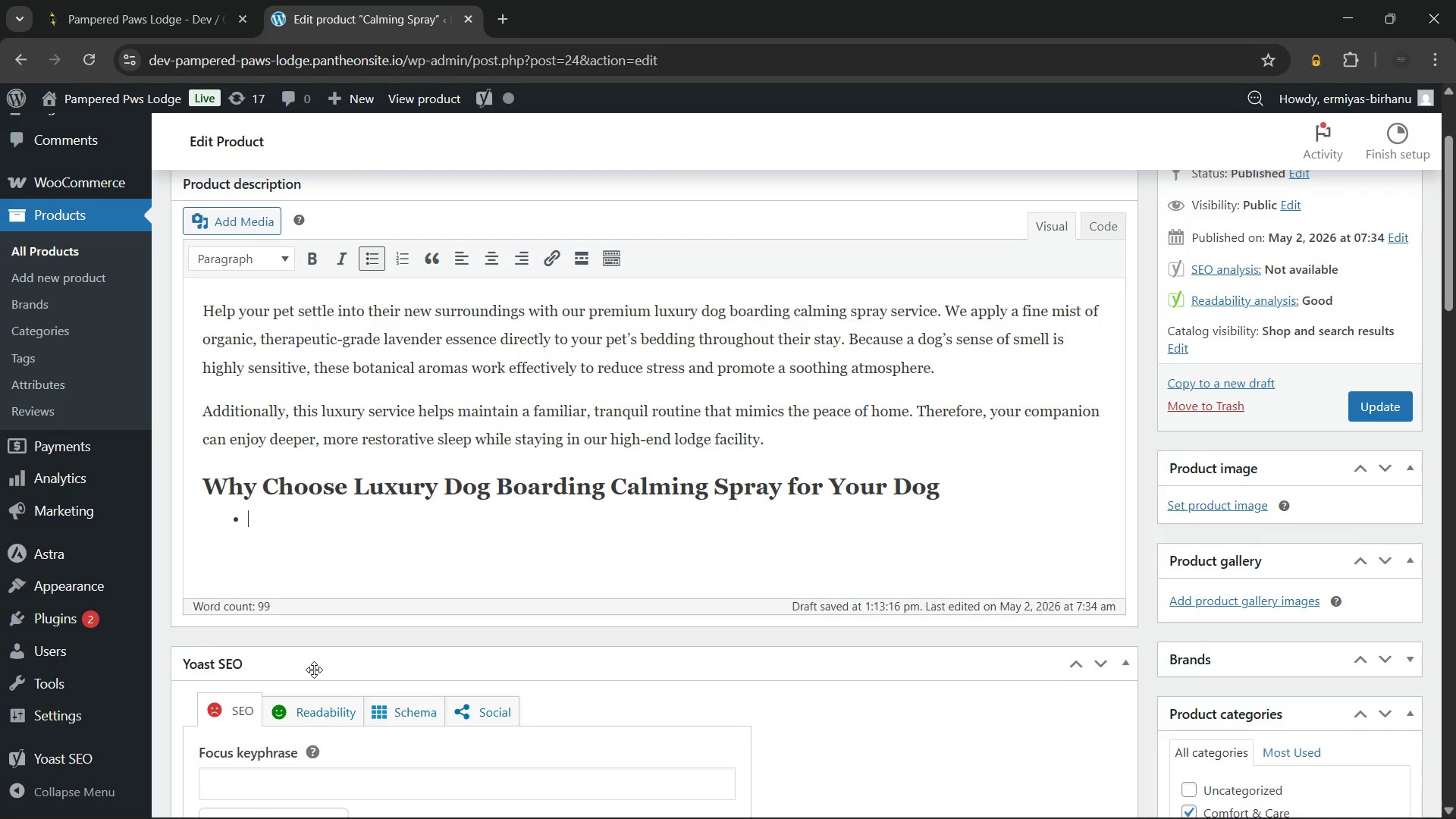 
type(Provides immediate relaxation through the power ofo)
key(Backspace)
type( organic, pet-safe botanical scents.)
 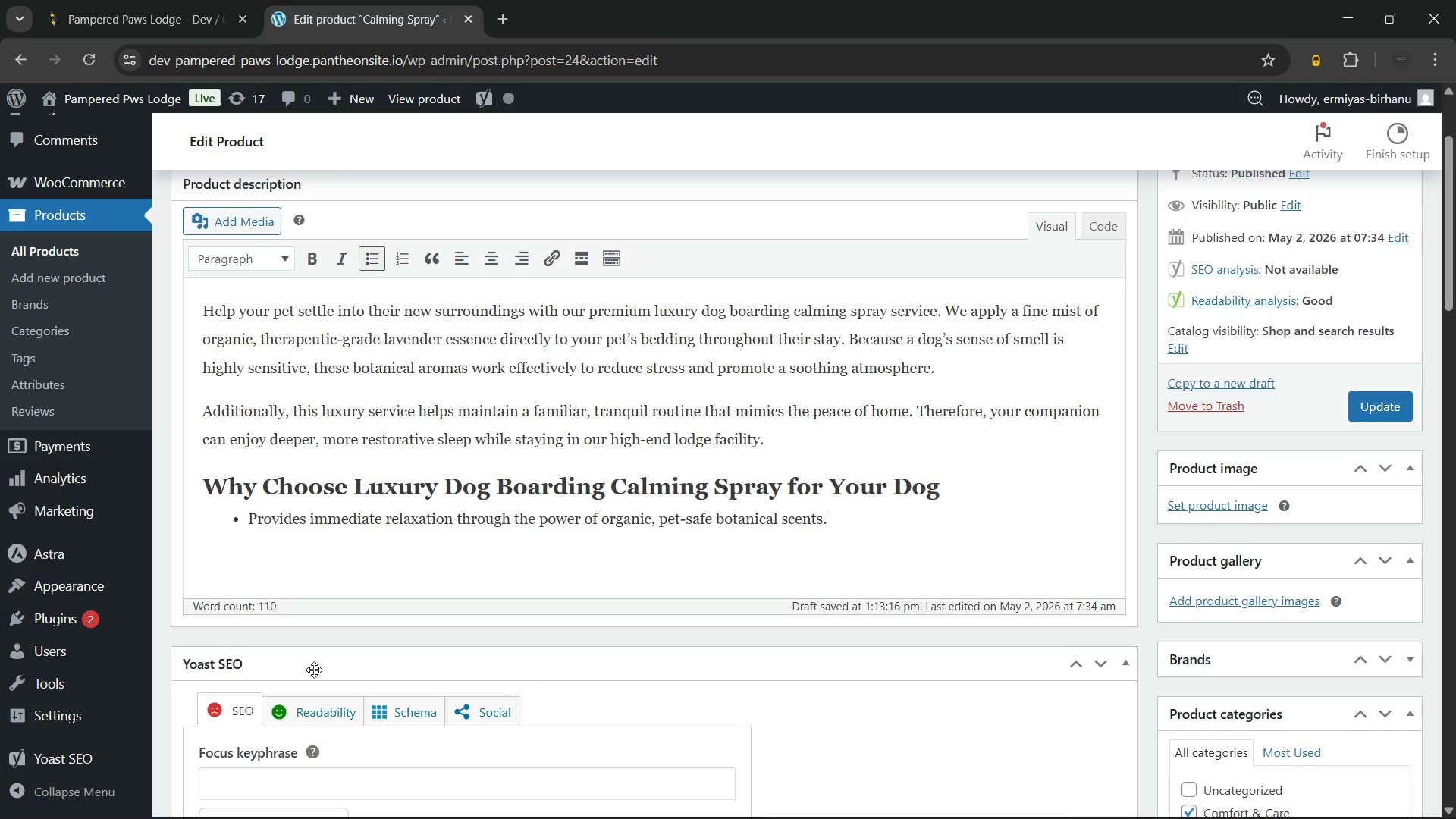 
key(Enter)
 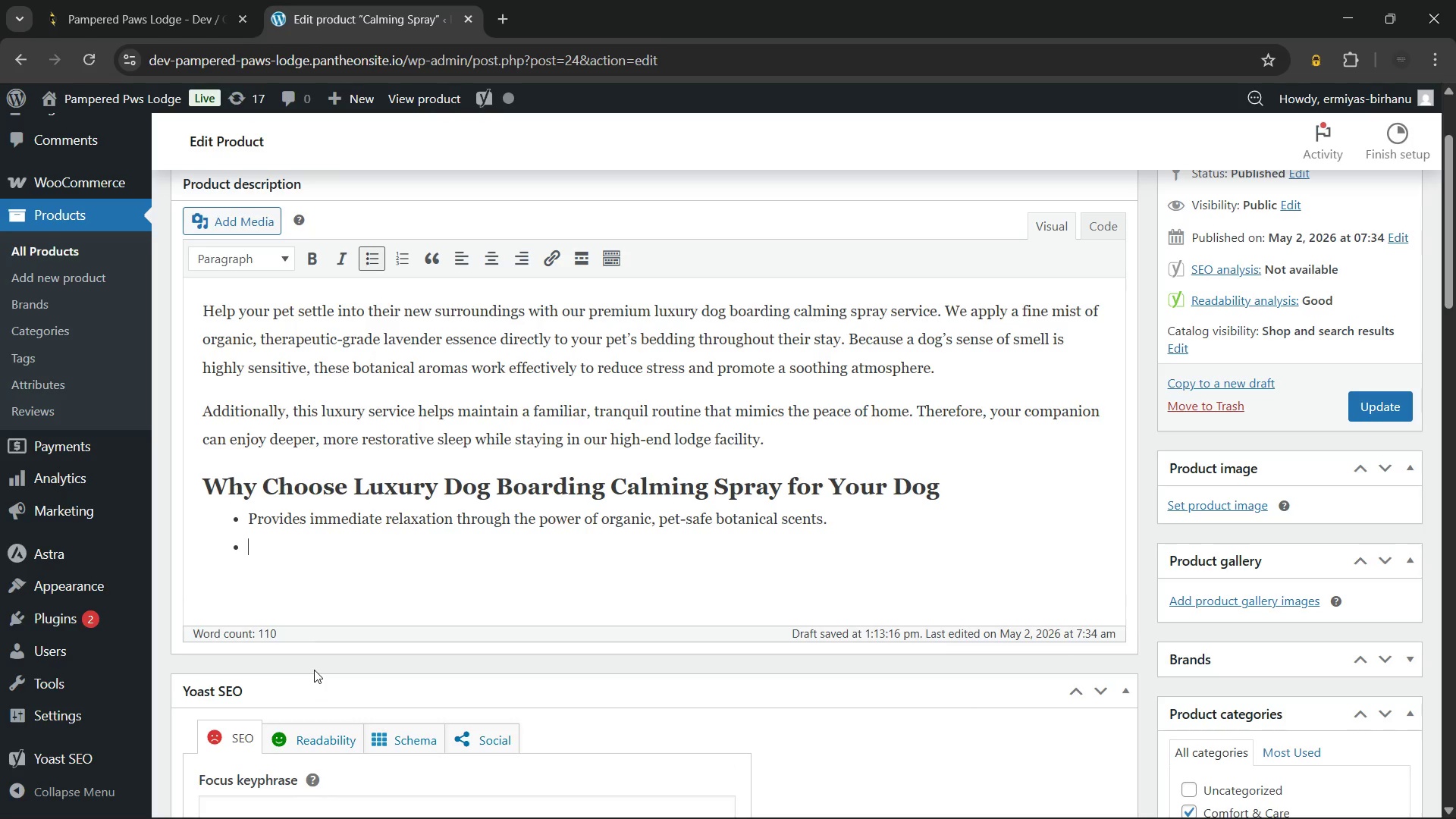 
type(Creates a soothing sanctuary in your pet's suite to minimize boarding anxiety.)
 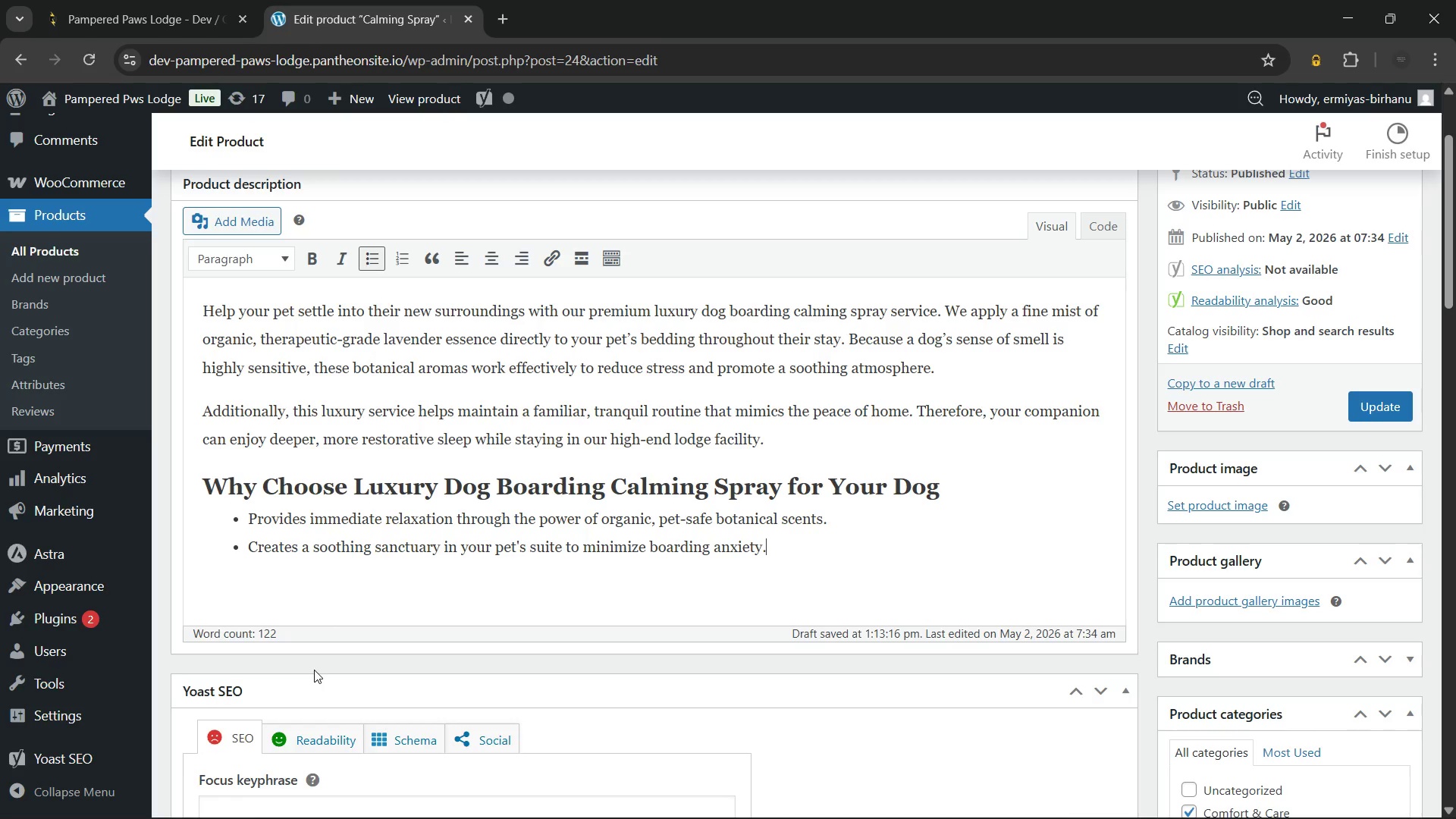 
key(Enter)
 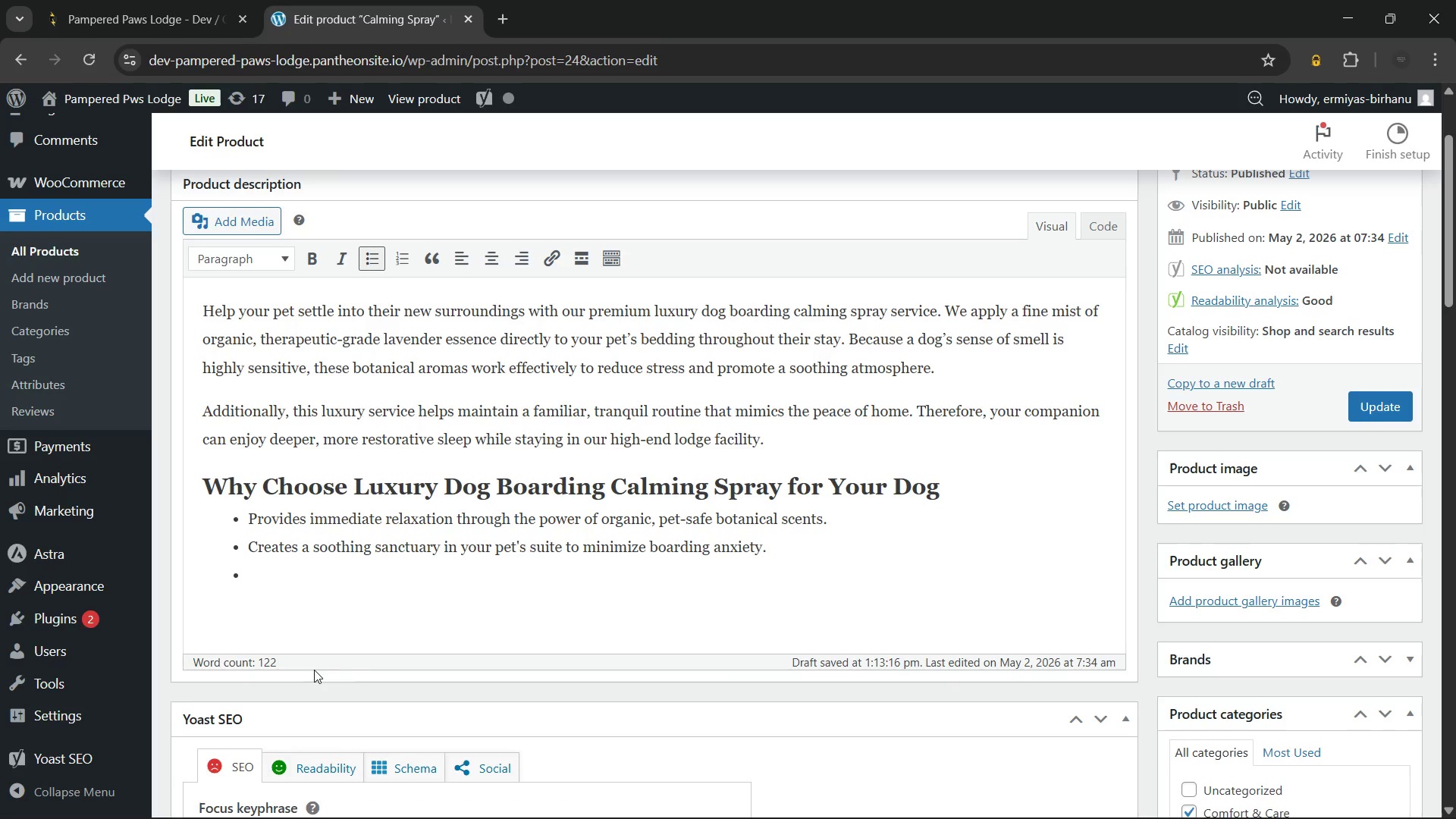 
type(Supporting)
 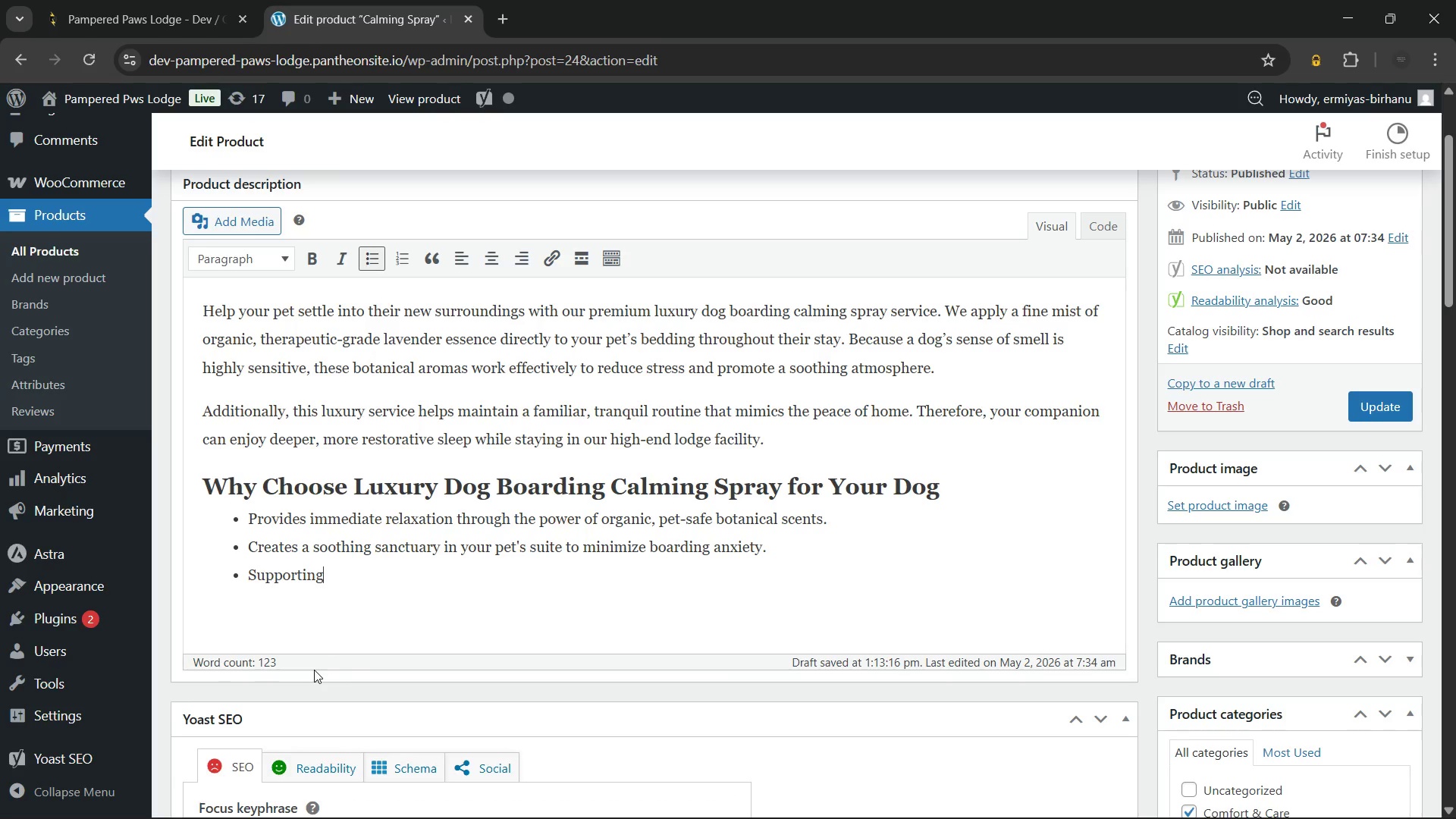 
wait(5.86)
 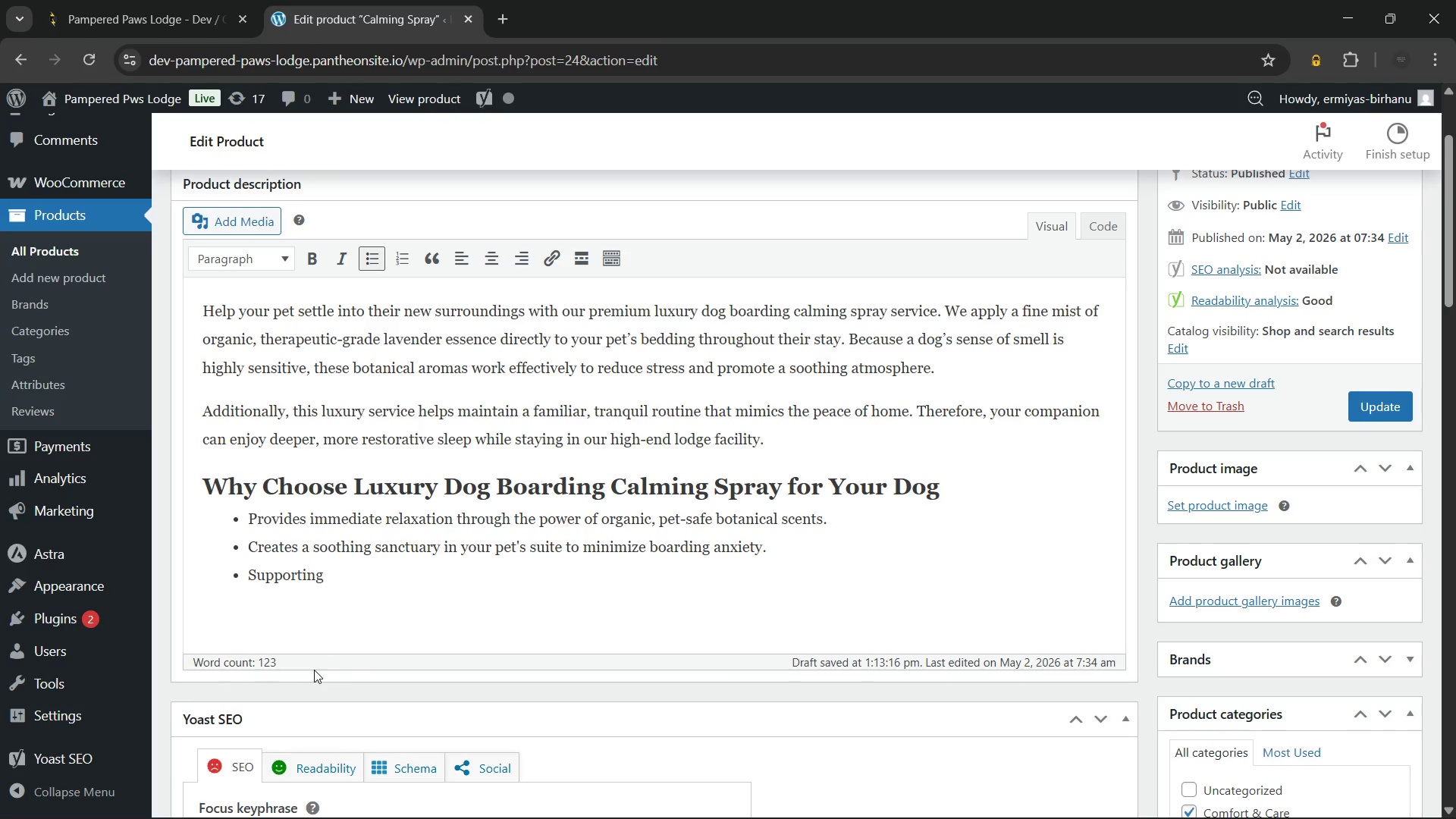 
key(Backspace)
key(Backspace)
key(Backspace)
type(s canine wellness by encouraging a calm and stable emotional state daily.)
 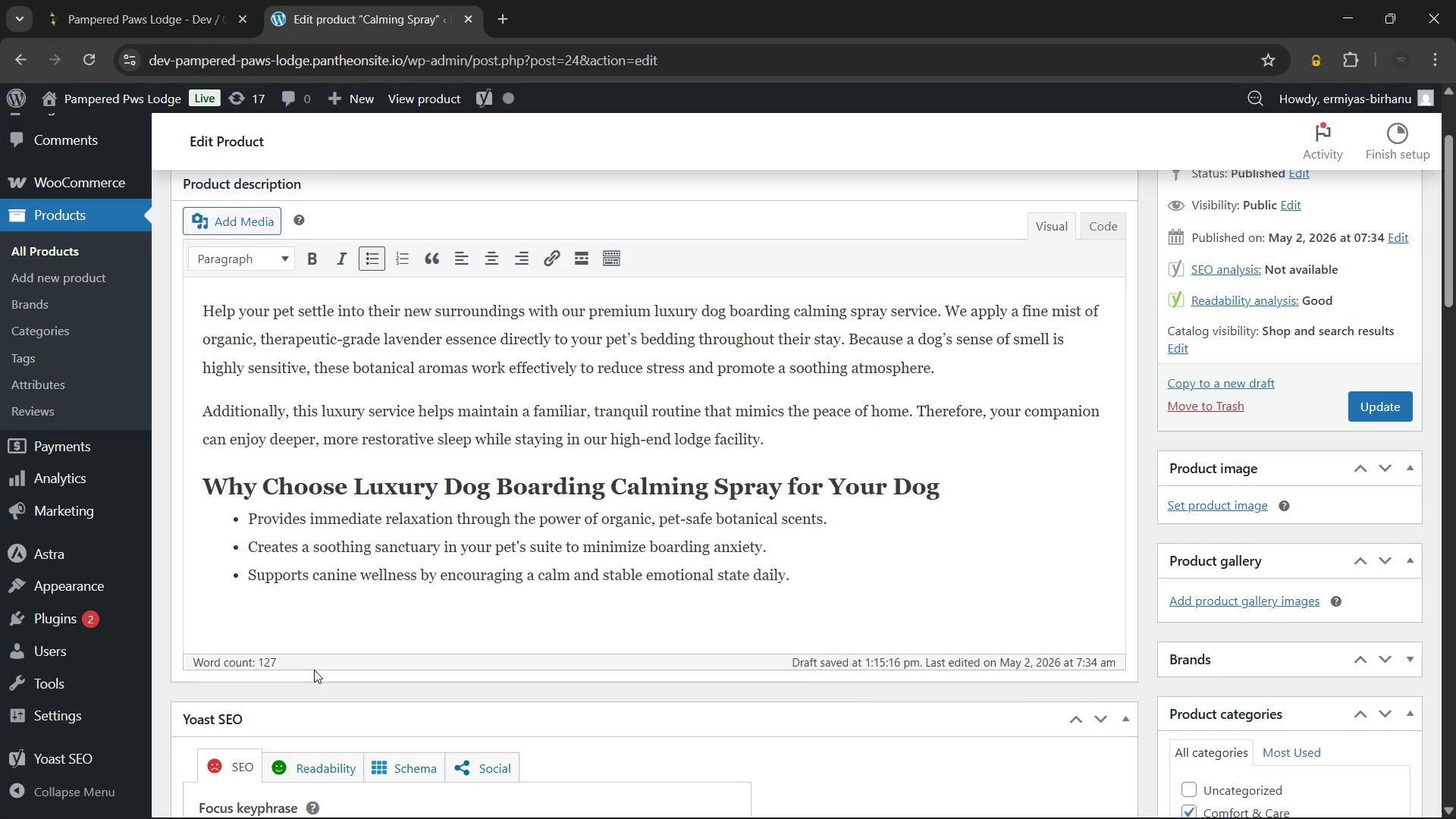 
key(Enter)
 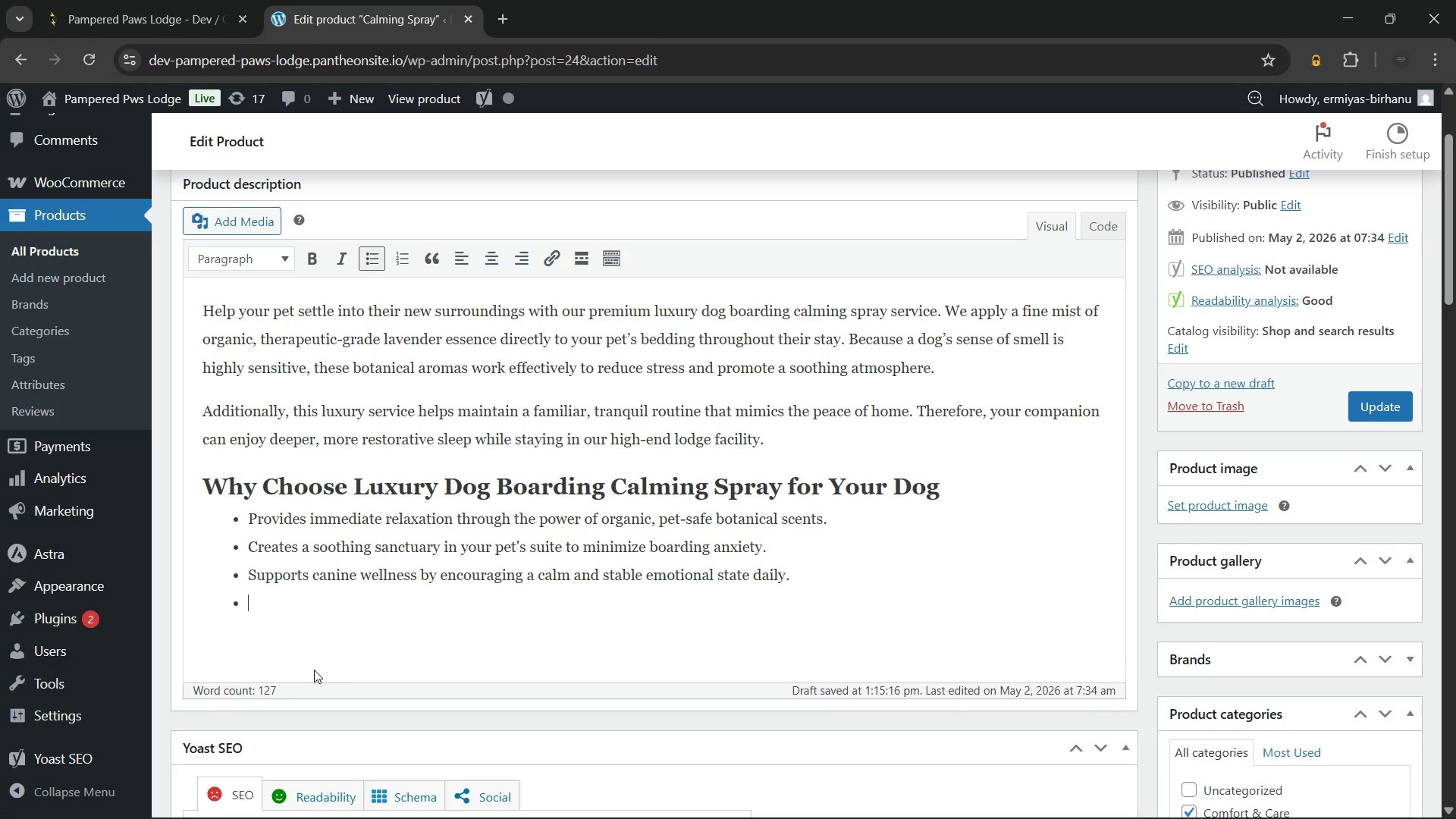 
type(Features hypoallergenic ingredients that are safe for pets with sensitive respiratory systems.)
 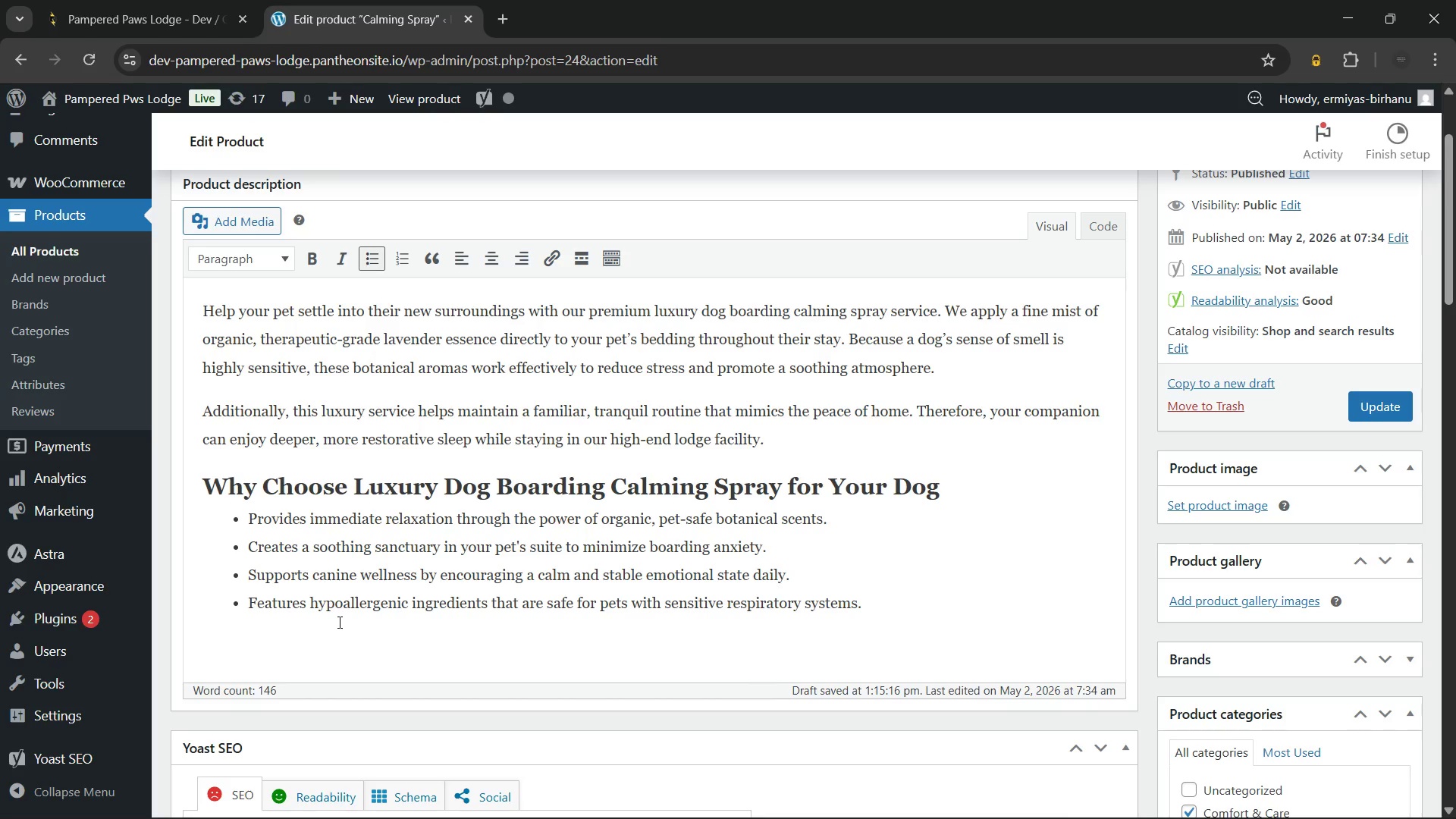 
wait(7.66)
 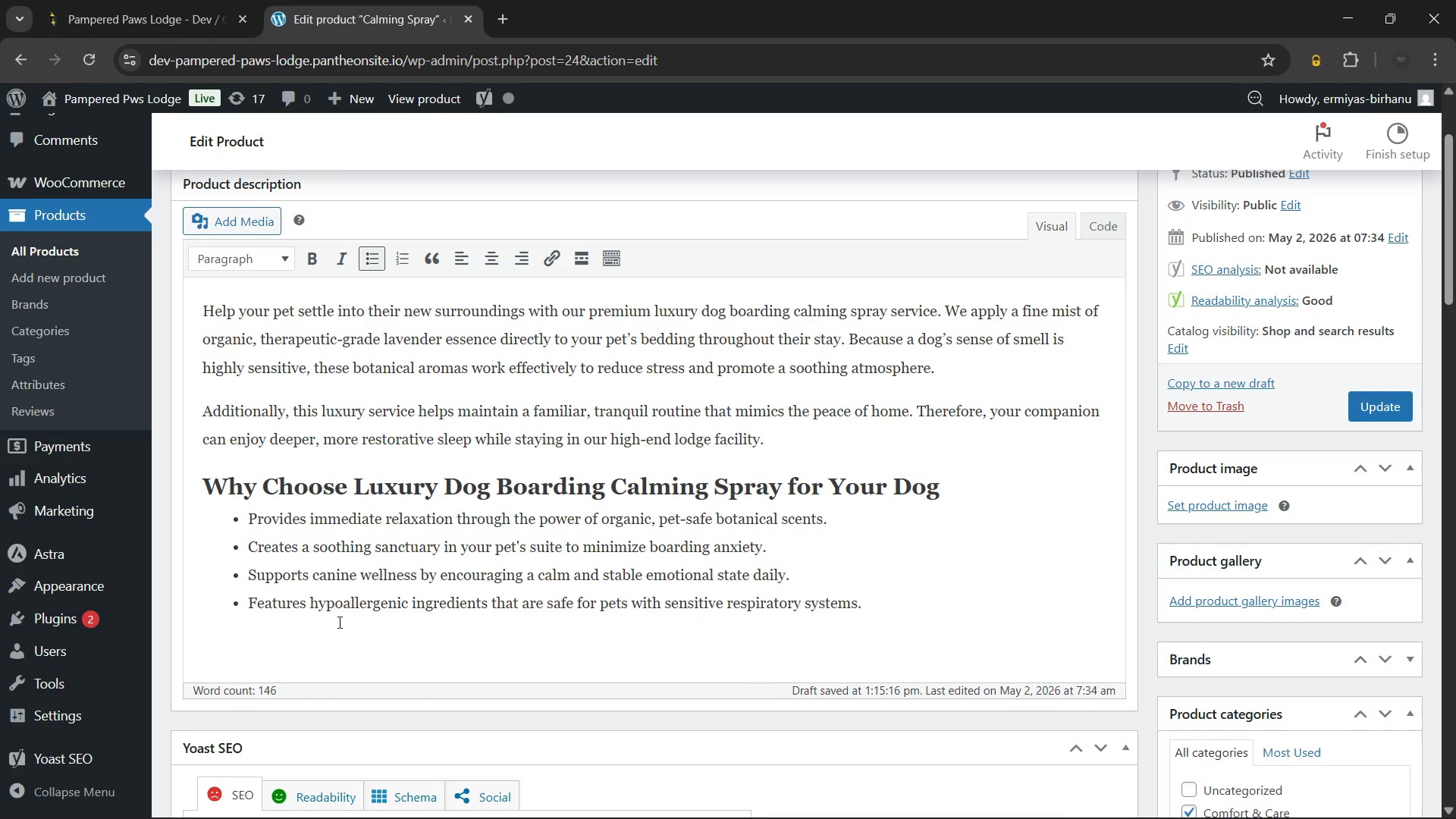 
left_click_drag(start_coordinate=[318, 579], to_coordinate=[696, 550])
 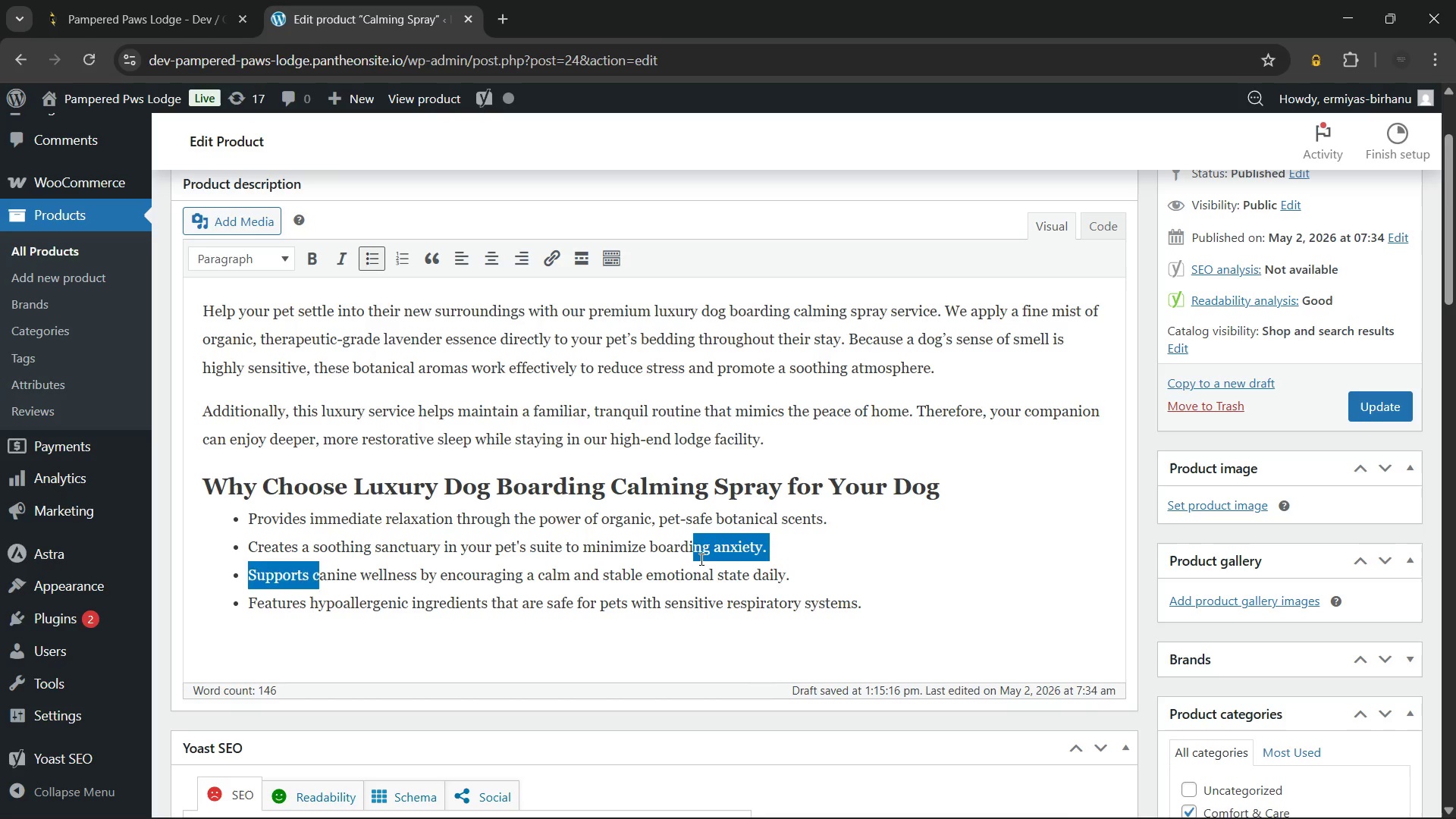 
left_click([700, 559])
 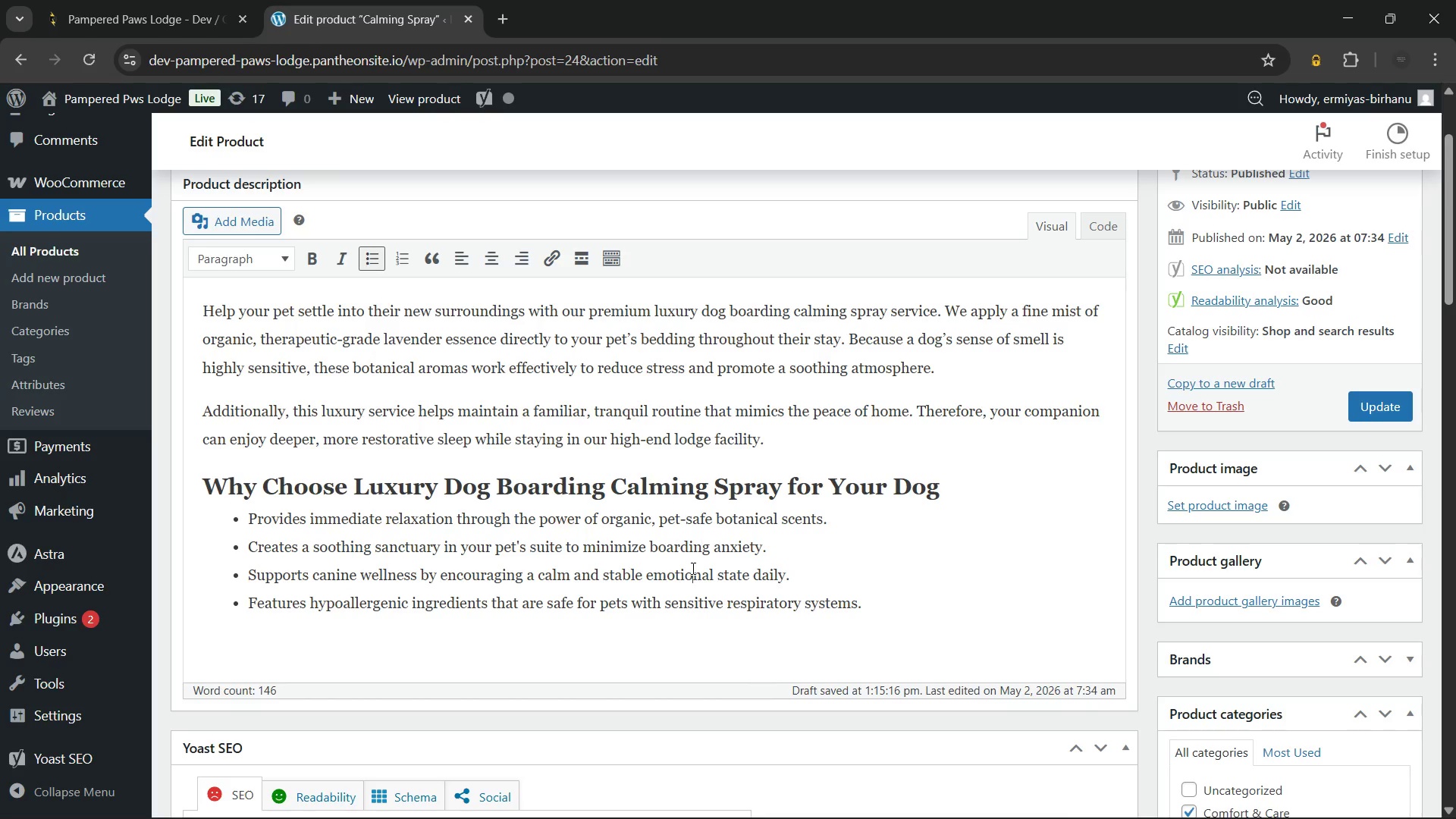 
left_click_drag(start_coordinate=[692, 568], to_coordinate=[338, 563])
 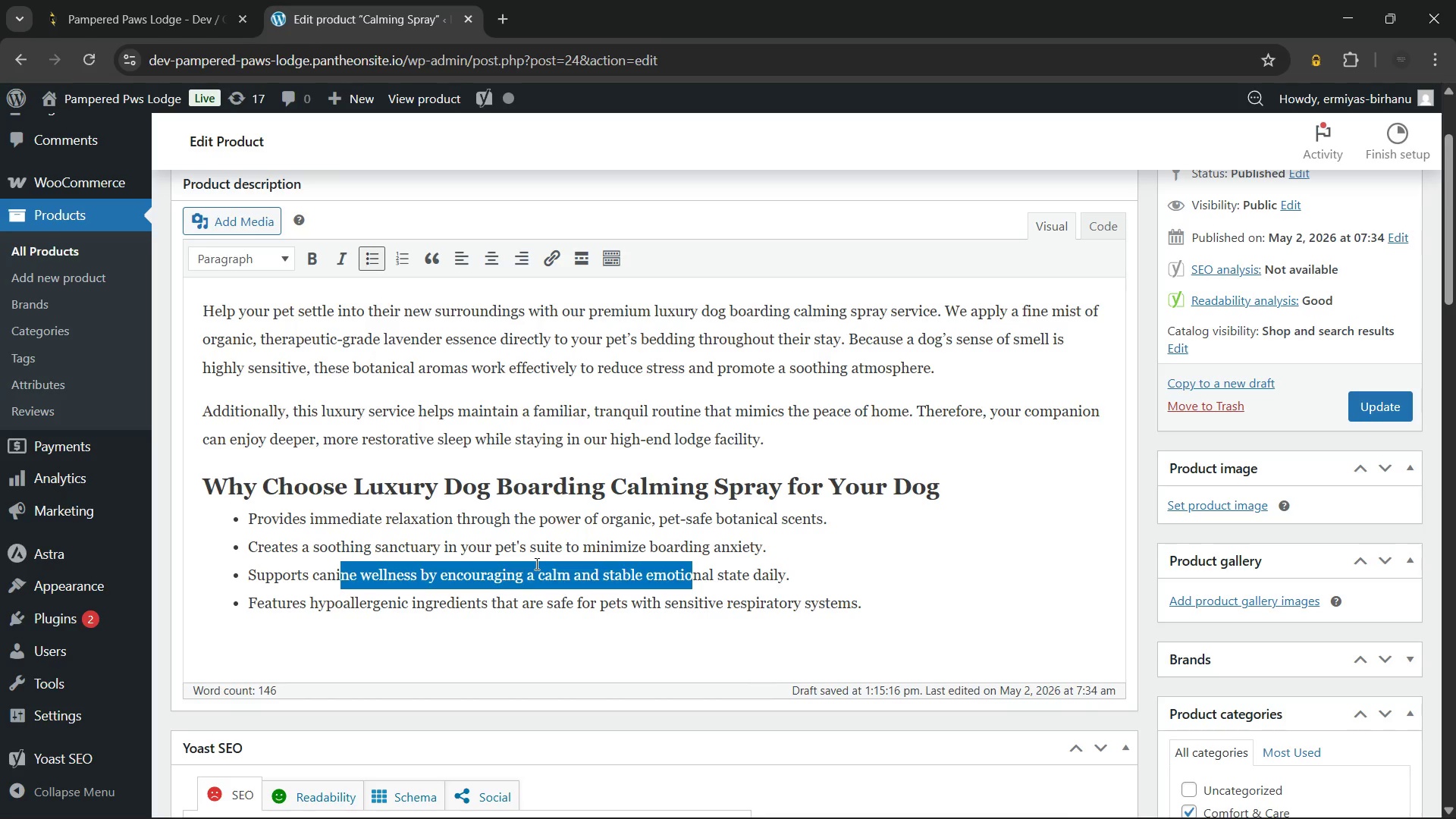 
left_click([535, 563])
 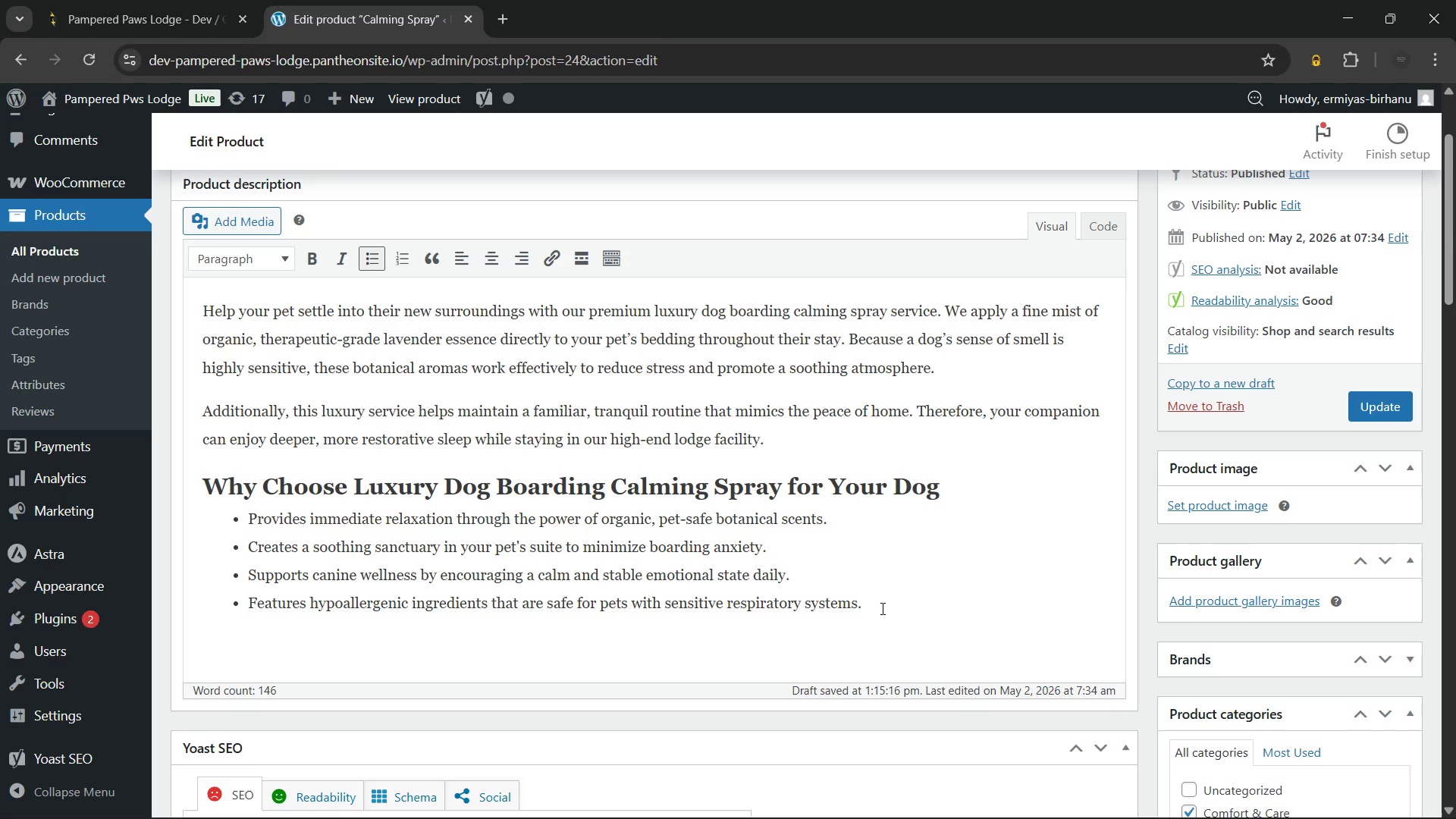 
left_click([930, 601])
 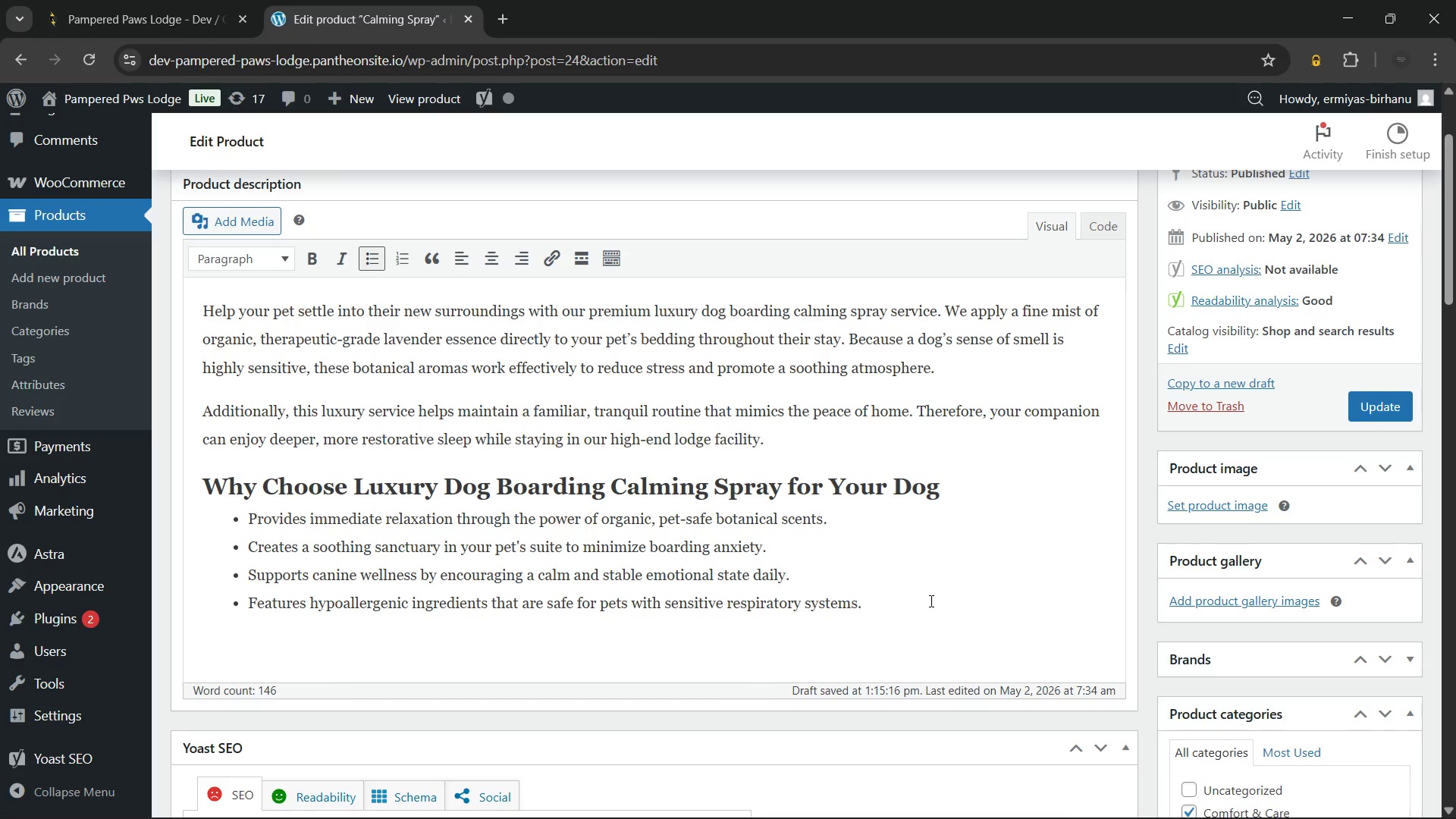 
key(Enter)
 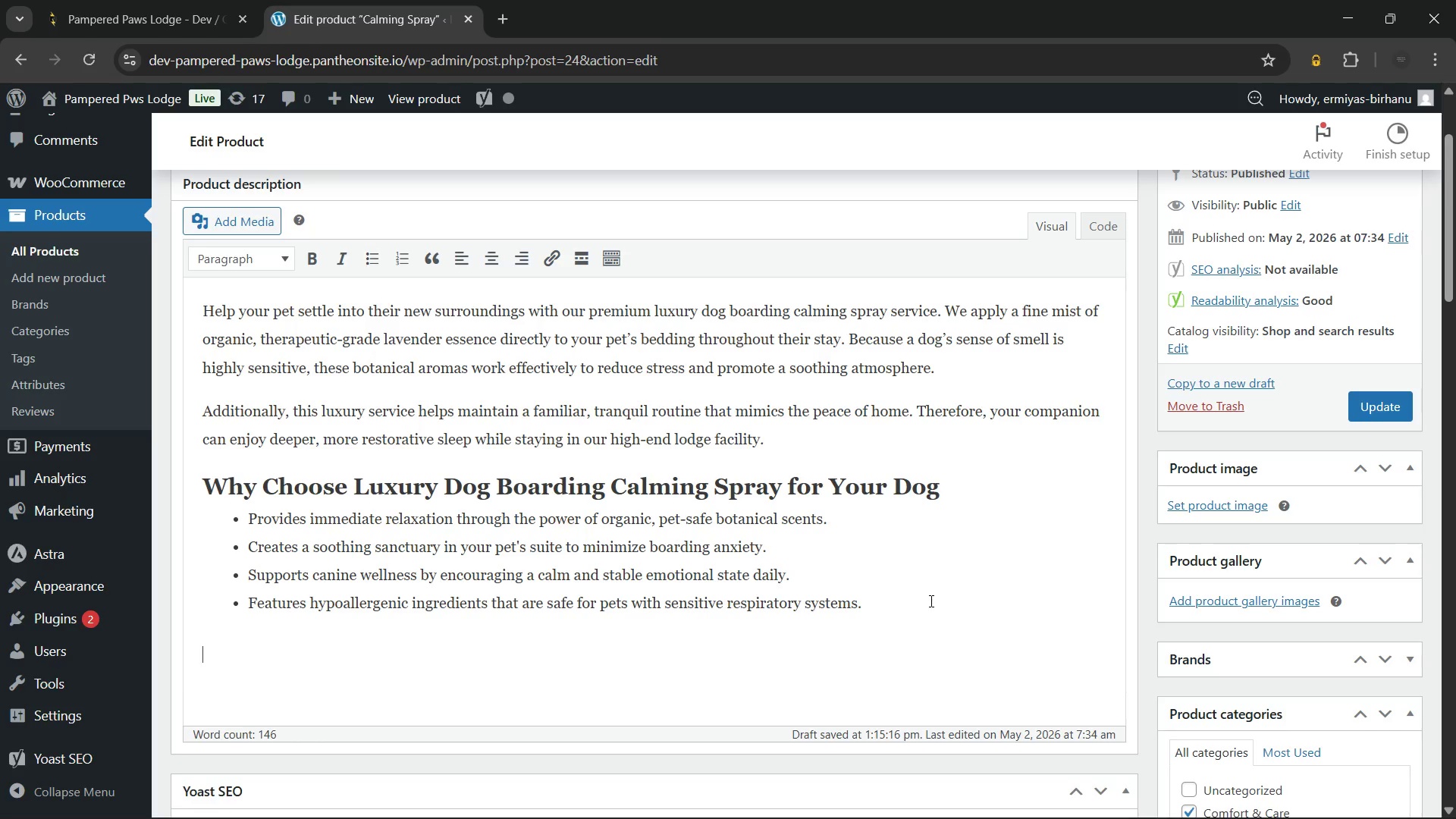 
key(Enter)
 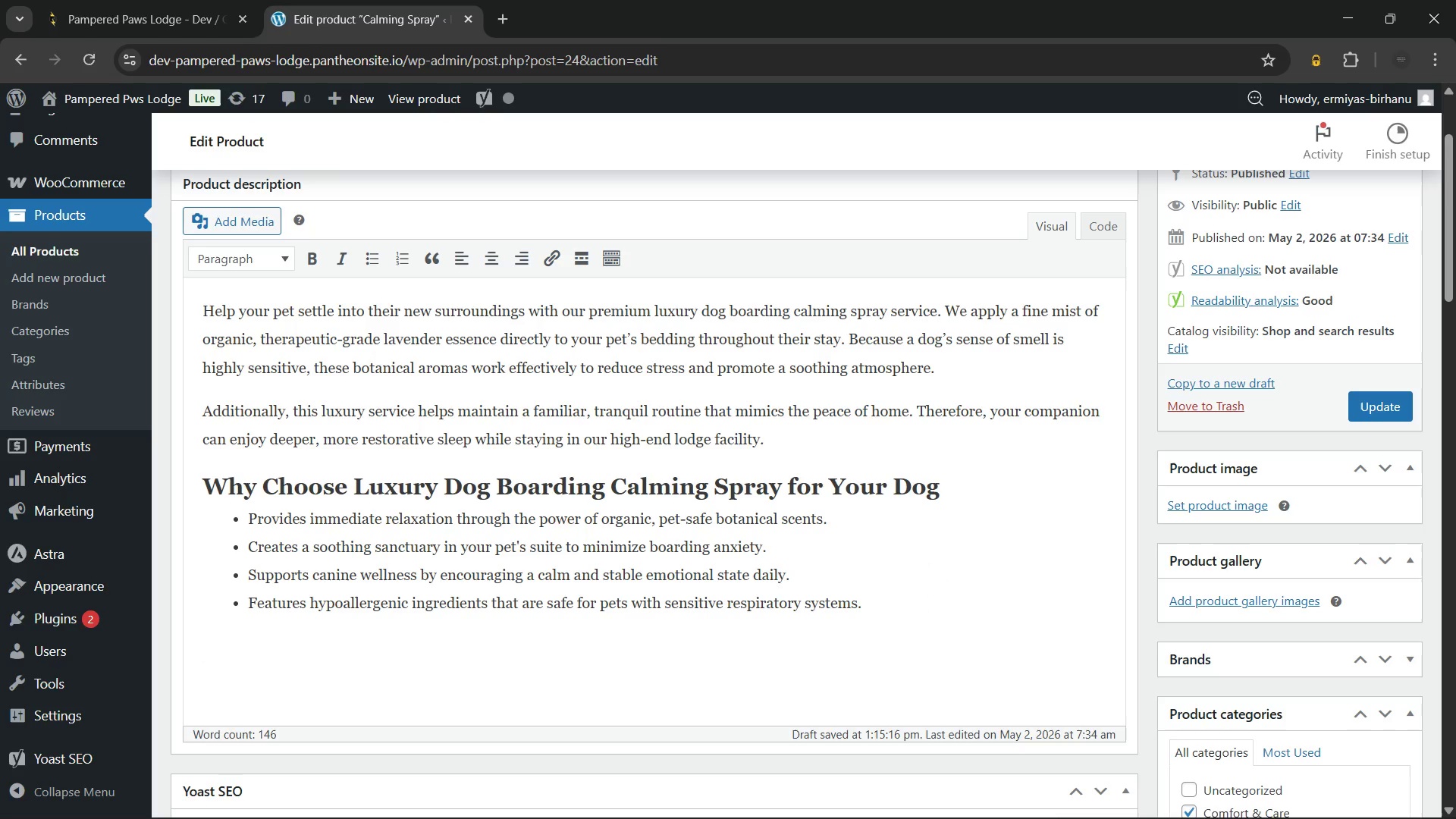 
wait(5.3)
 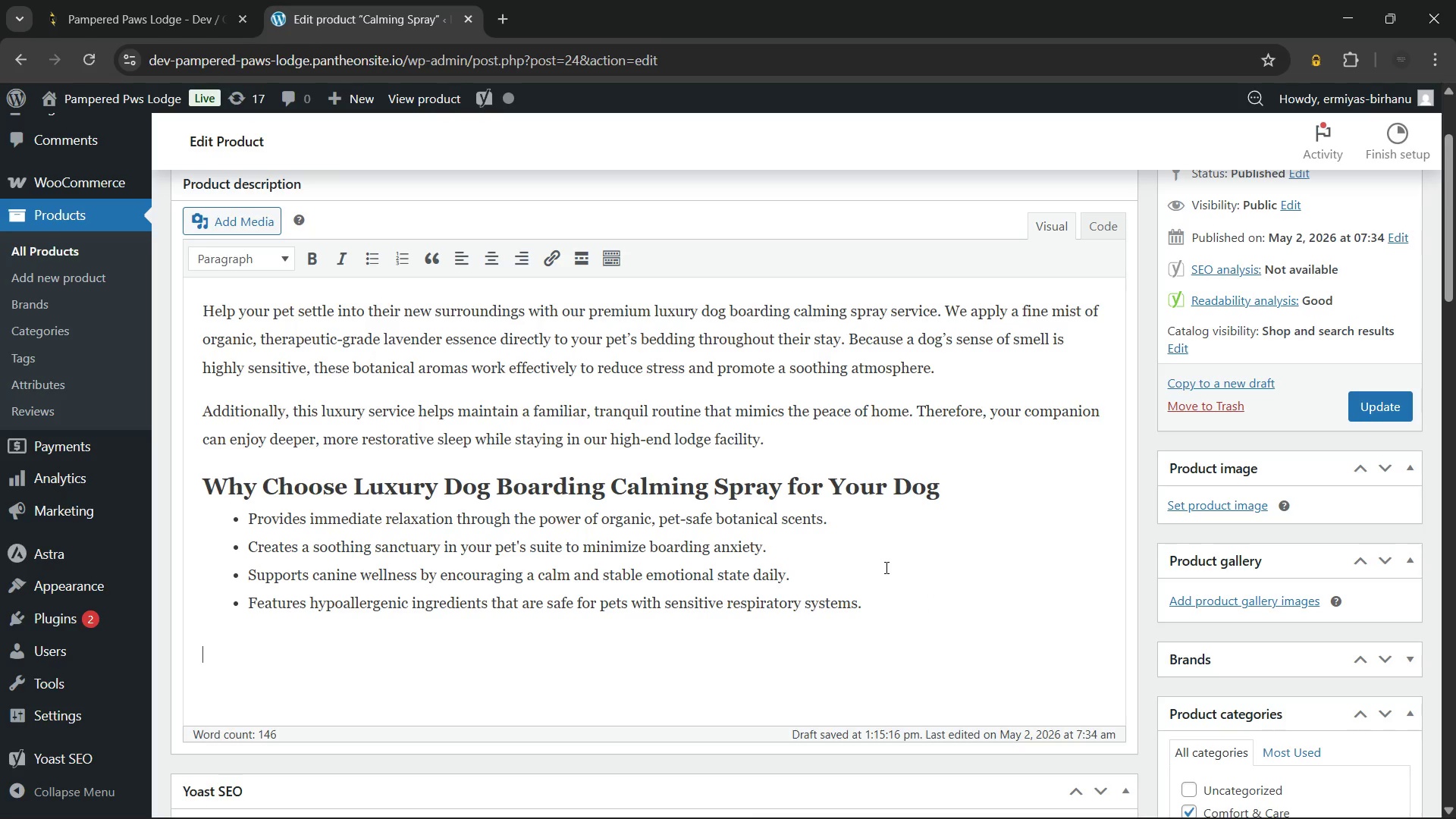 
left_click([821, 797])
 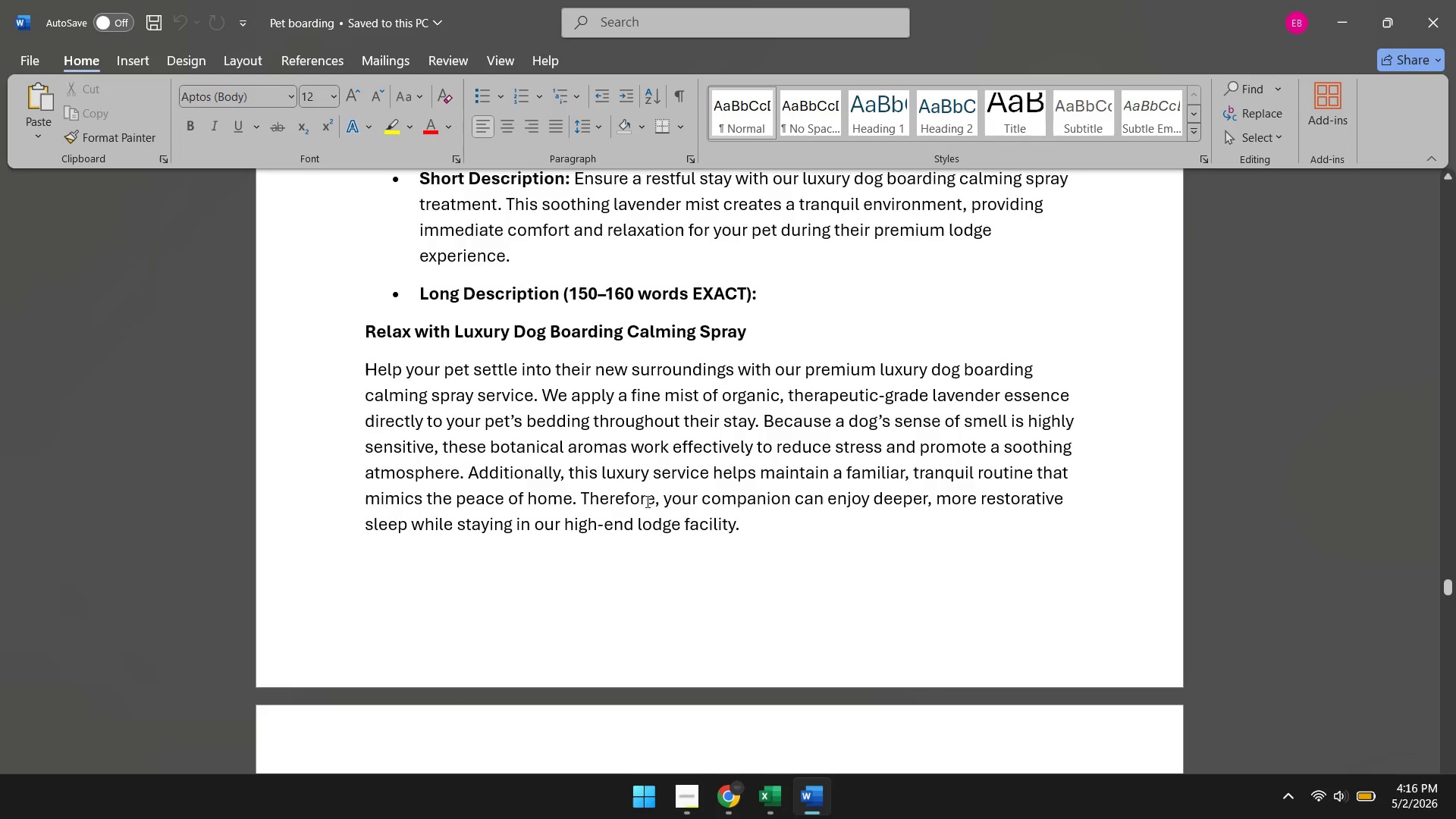 
scroll: coordinate [641, 491], scroll_direction: down, amount: 9.0
 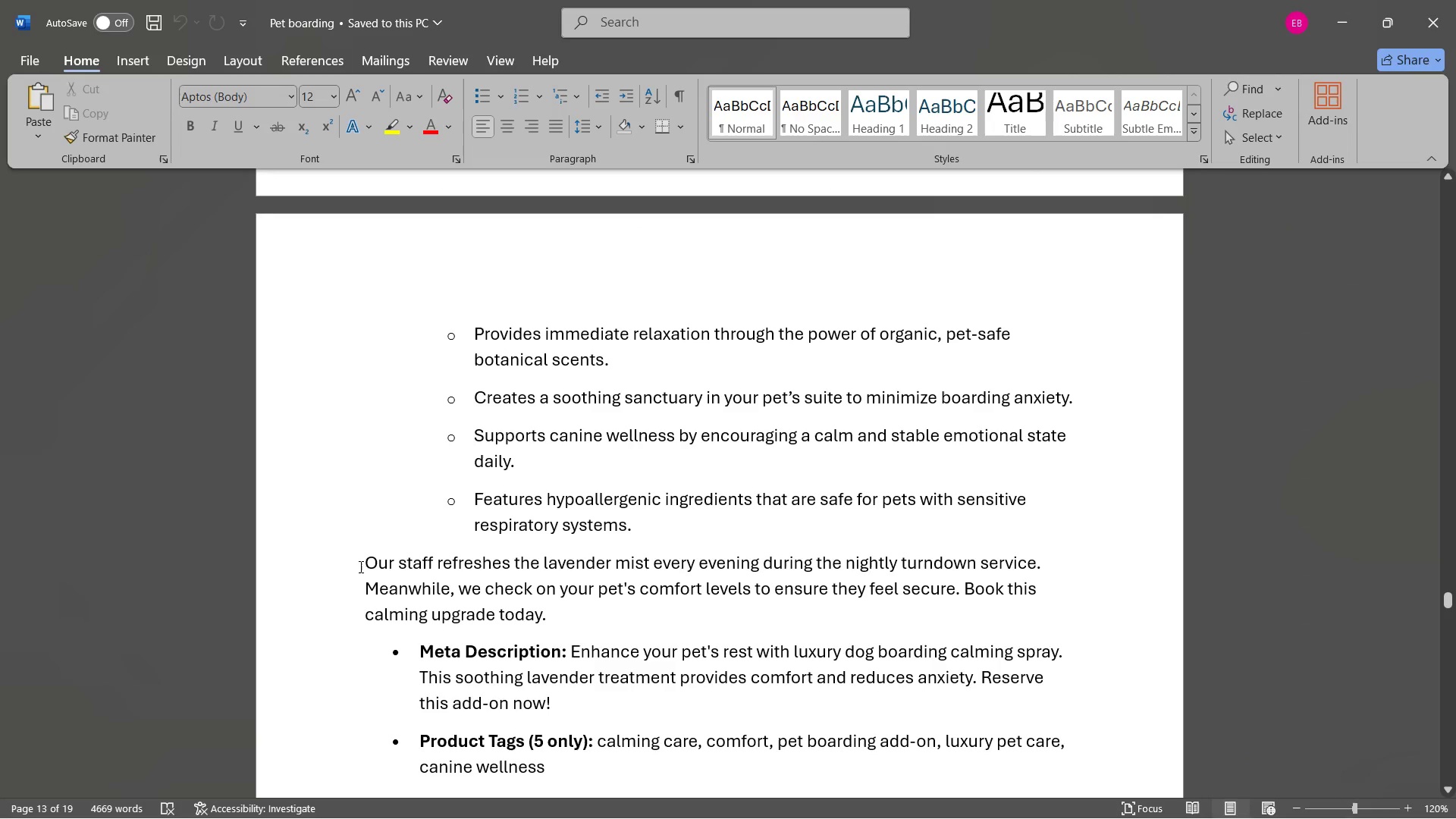 
left_click_drag(start_coordinate=[359, 564], to_coordinate=[559, 621])
 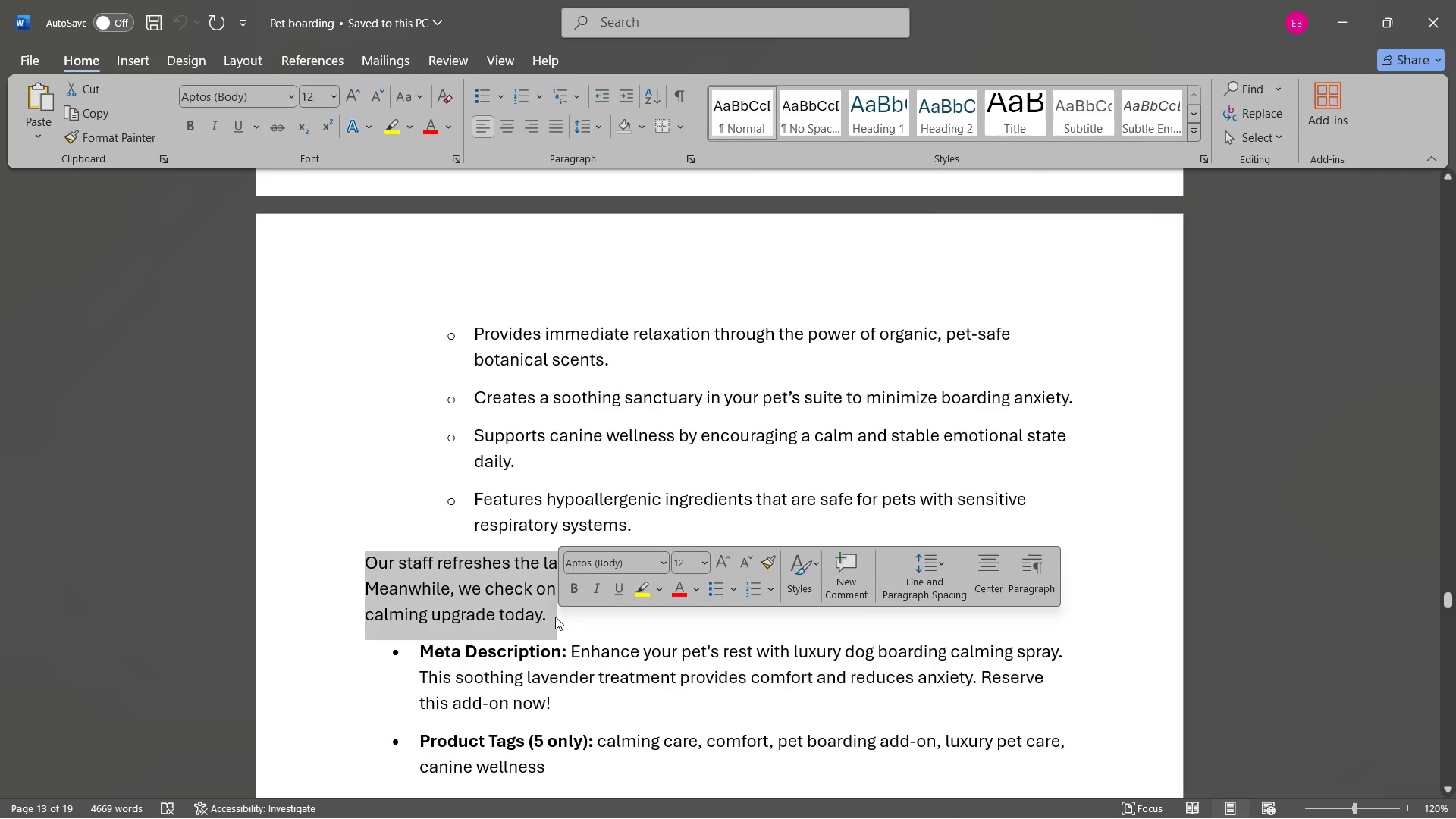 
key(Control+C)
 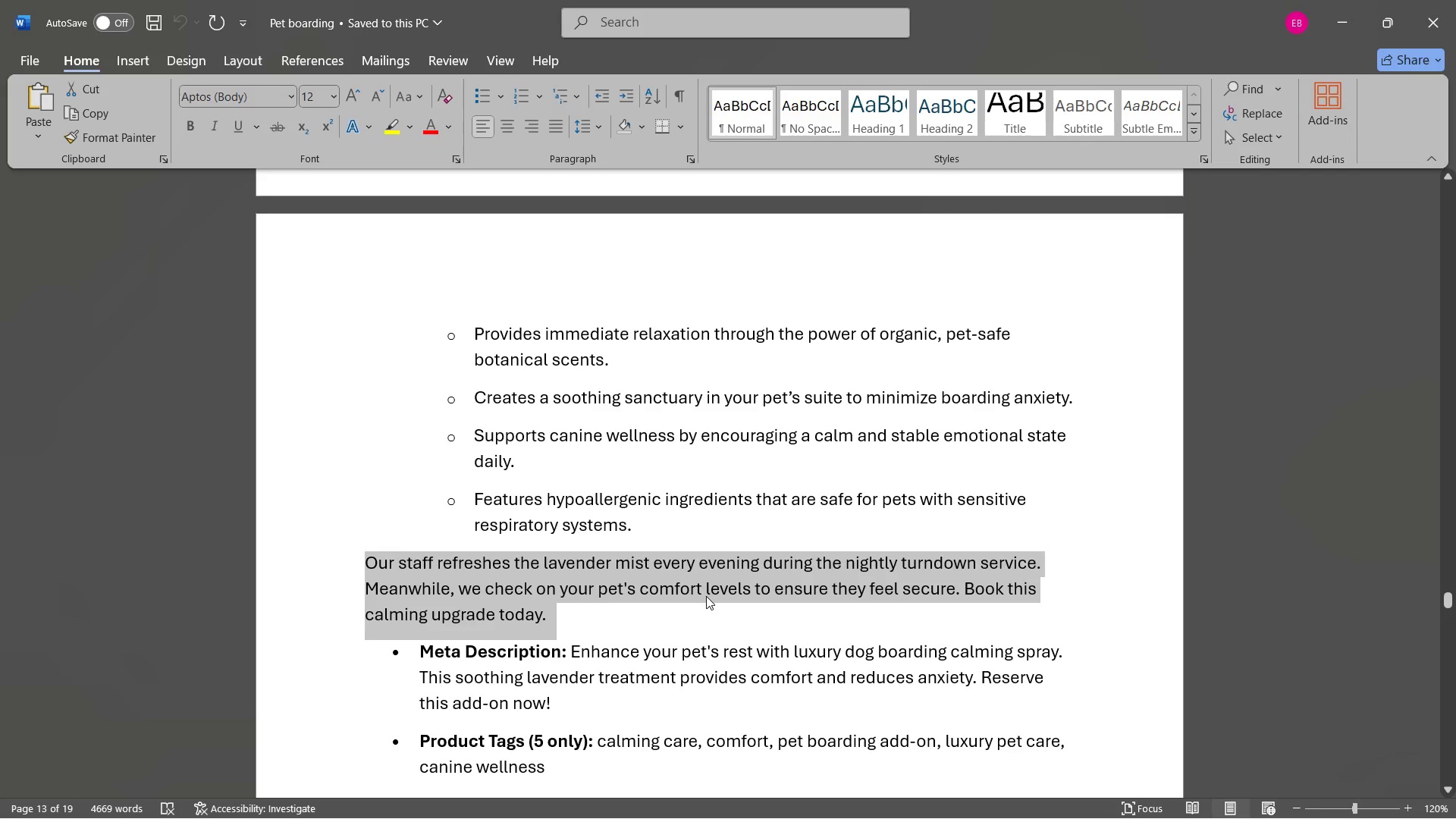 
left_click([706, 596])
 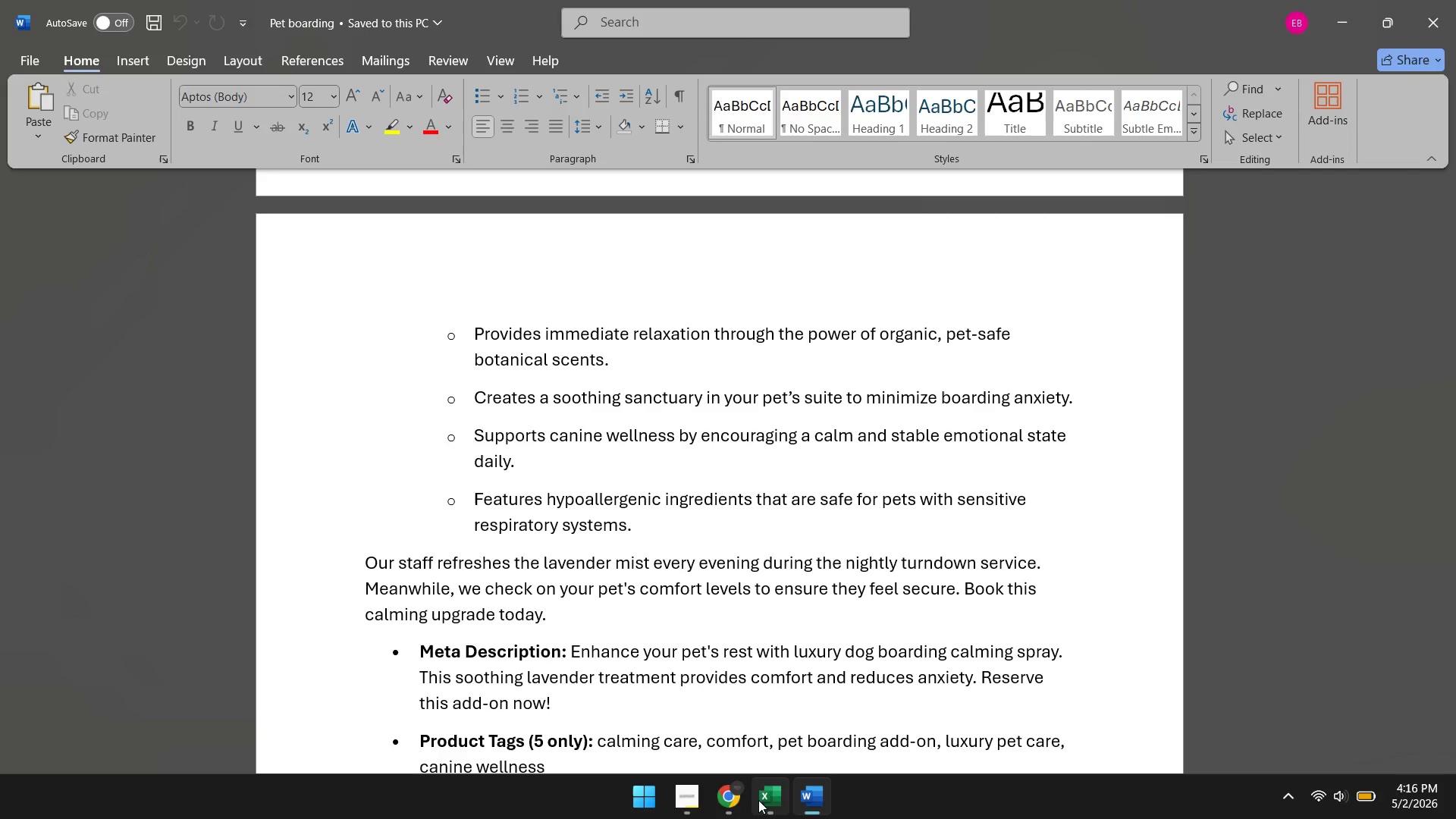 
left_click([735, 803])
 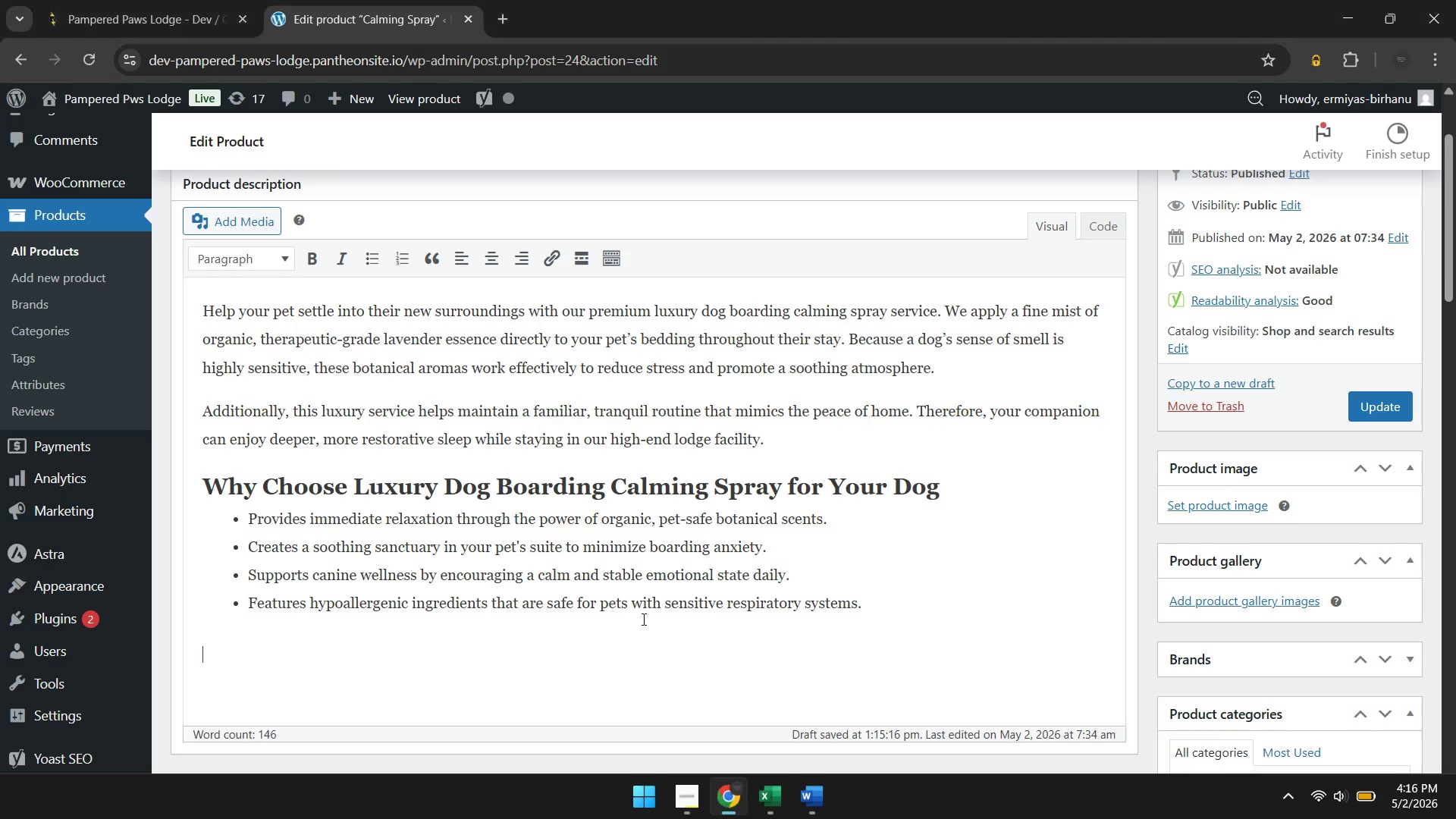 
scroll: coordinate [638, 616], scroll_direction: down, amount: 2.0
 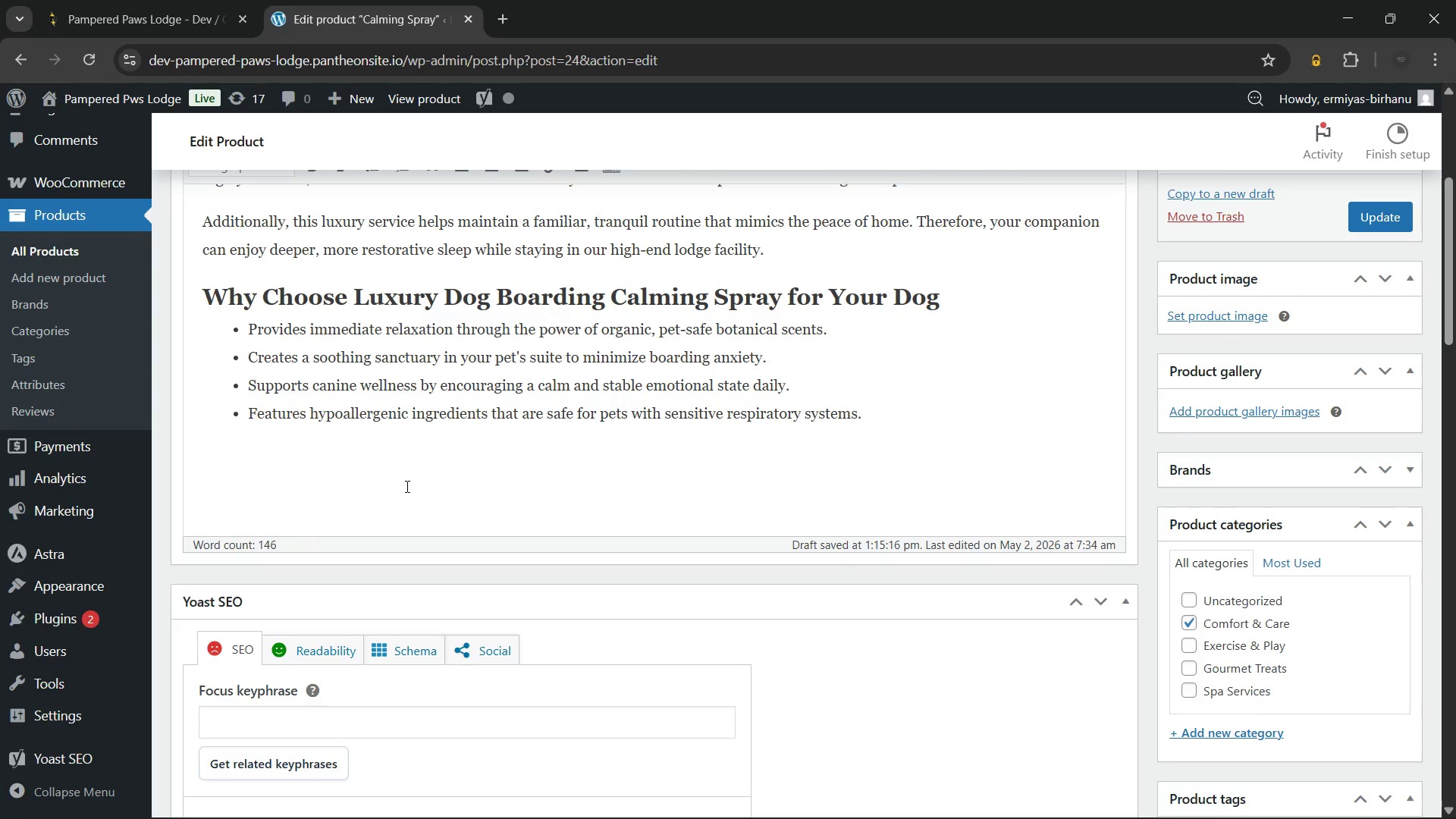 
key(Control+V)
 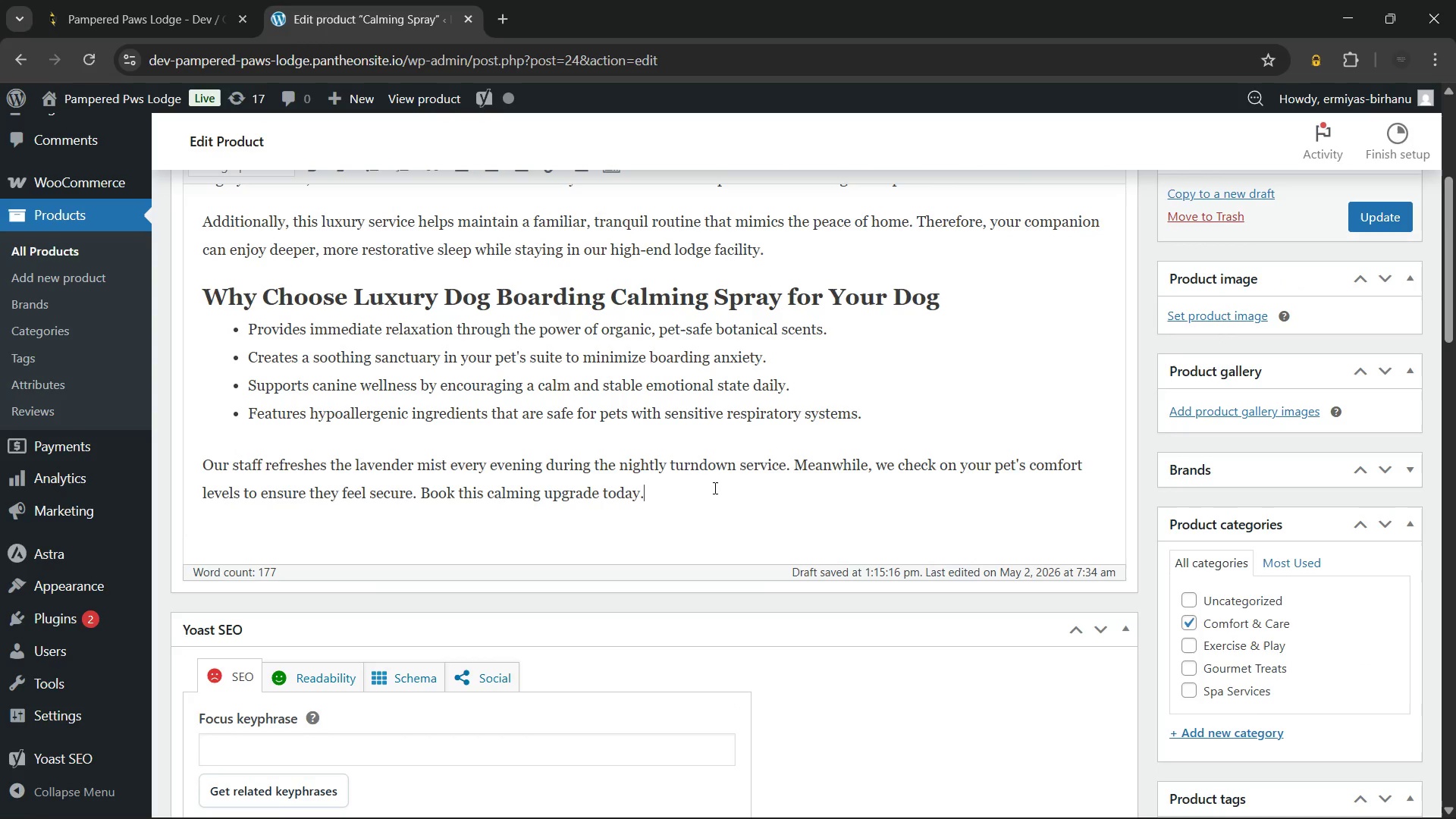 
scroll: coordinate [714, 488], scroll_direction: up, amount: 1.0
 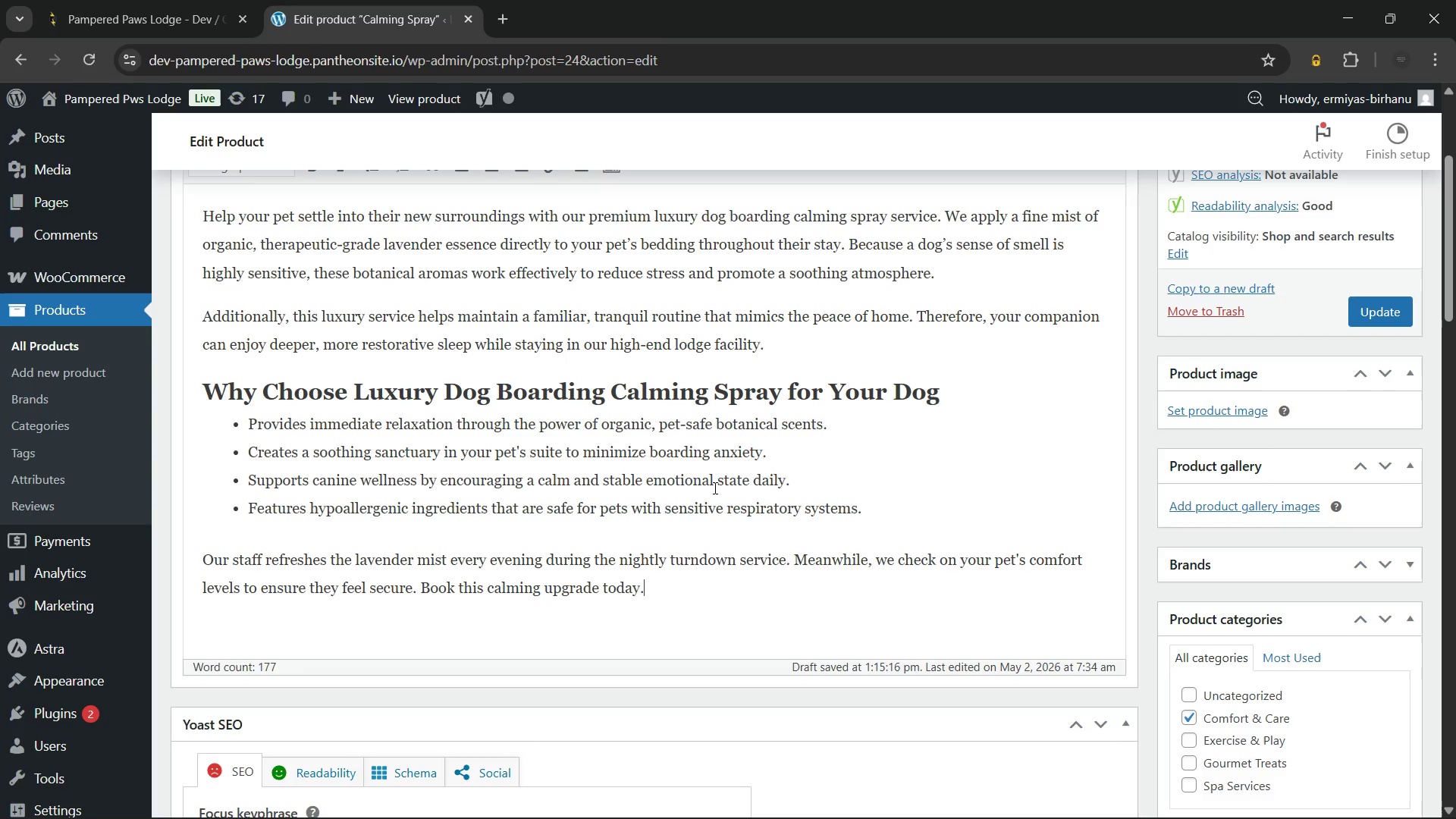 
wait(38.96)
 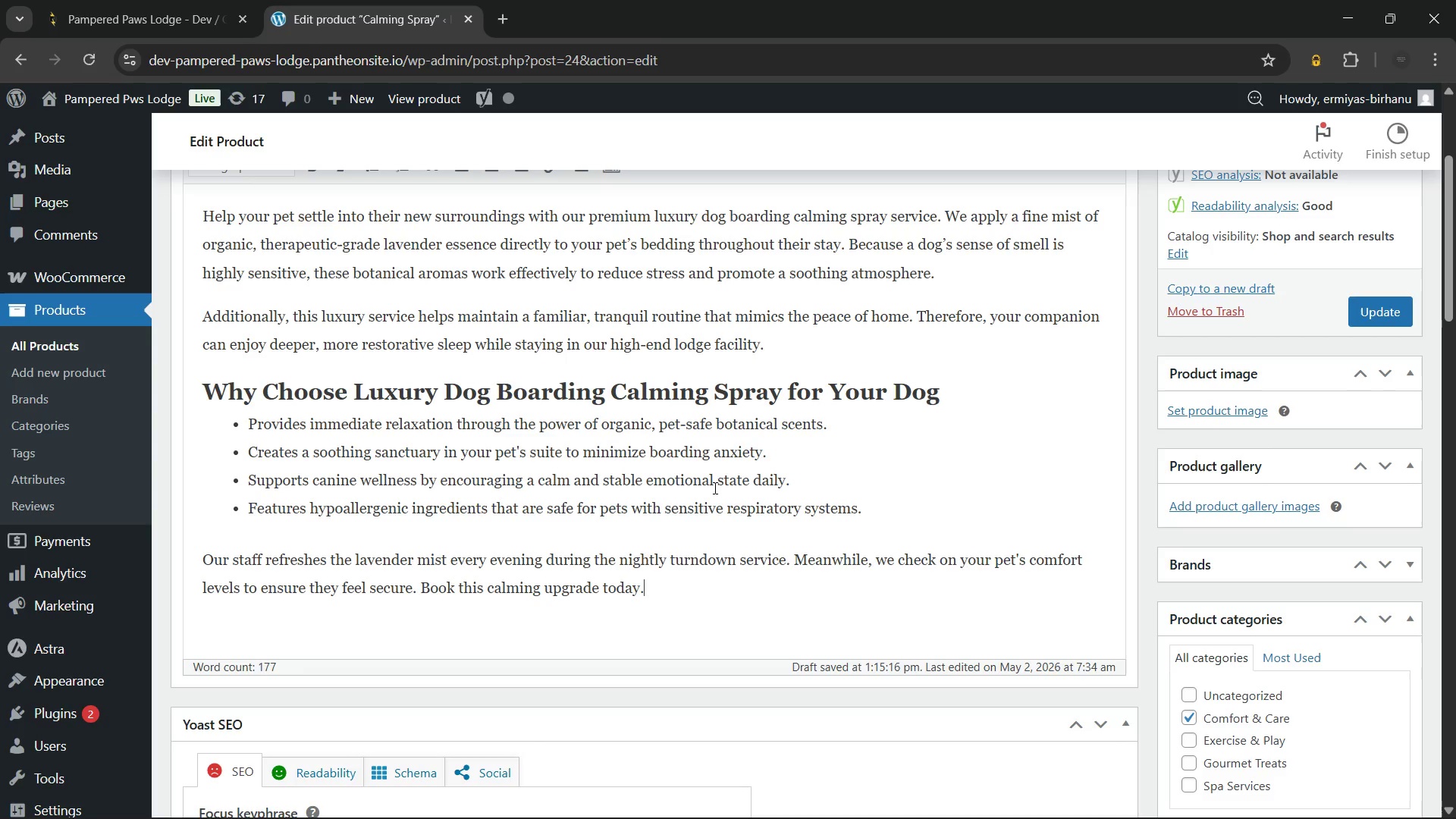 
scroll: coordinate [880, 404], scroll_direction: up, amount: 2.0
 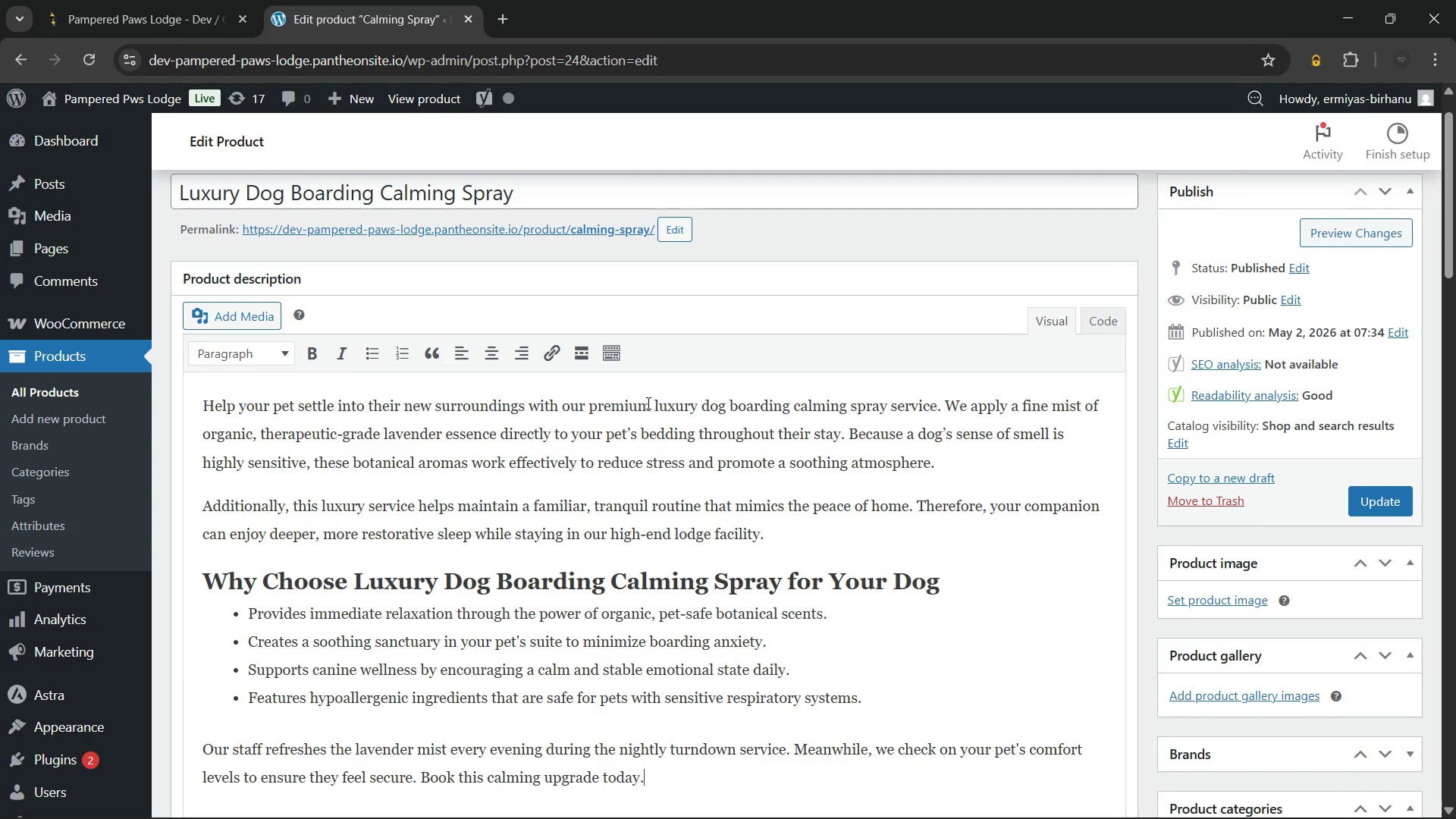 
left_click([659, 409])
 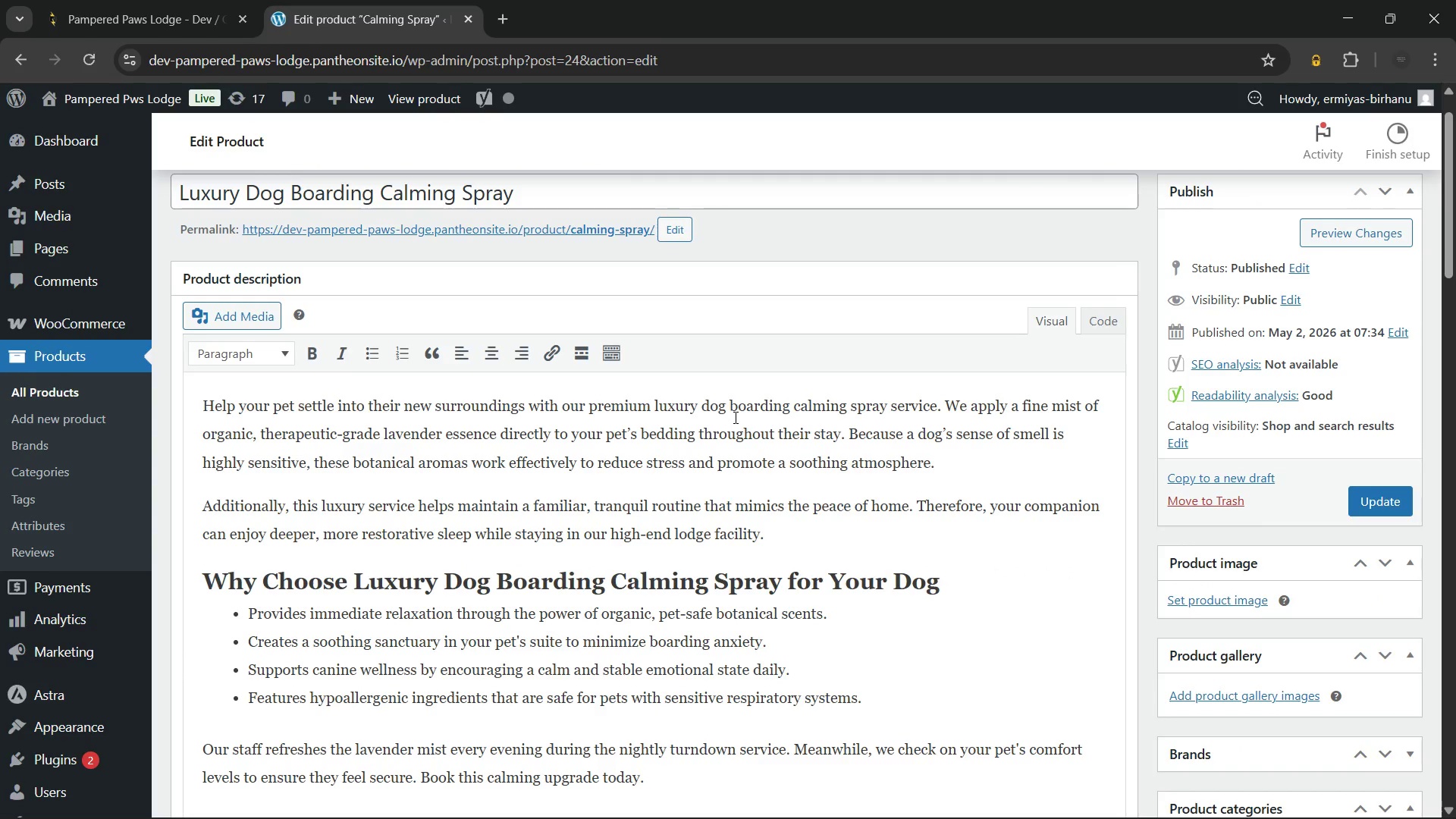 
key(Backspace)
 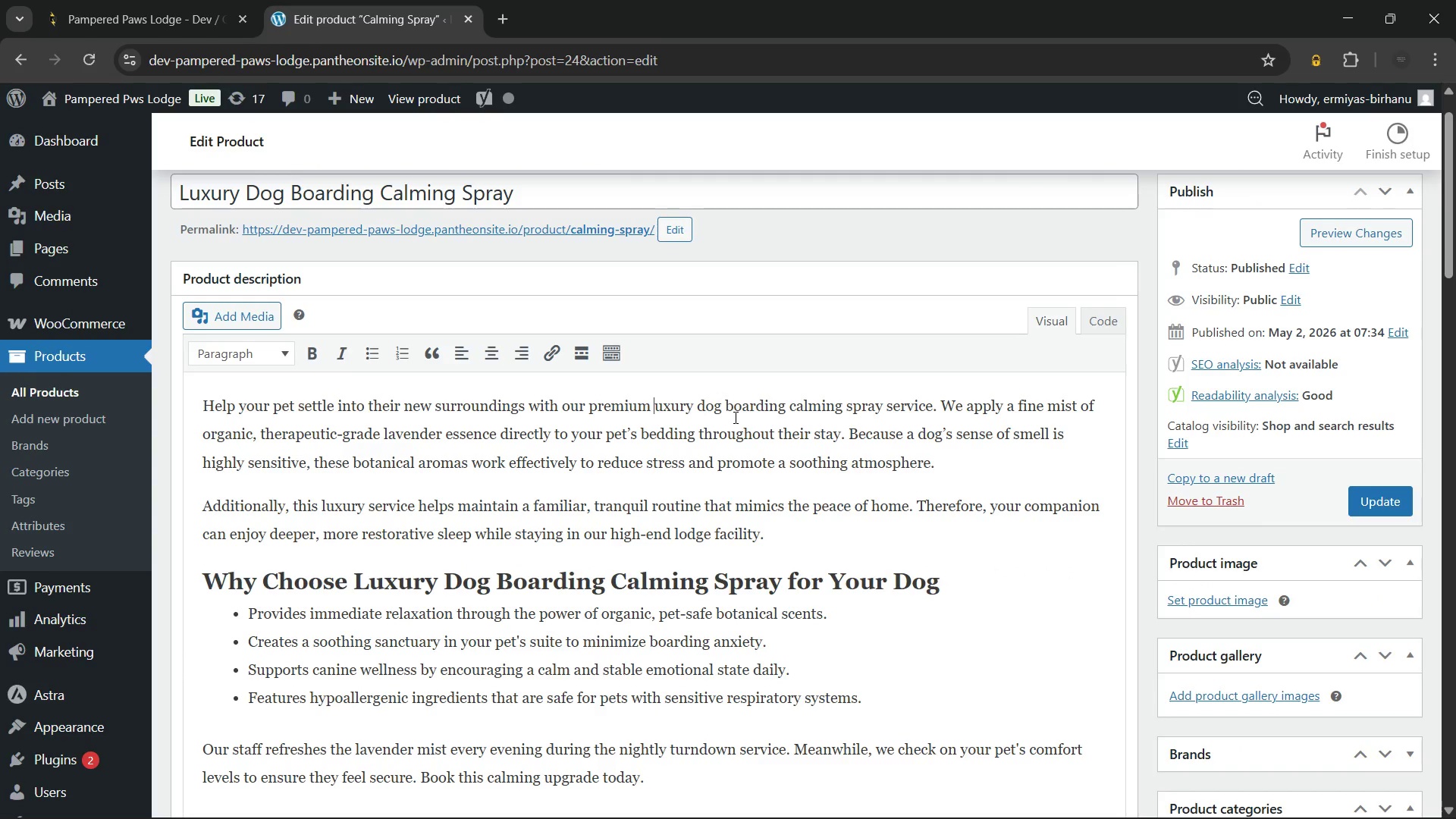 
key(Shift+ShiftLeft)
 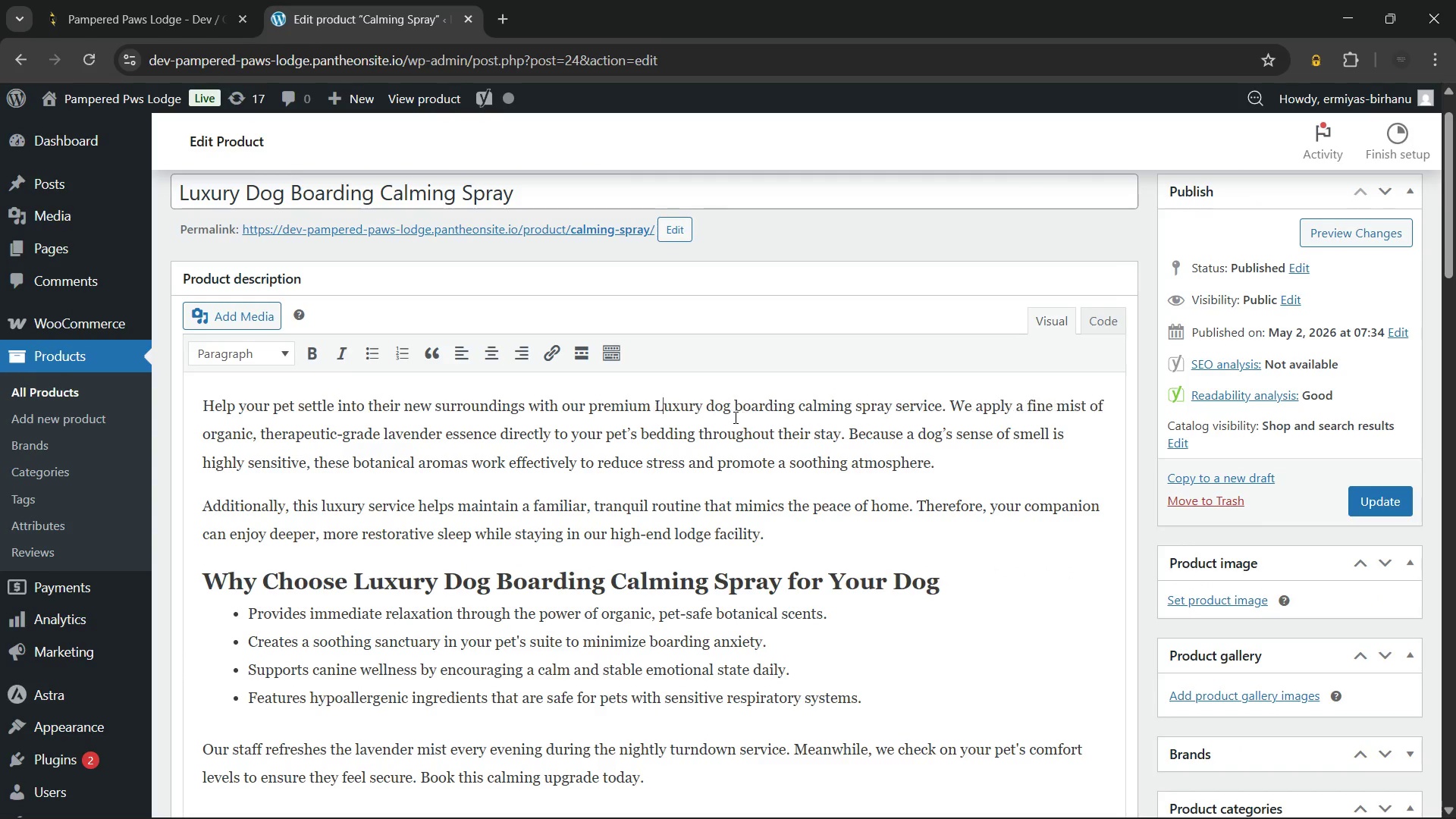 
key(Shift+L)
 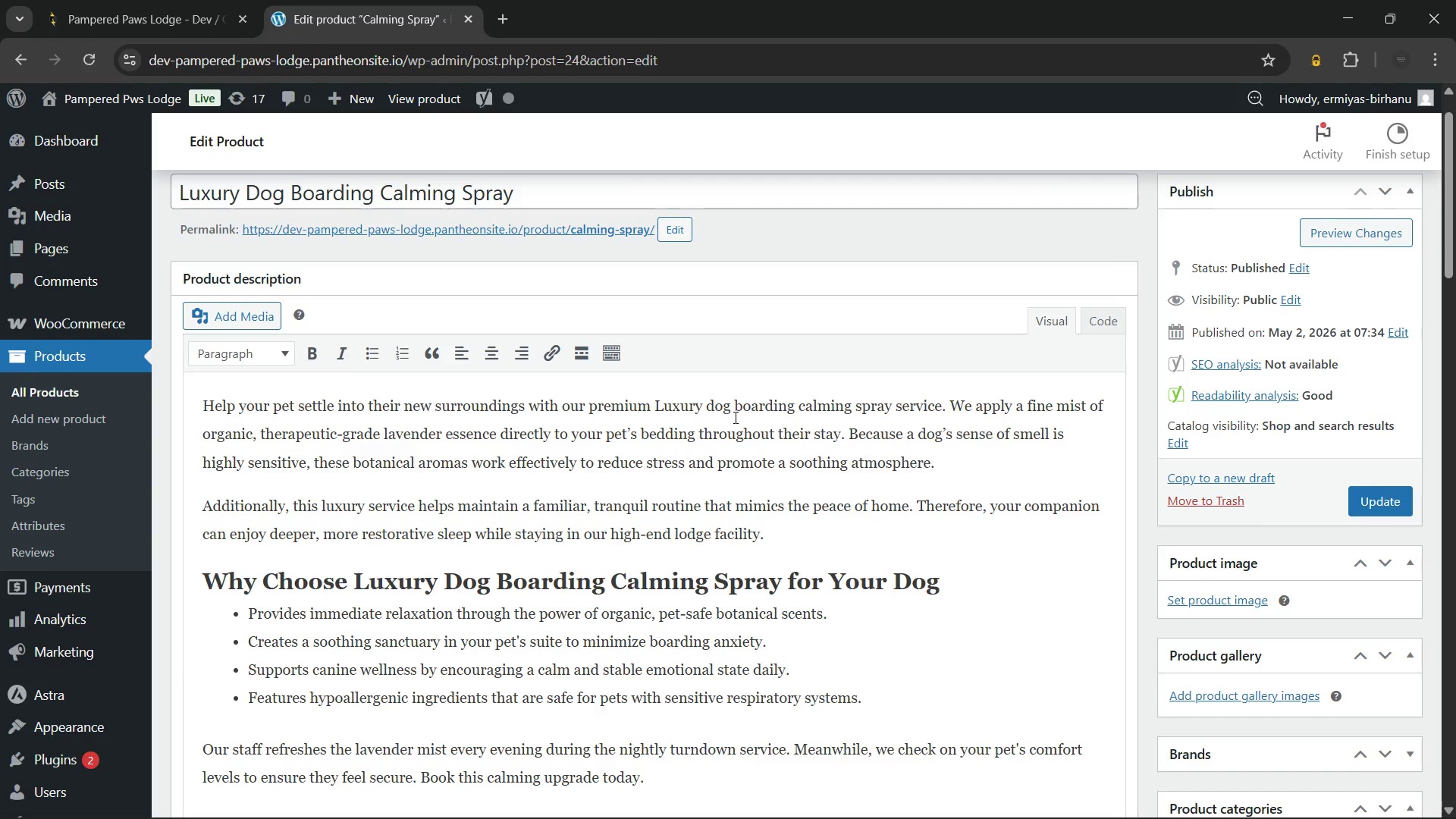 
key(ArrowLeft)
 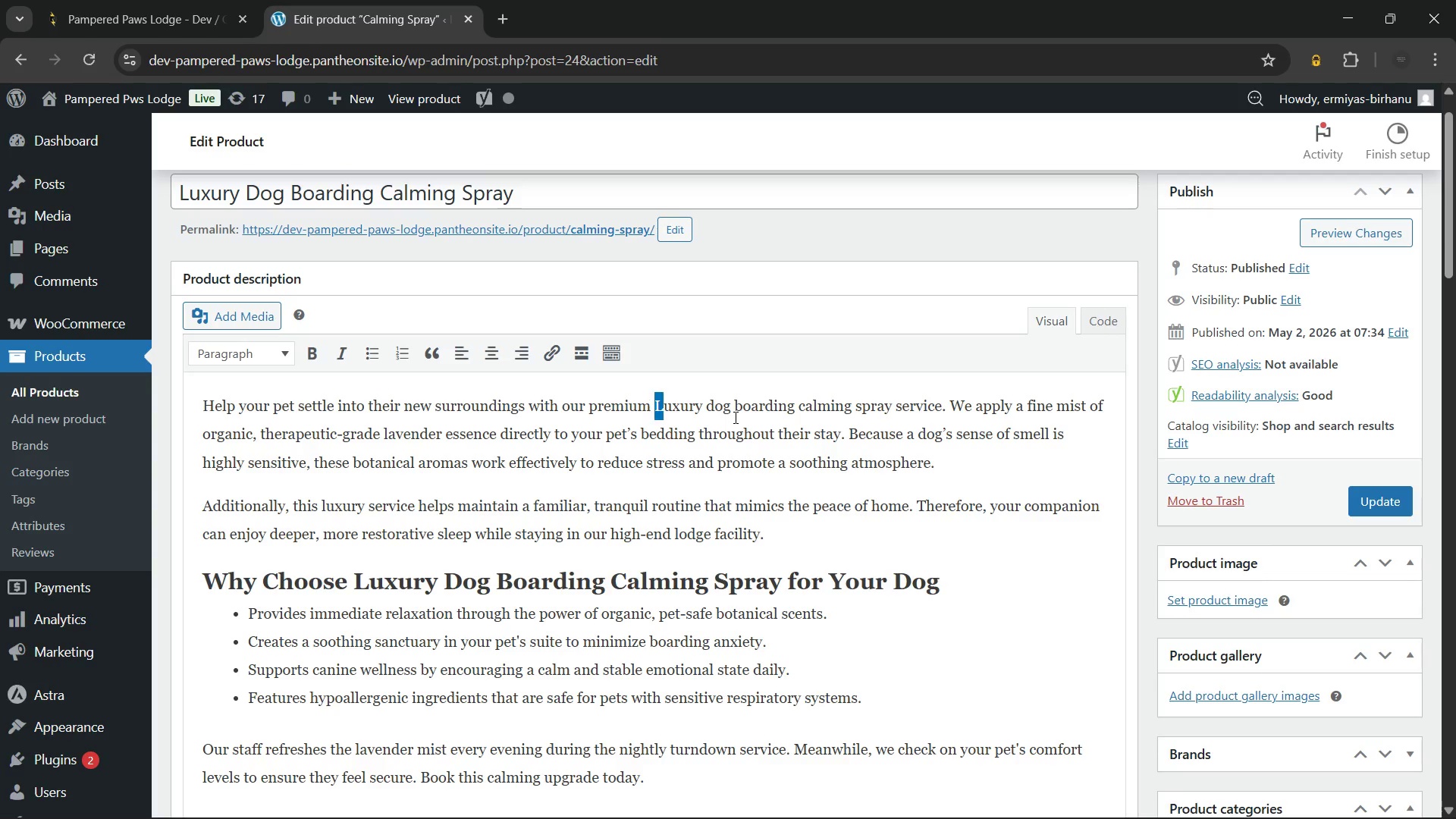 
hold_key(key=ArrowRight, duration=1.17)
 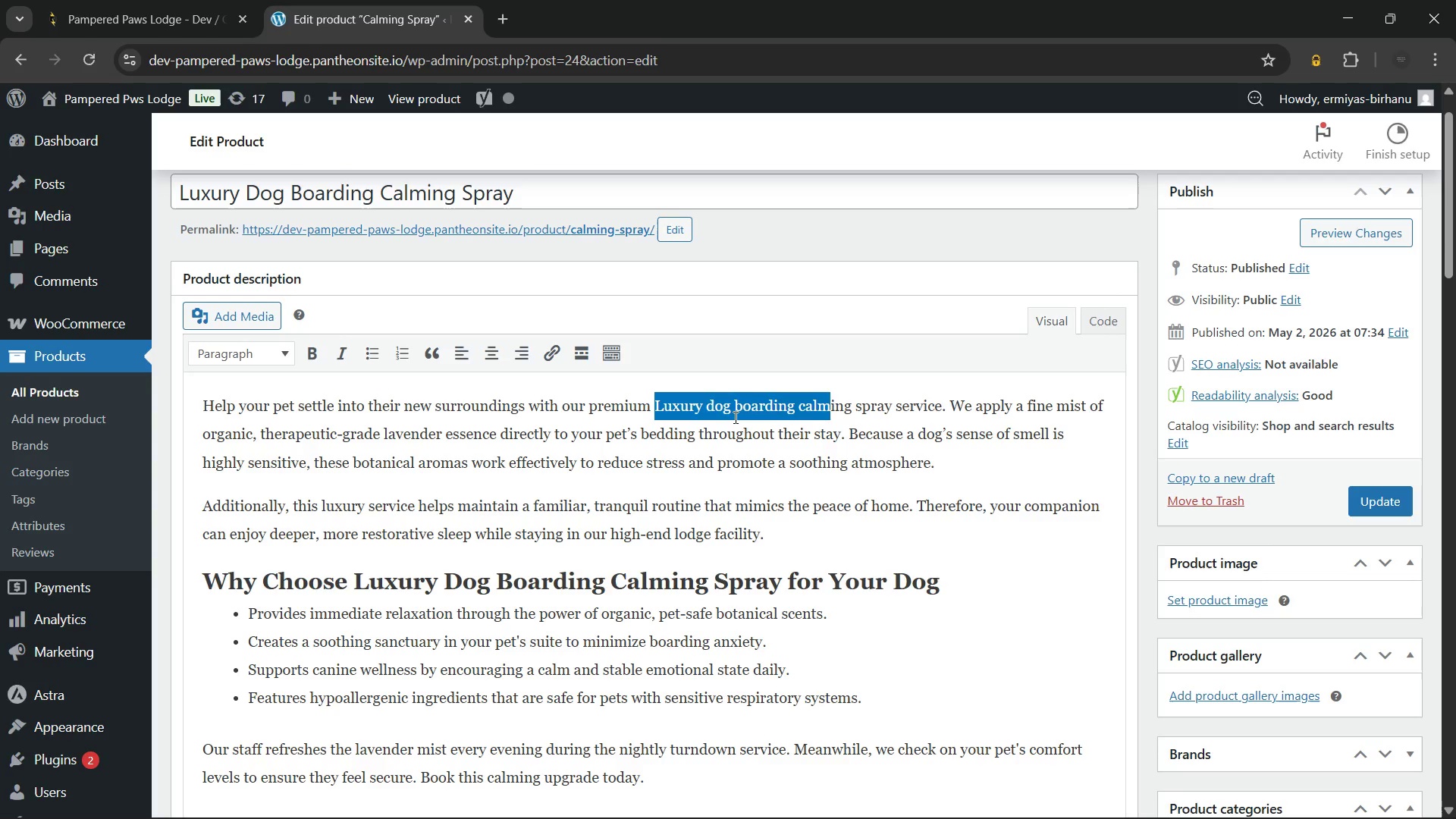 
key(Shift+ArrowRight)
 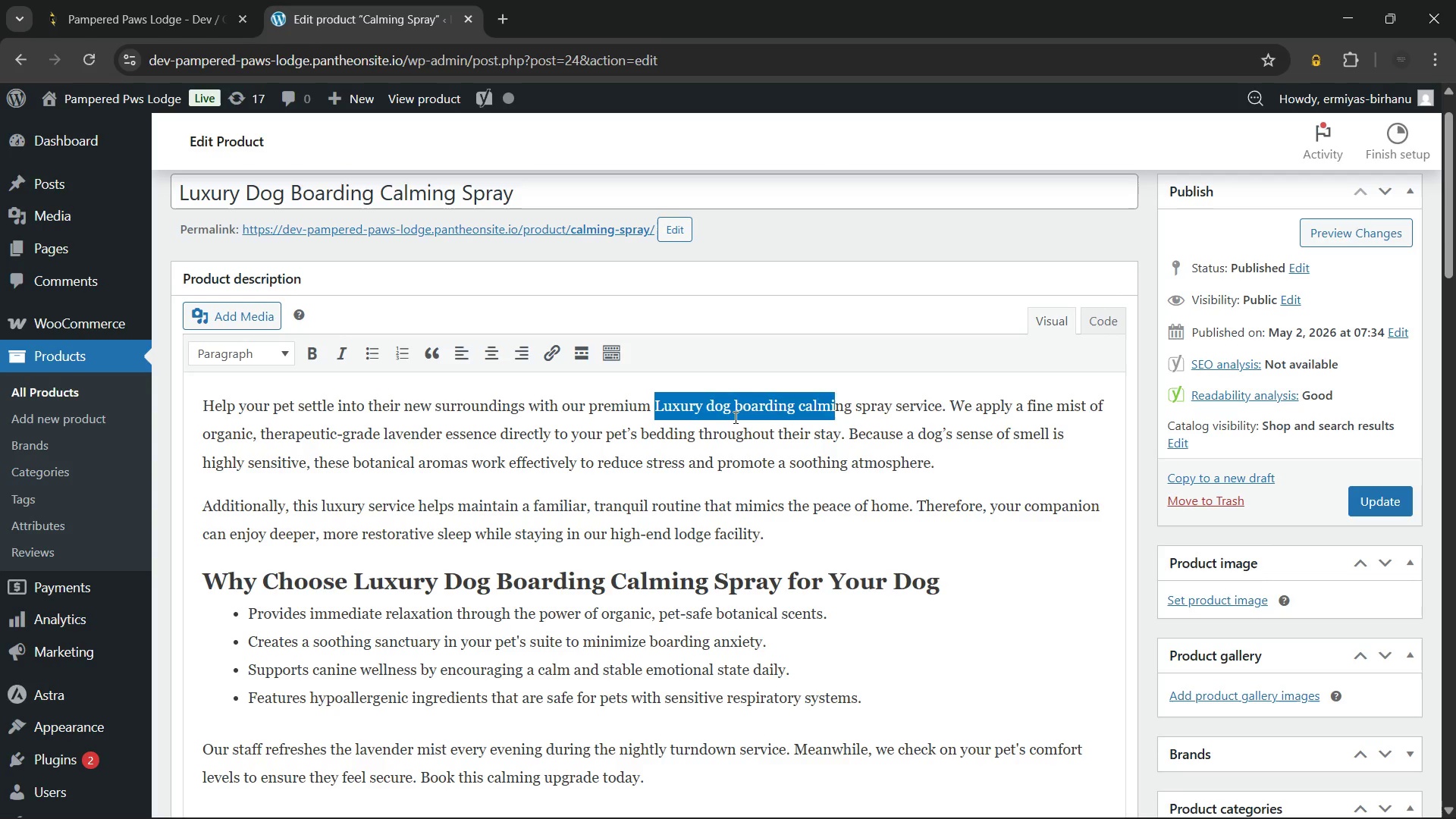 
key(Shift+ArrowRight)
 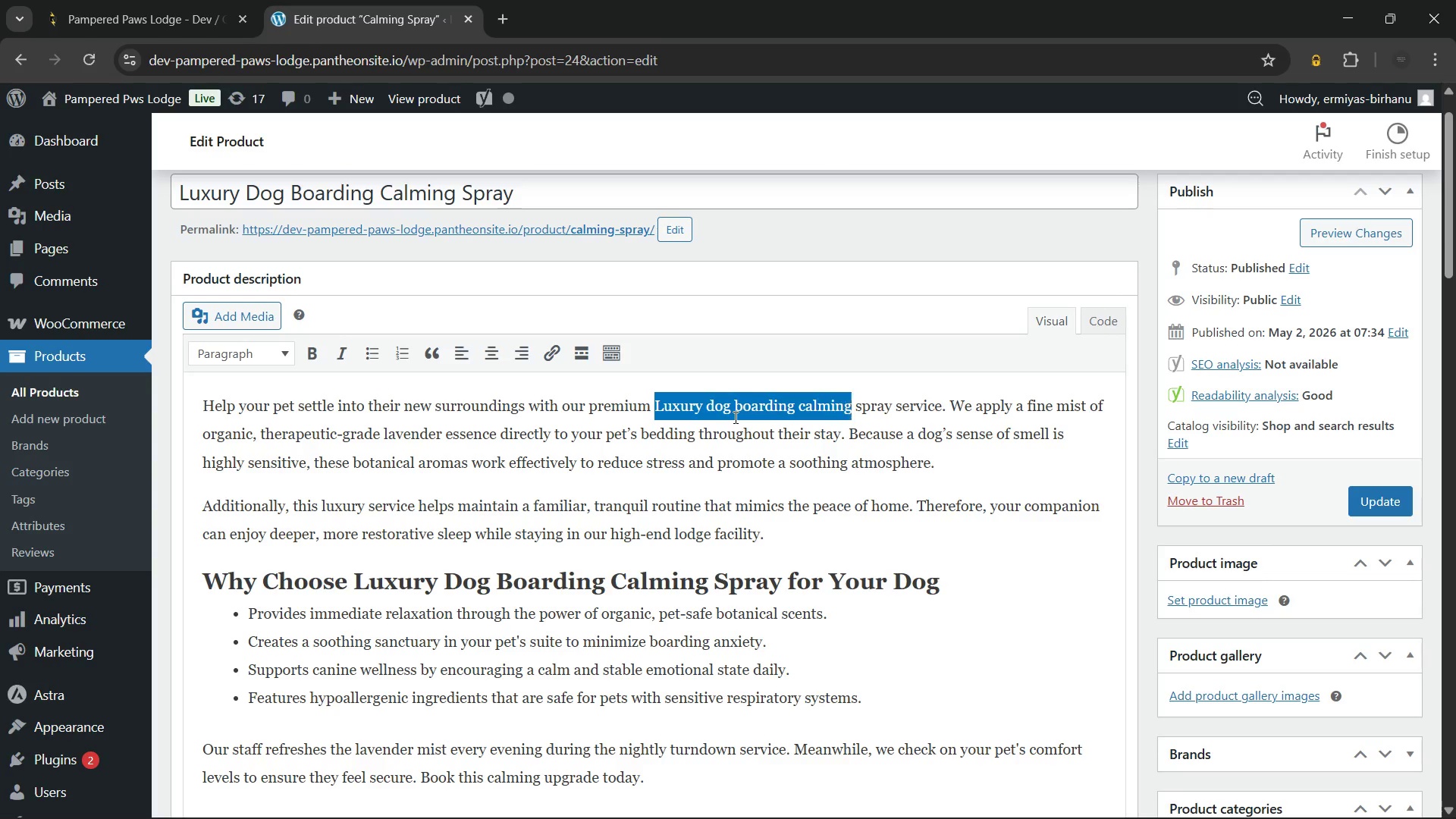 
key(Shift+ArrowRight)
 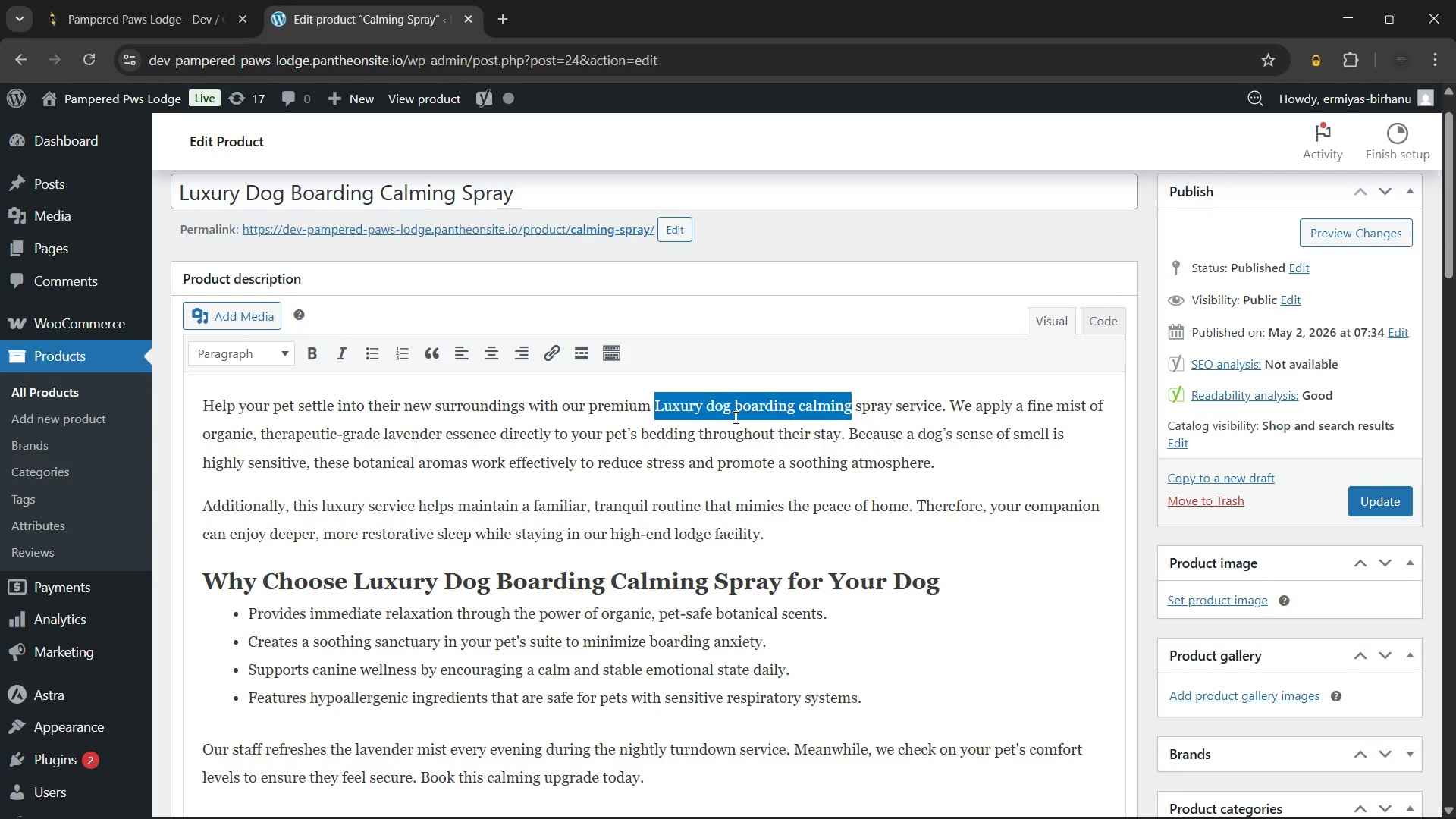 
key(Shift+ArrowRight)
 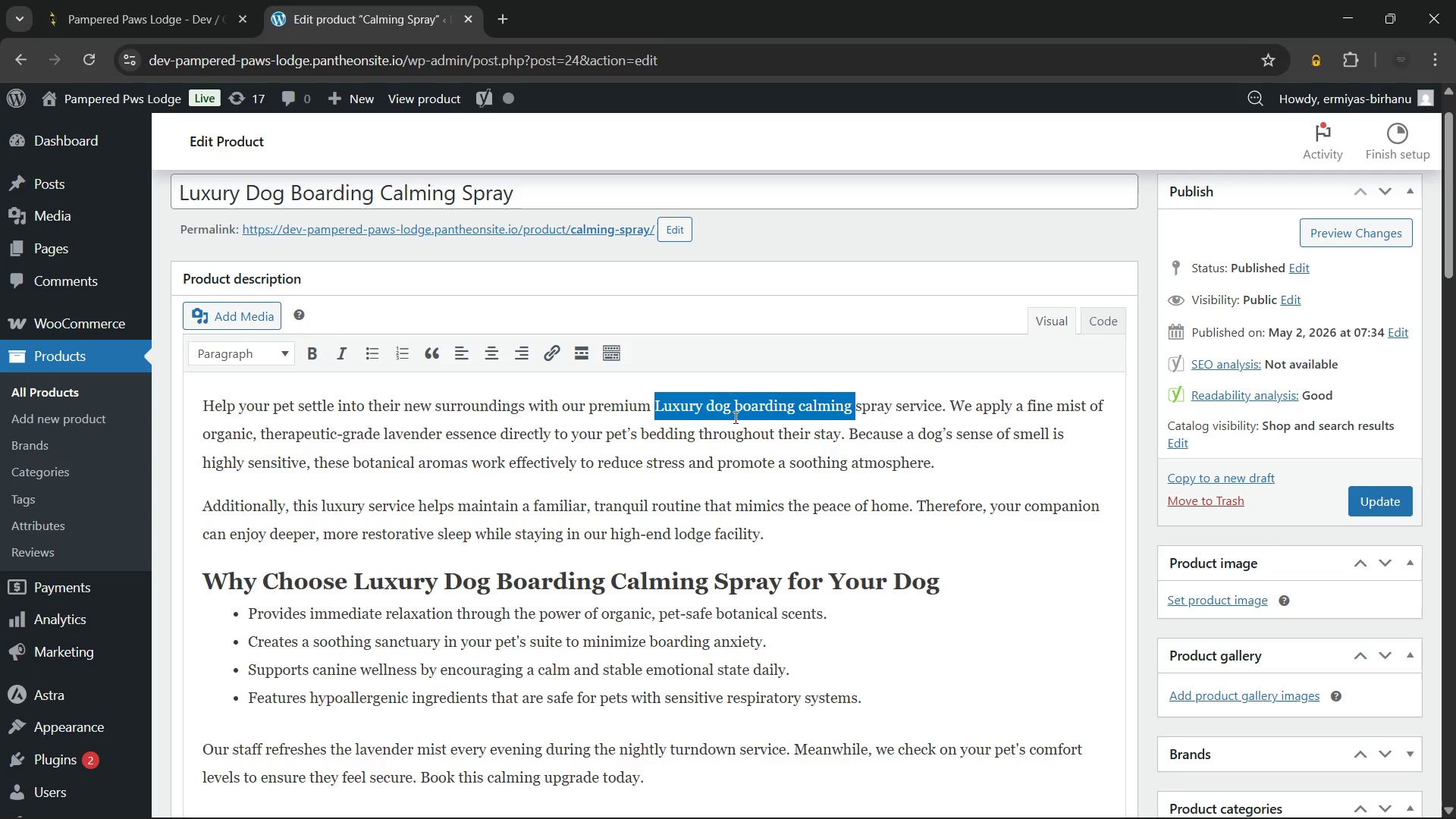 
key(Shift+ArrowRight)
 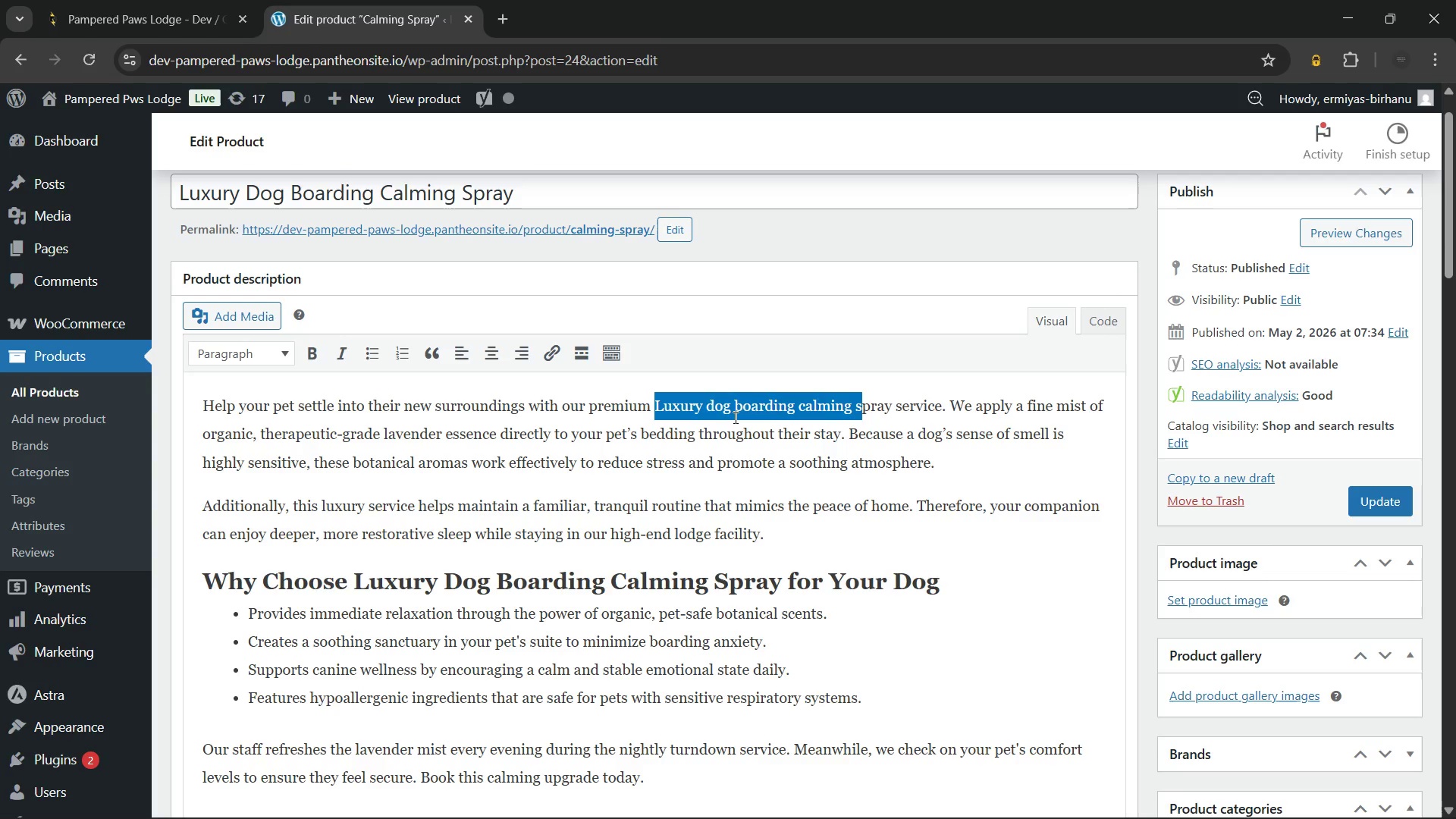 
key(Shift+ArrowRight)
 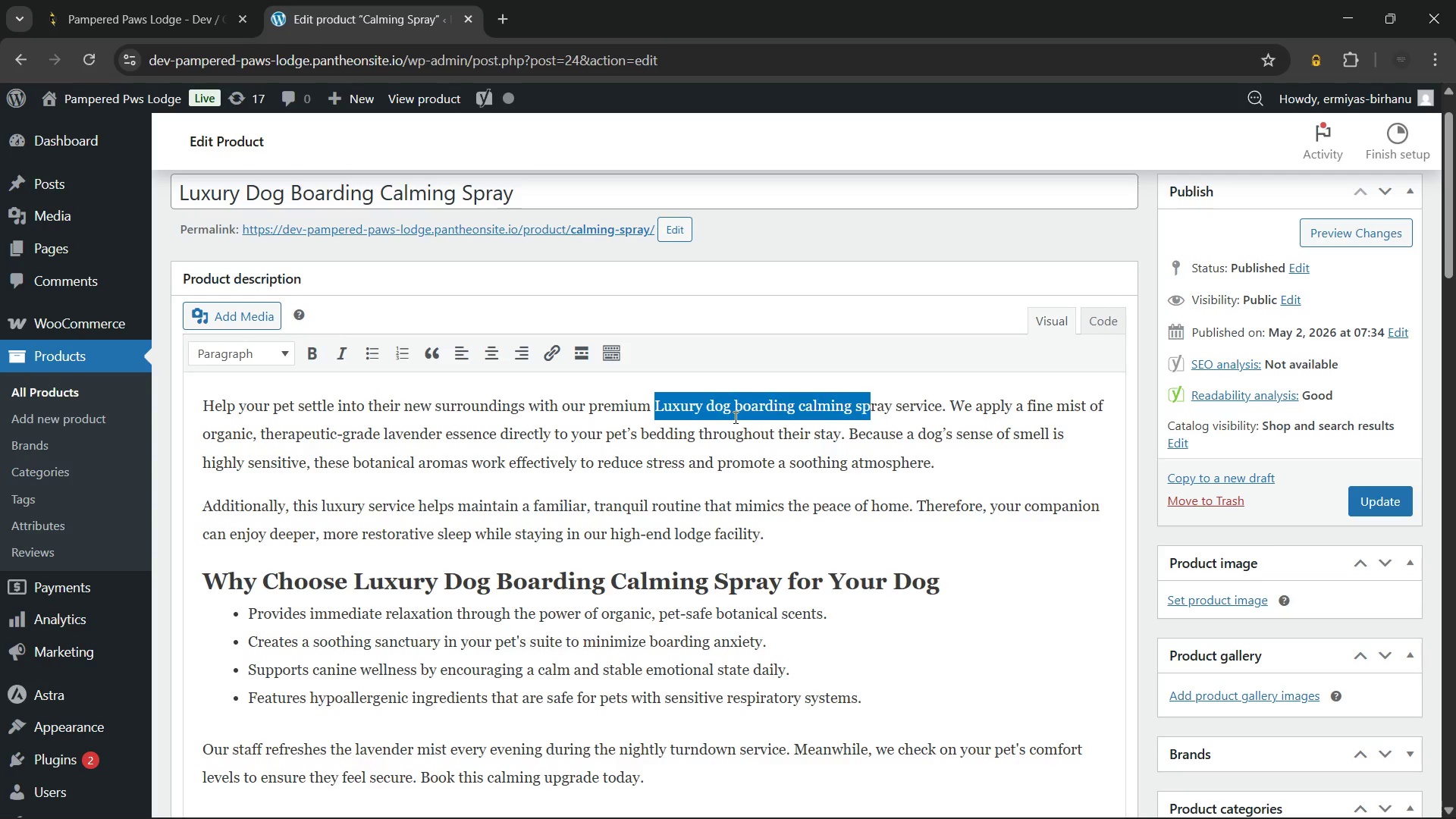 
key(Shift+ArrowRight)
 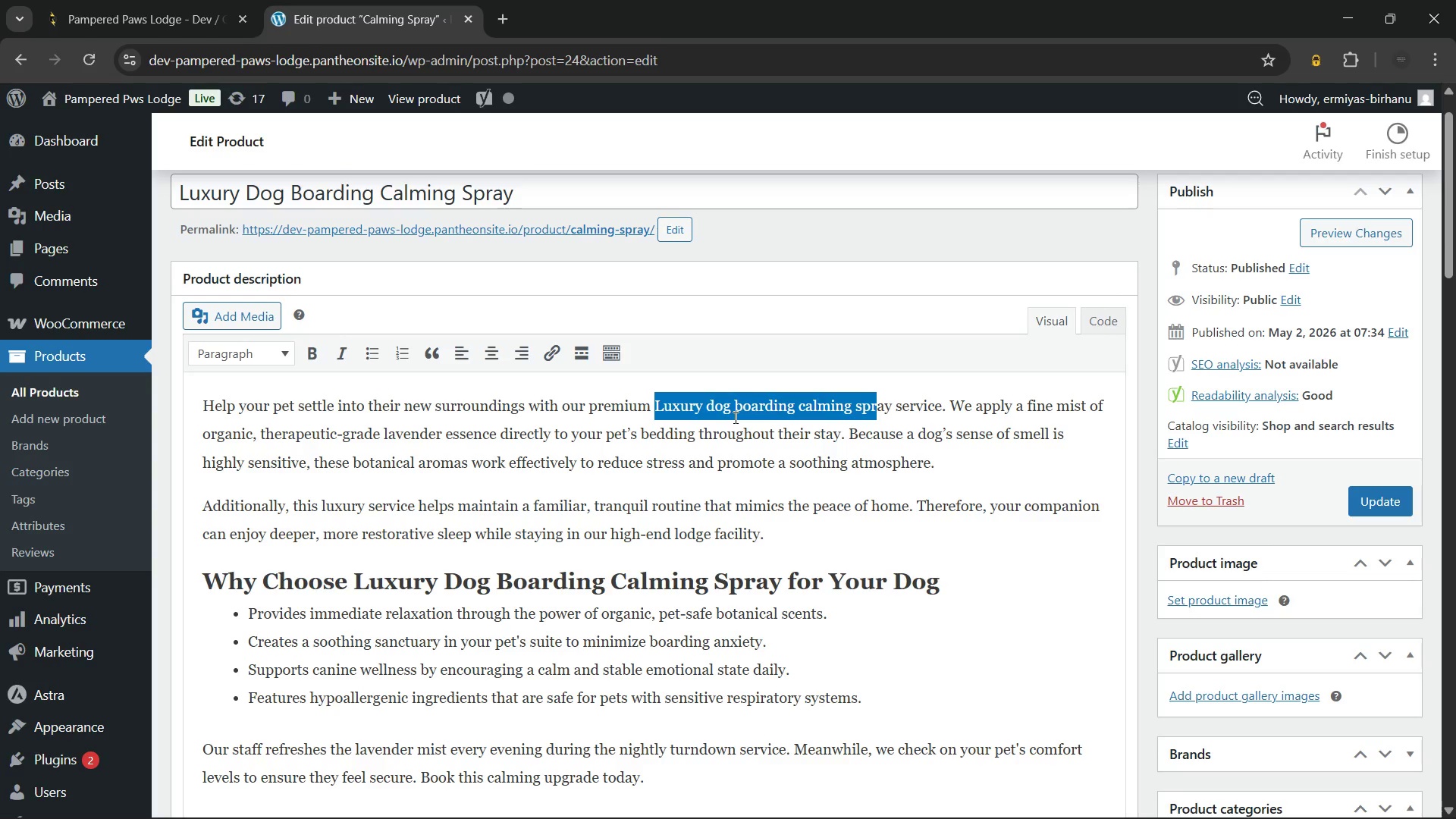 
key(Shift+ArrowRight)
 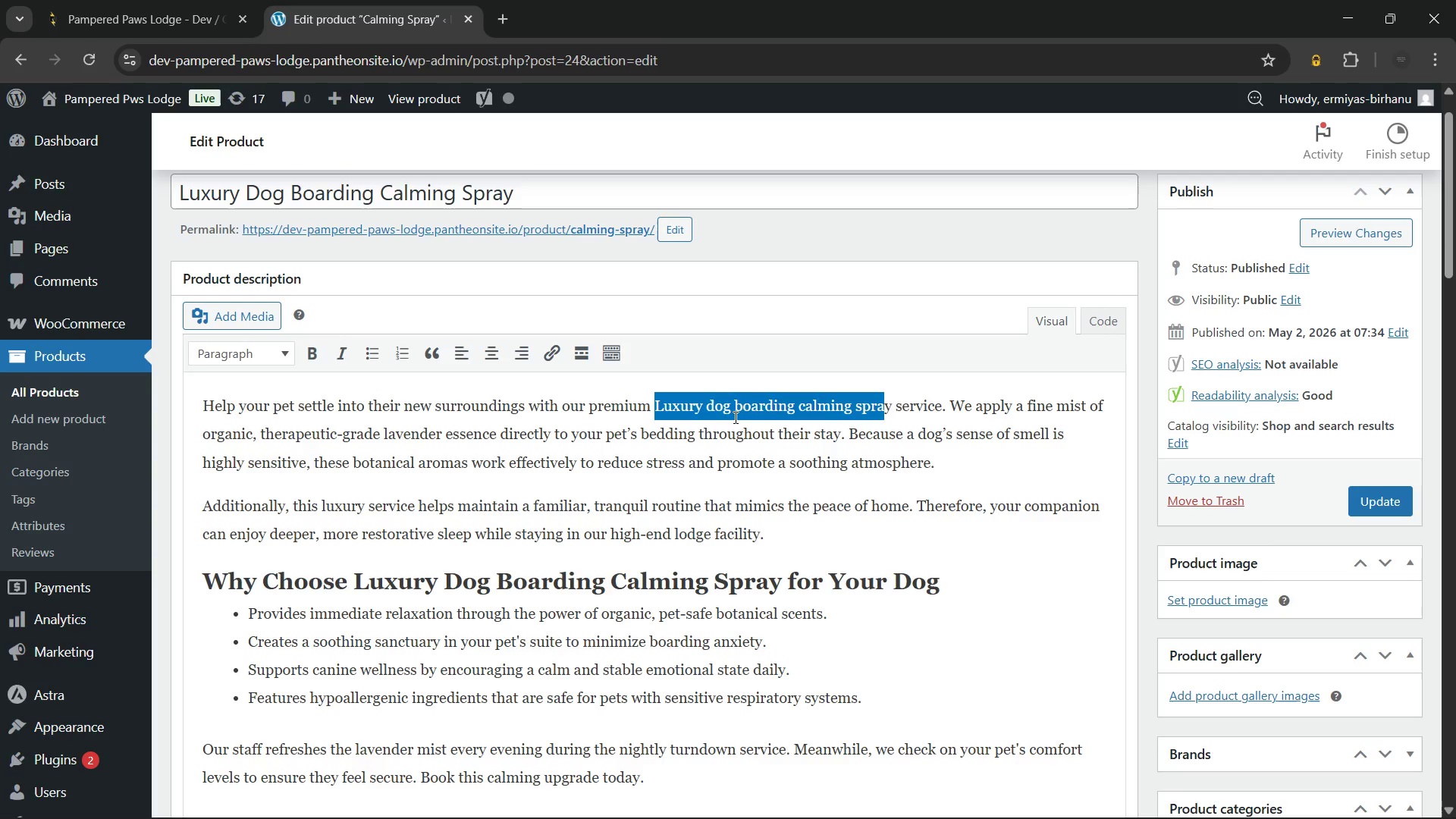 
key(Shift+ArrowRight)
 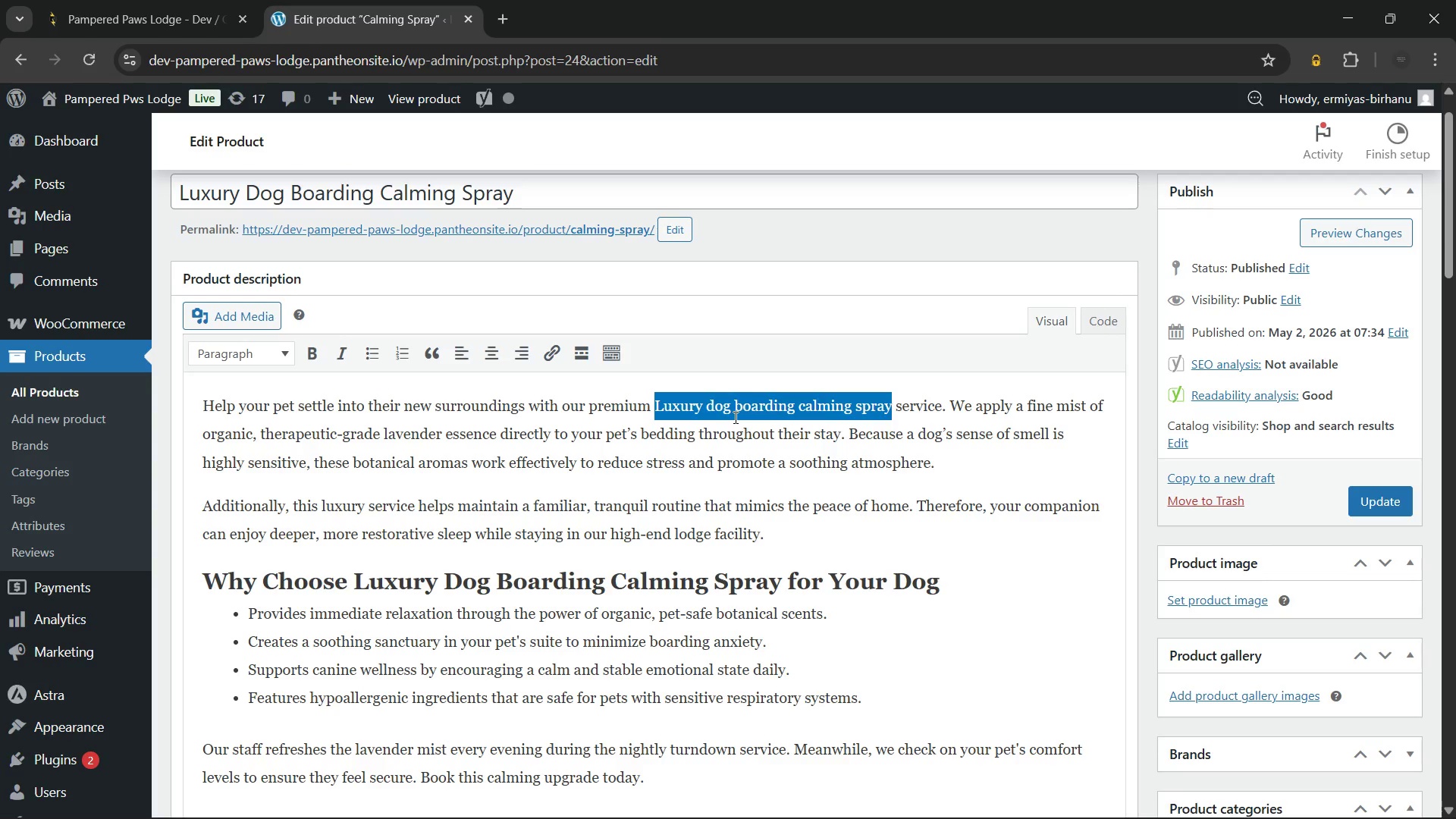 
key(Control+B)
 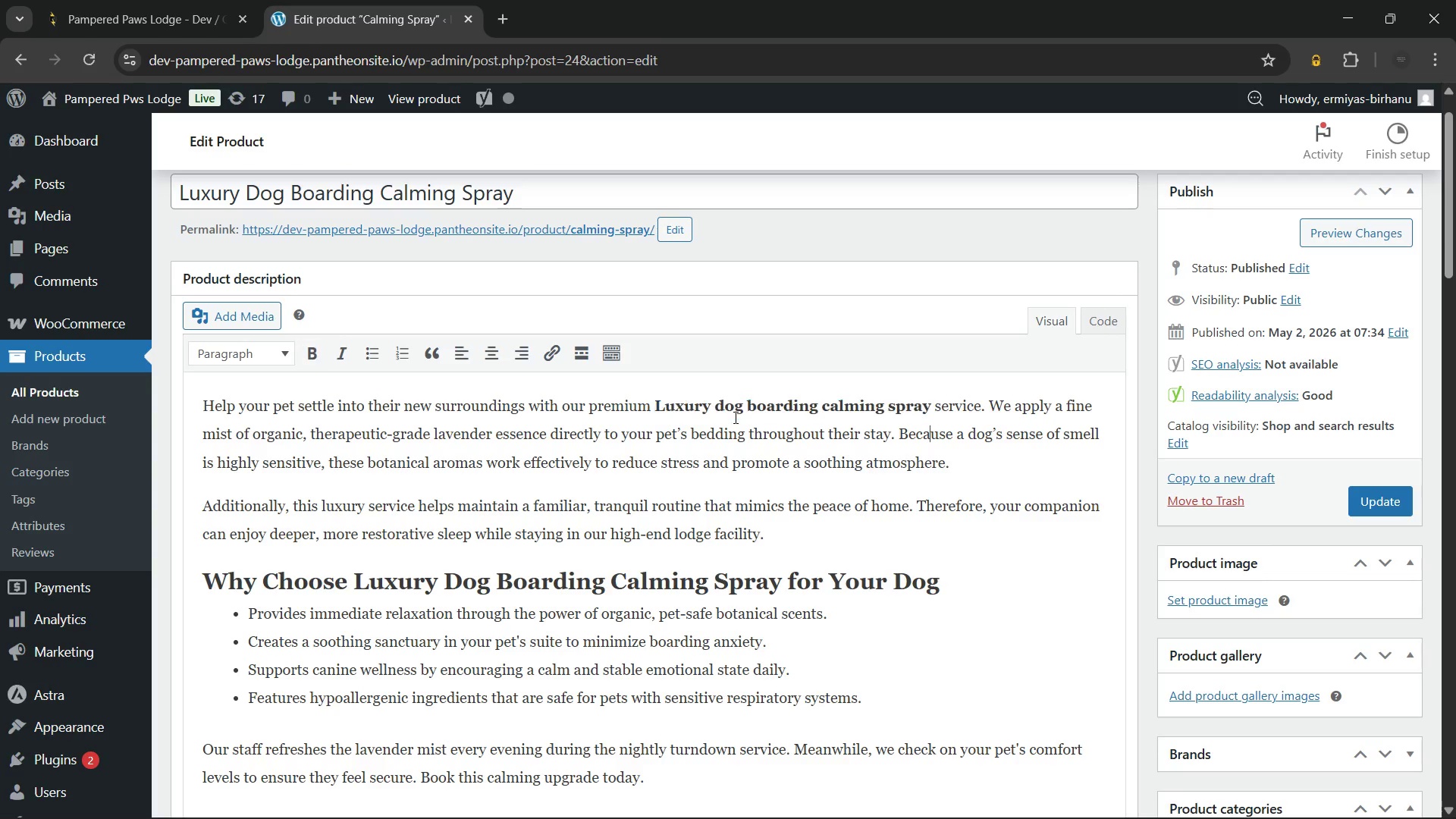 
key(ArrowDown)
 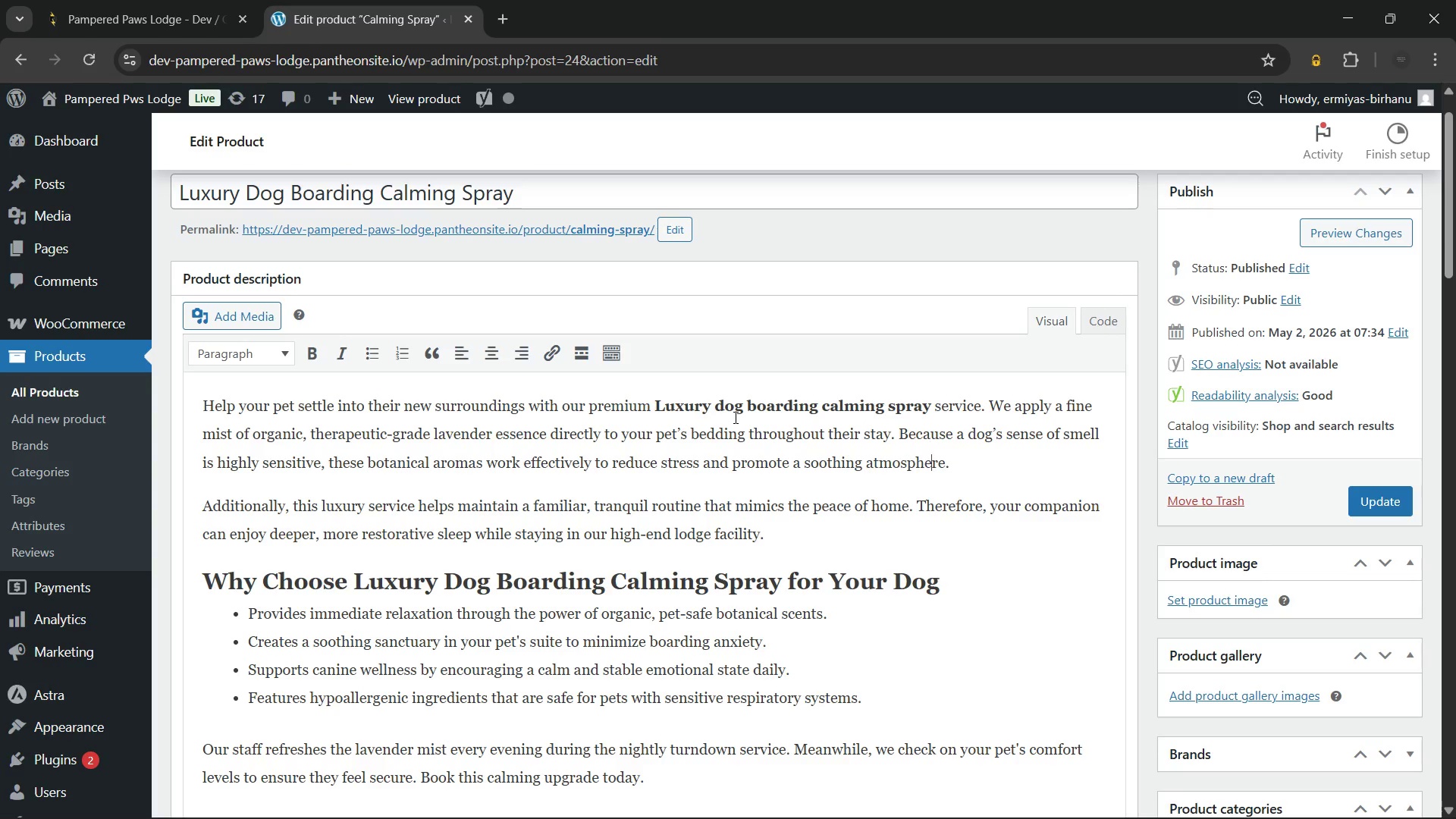 
key(ArrowDown)
 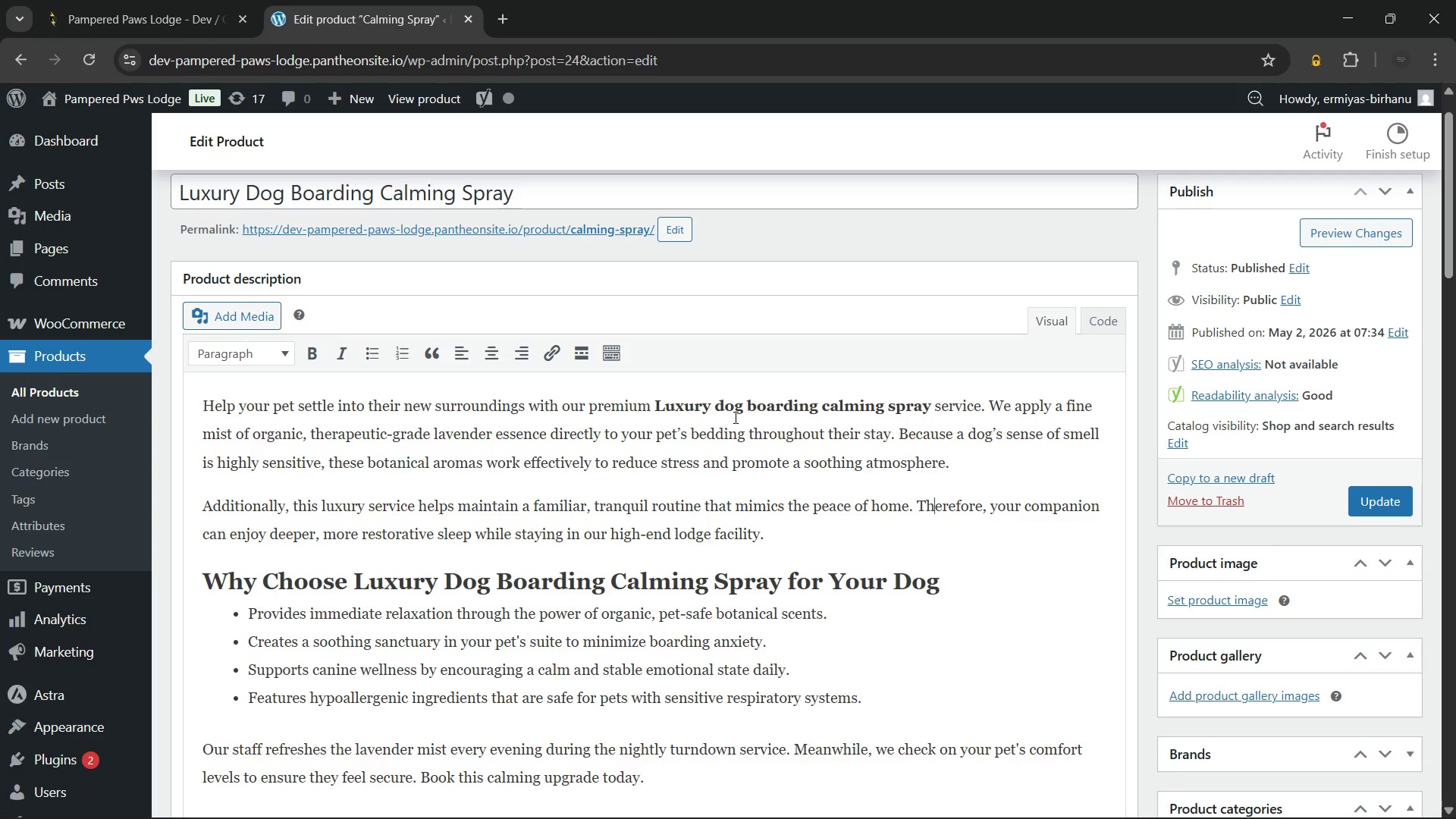 
key(ArrowDown)
 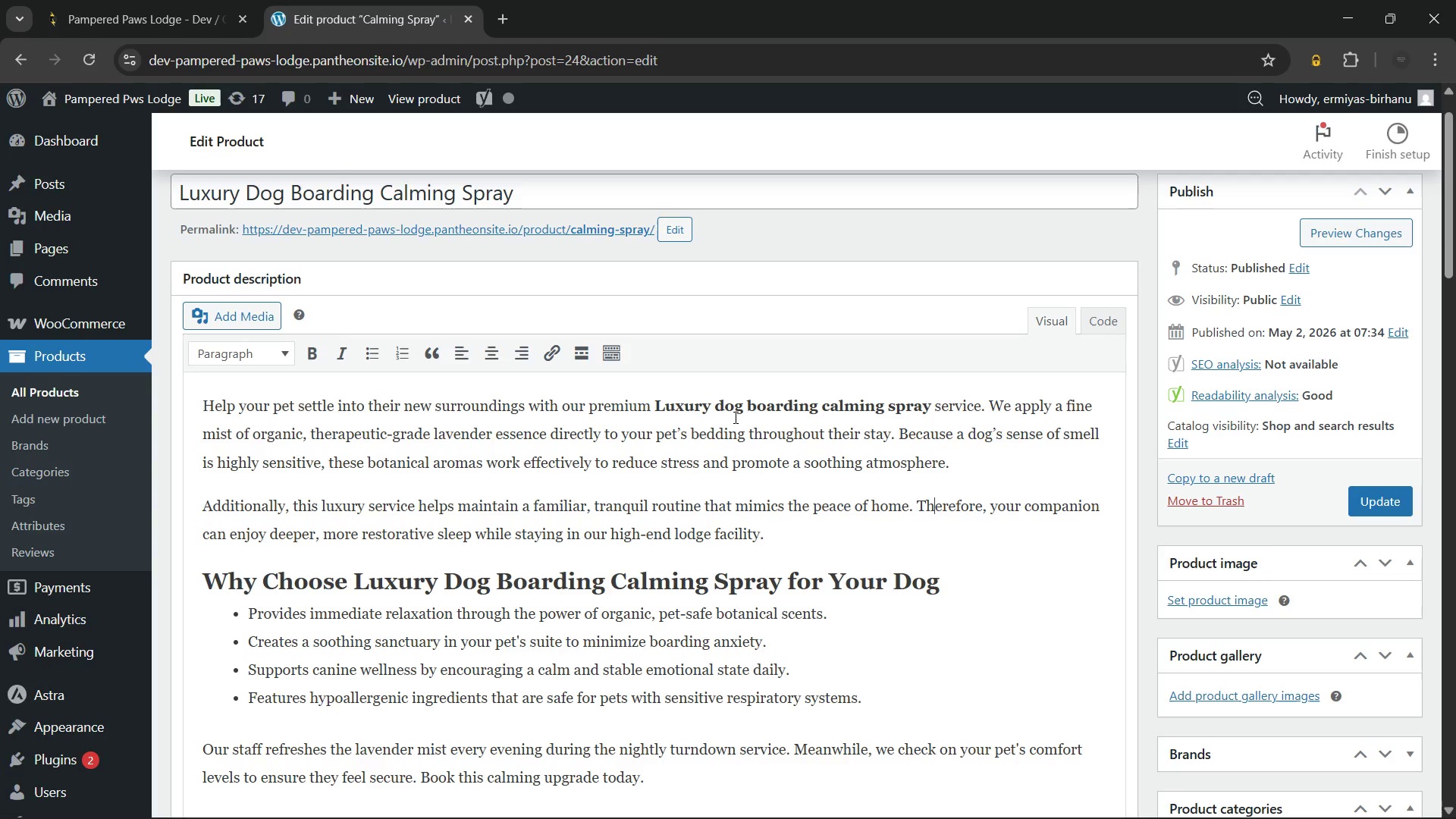 
key(ArrowDown)
 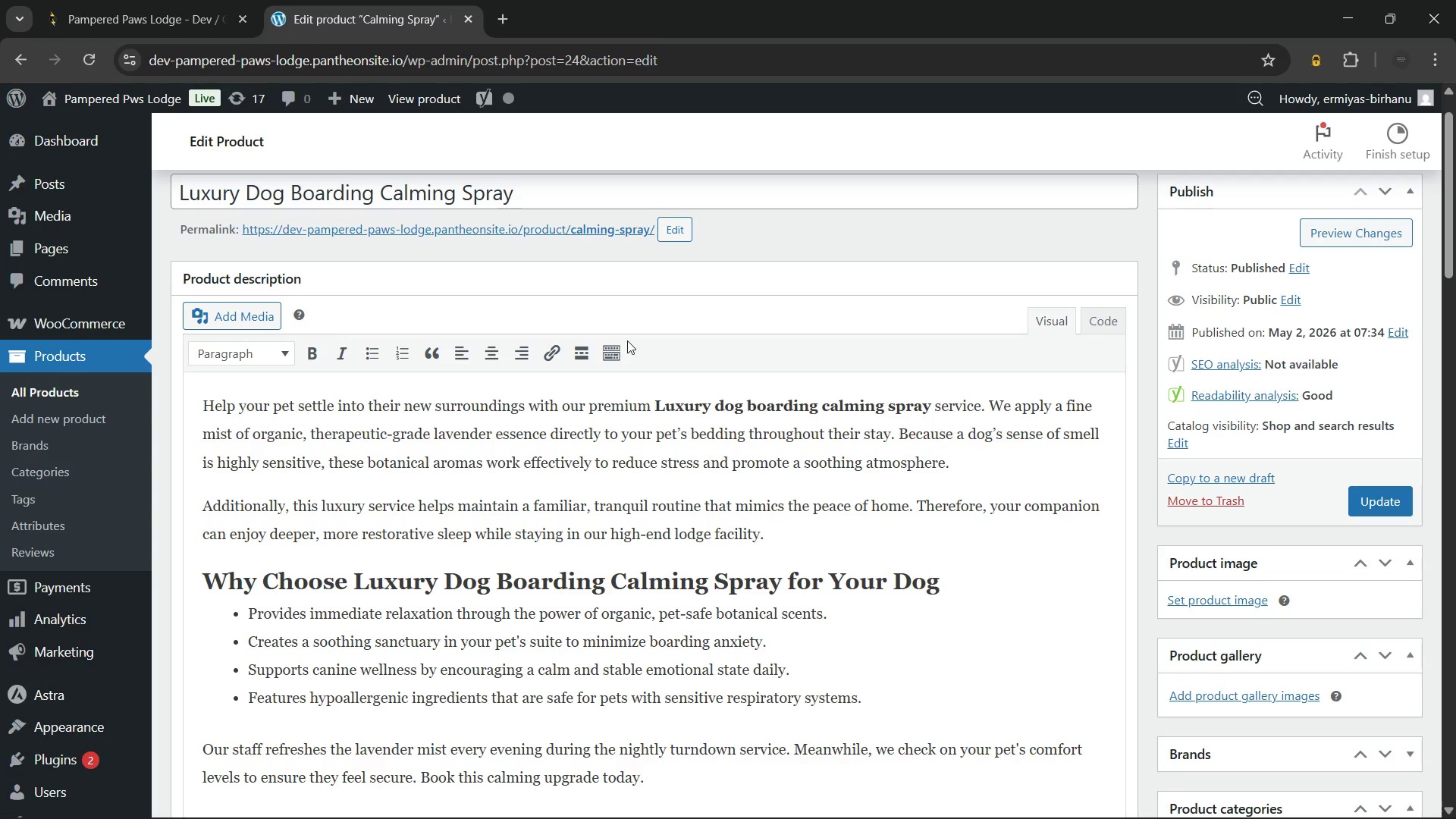 
scroll: coordinate [627, 340], scroll_direction: down, amount: 4.0
 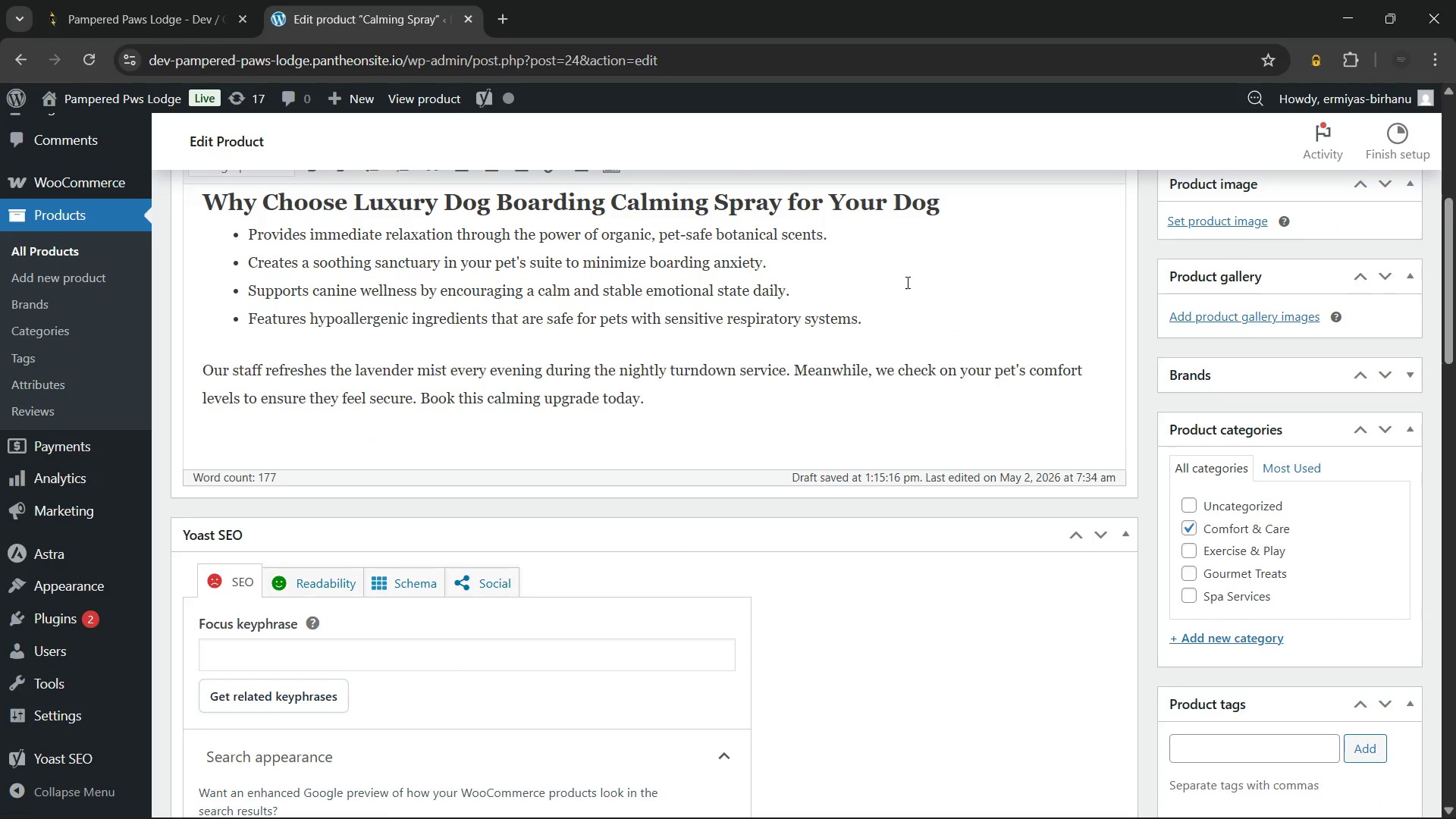 
scroll: coordinate [845, 469], scroll_direction: up, amount: 4.0
 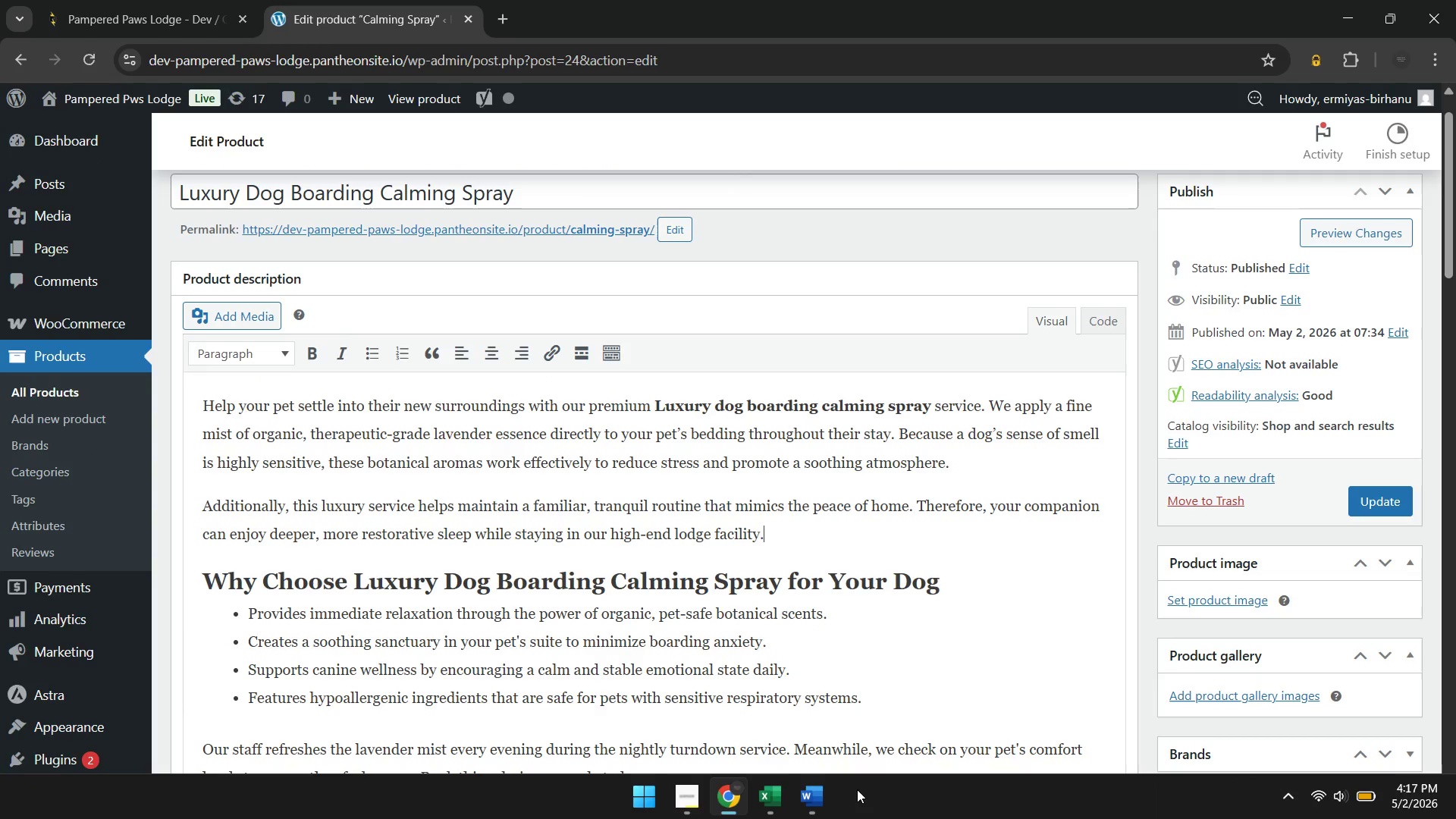 
left_click([811, 805])
 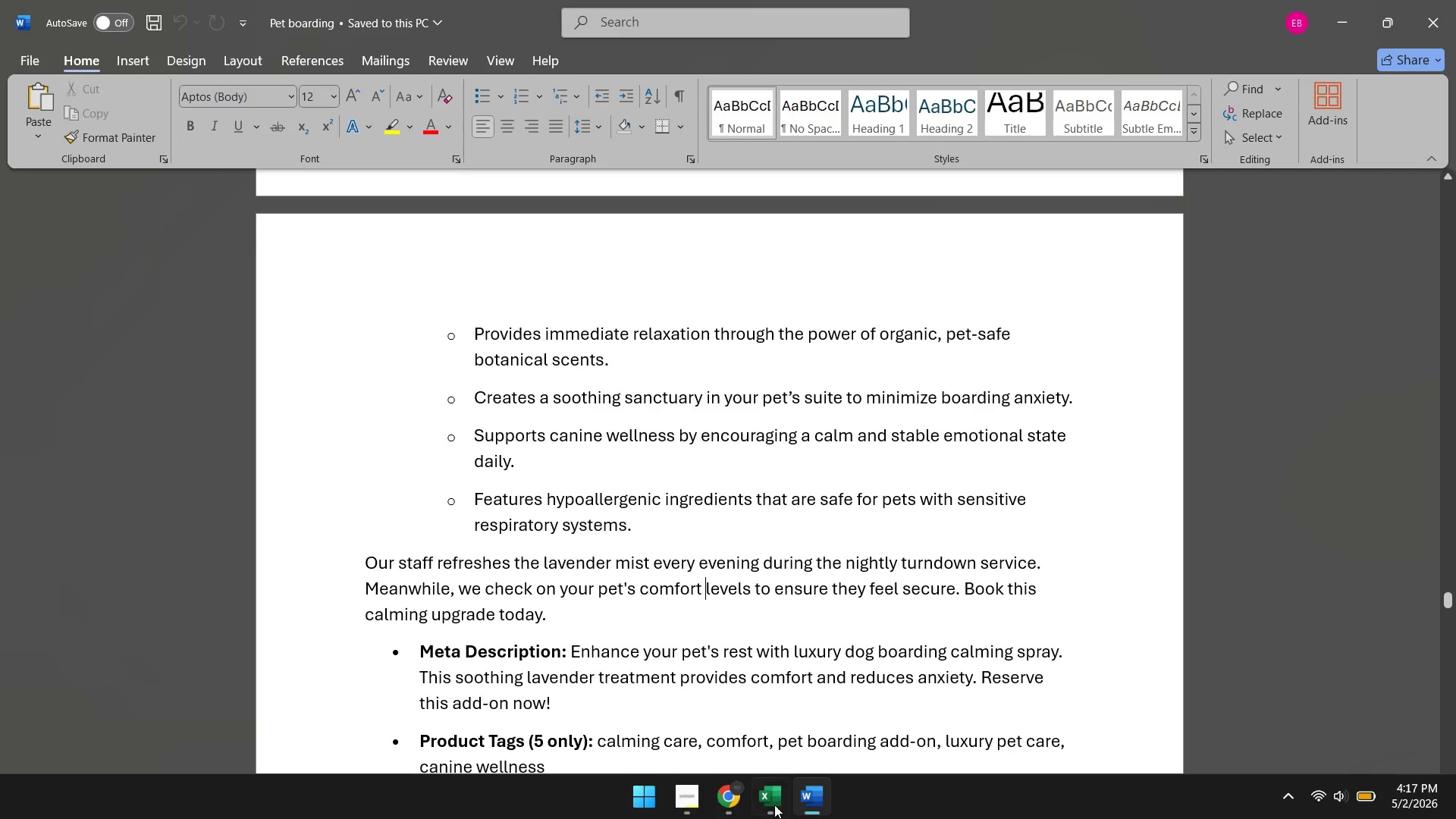 
left_click([772, 805])
 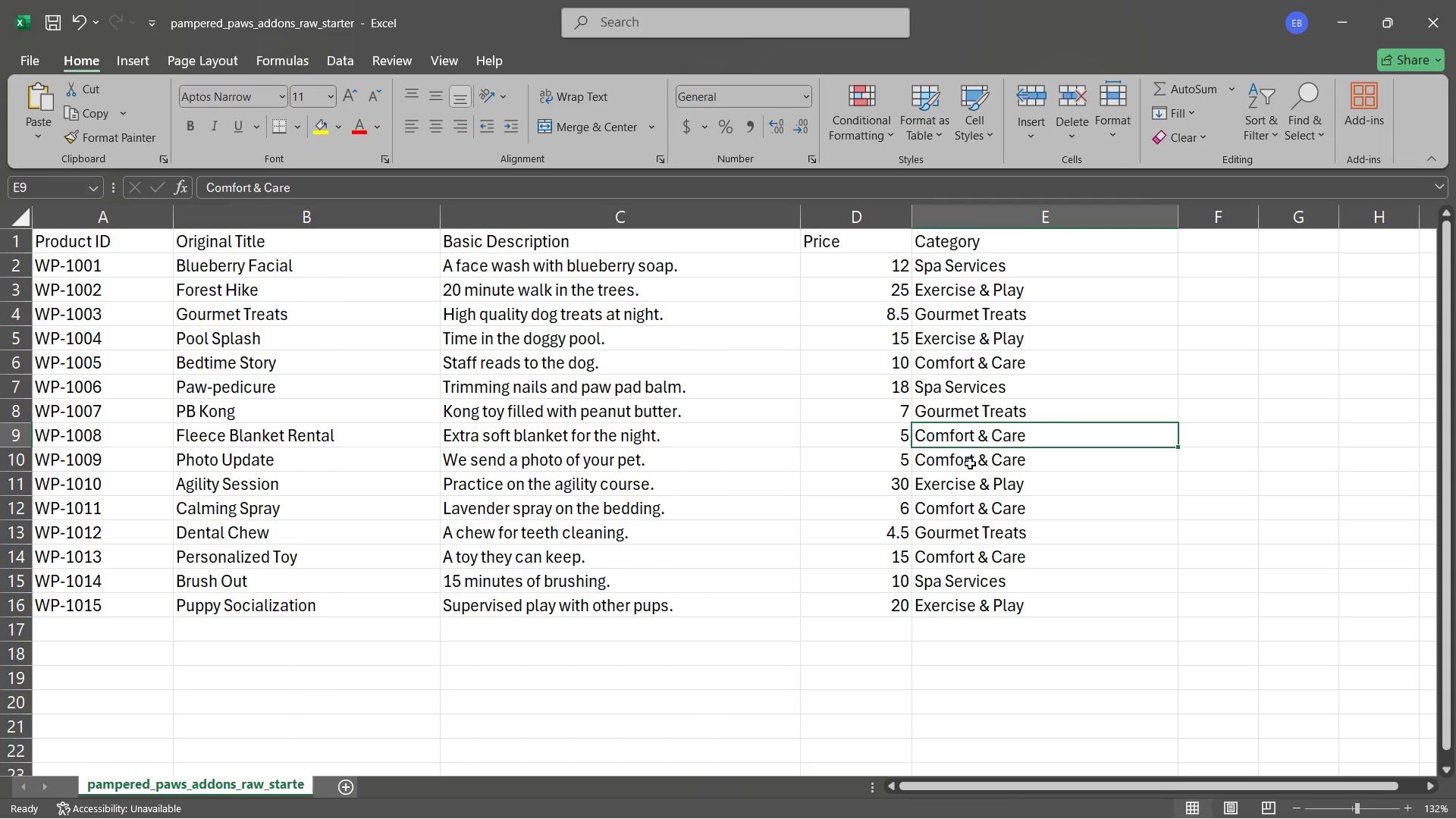 
left_click([970, 463])
 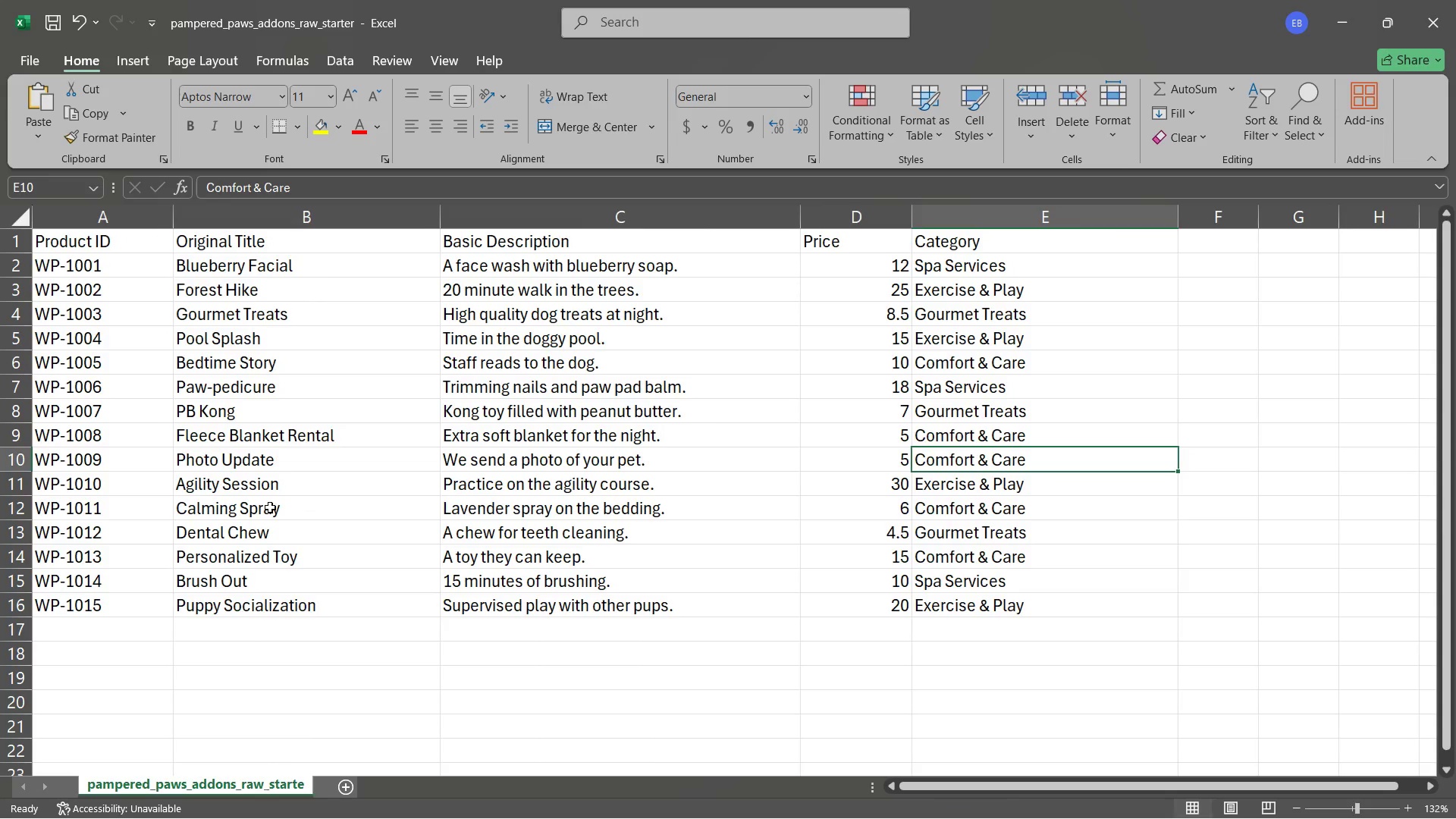 
left_click([290, 482])
 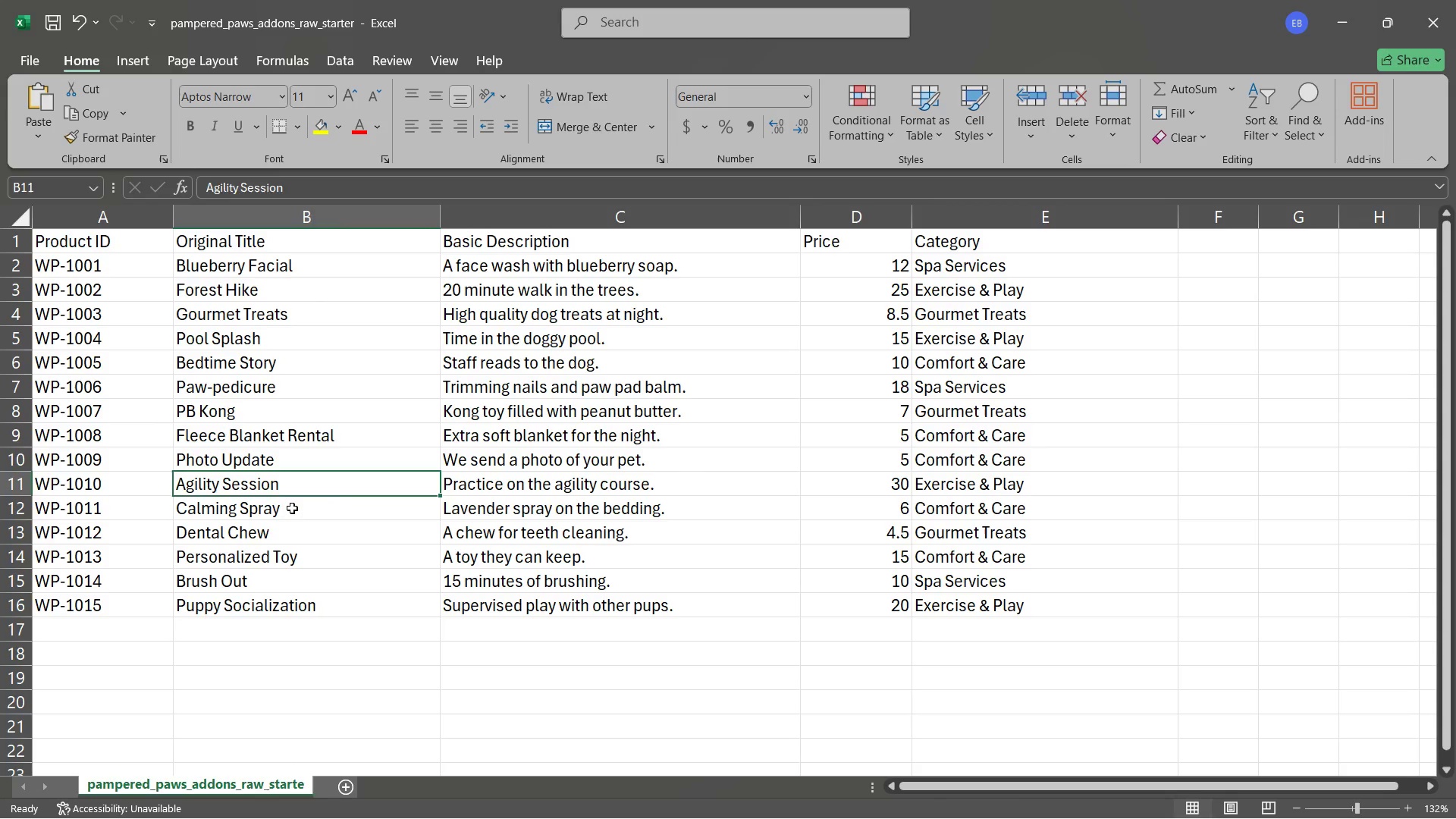 
left_click([292, 508])
 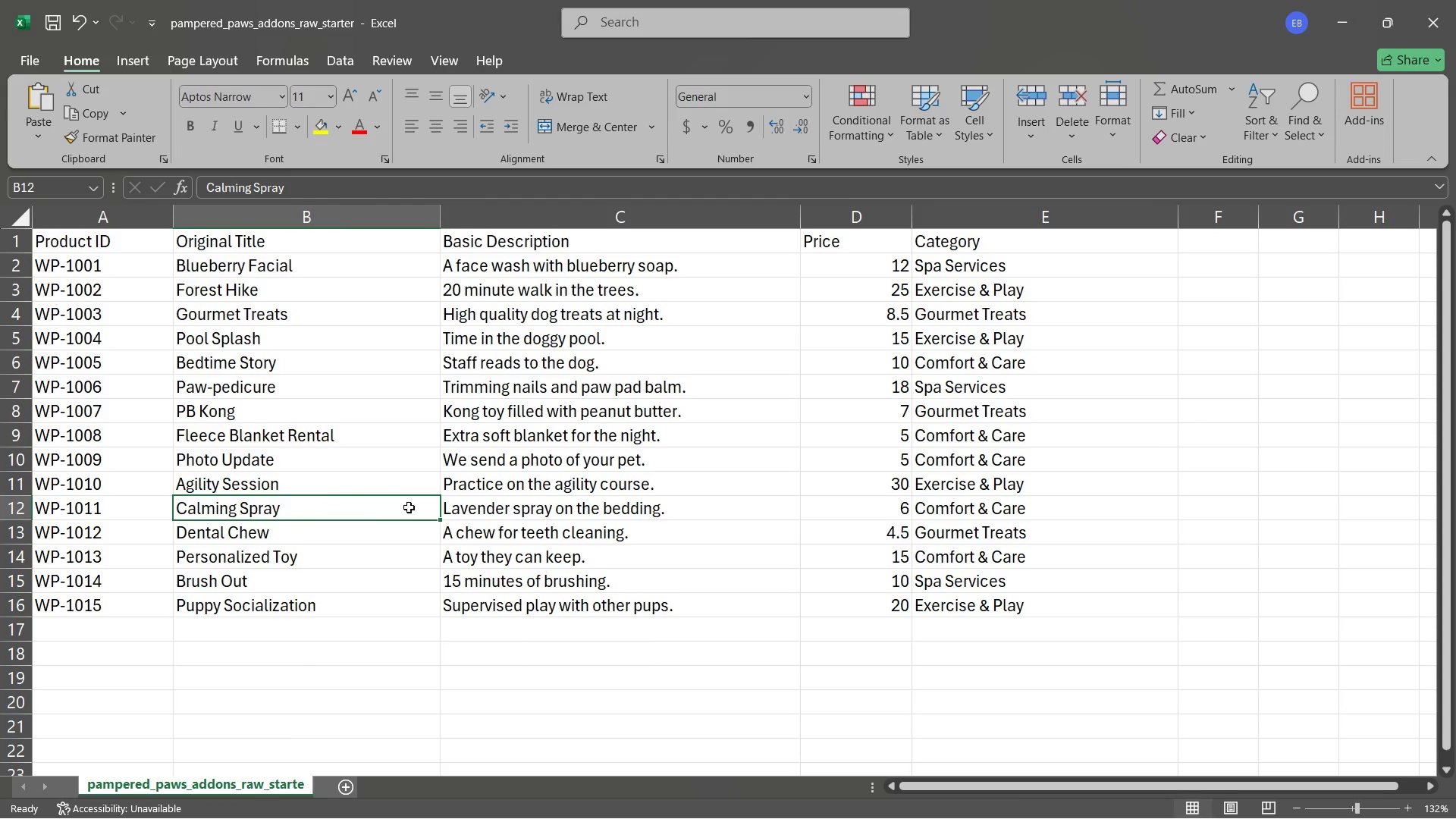 
left_click([636, 510])
 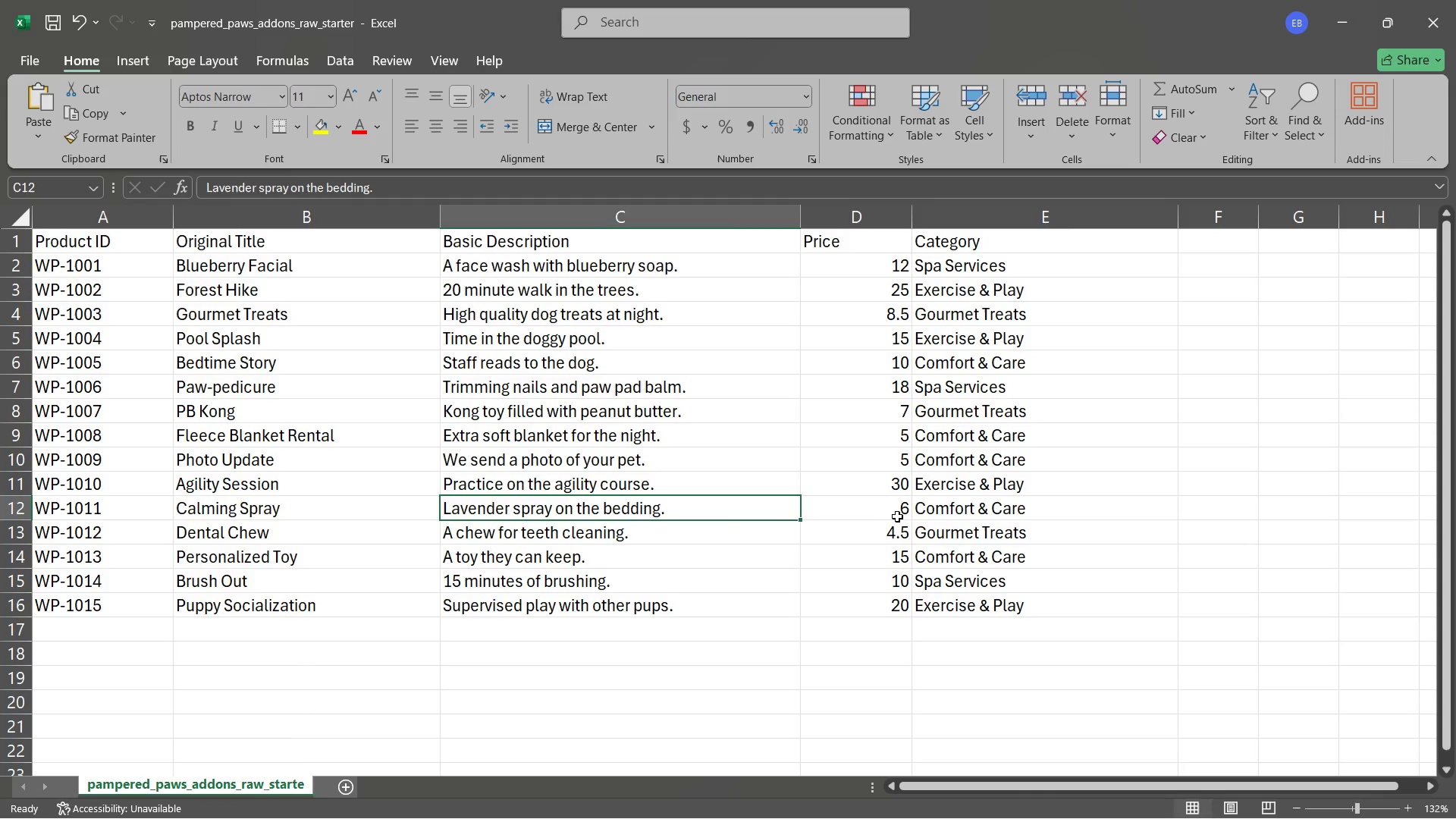 
left_click([898, 516])
 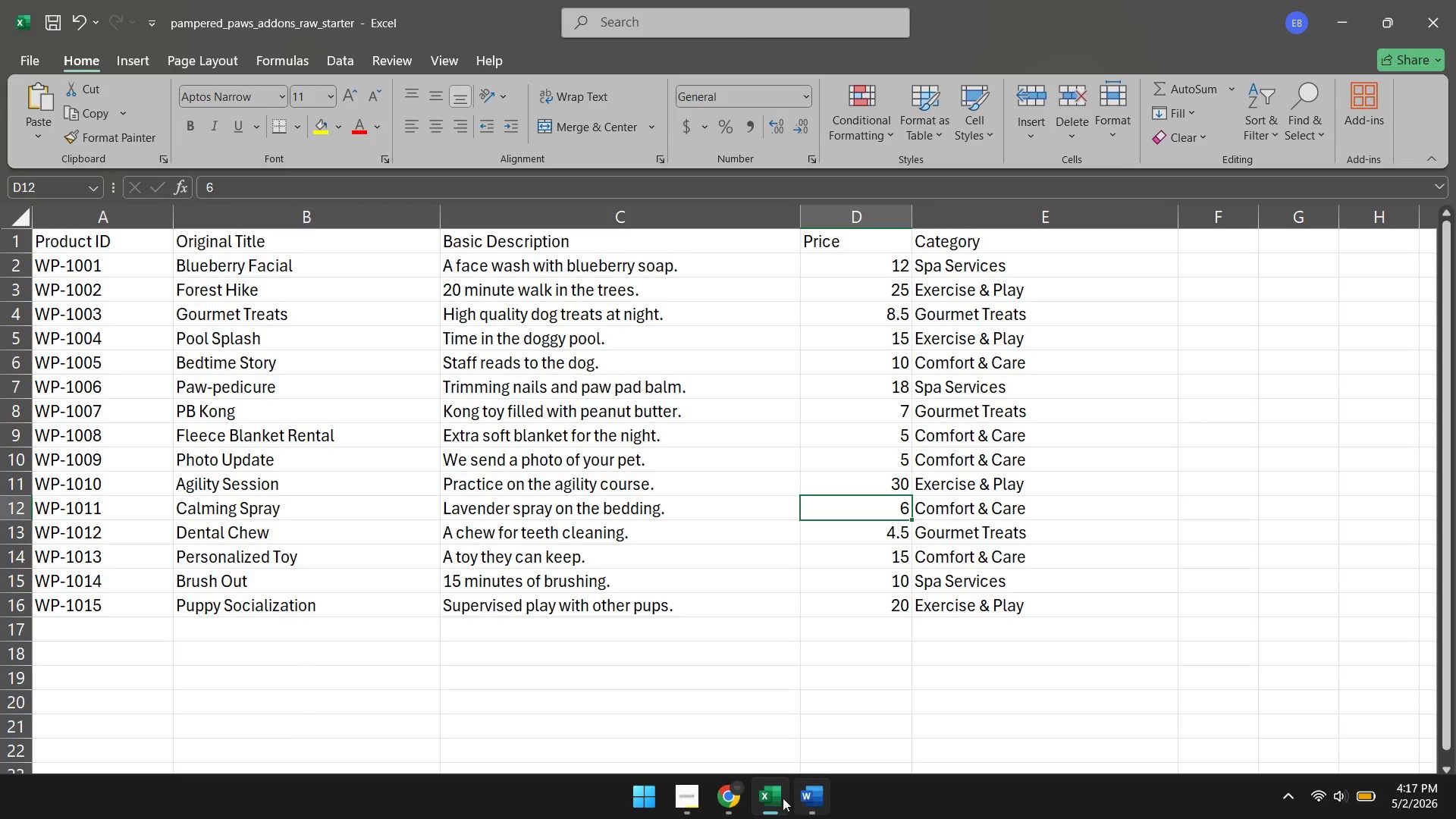 
left_click([726, 798])
 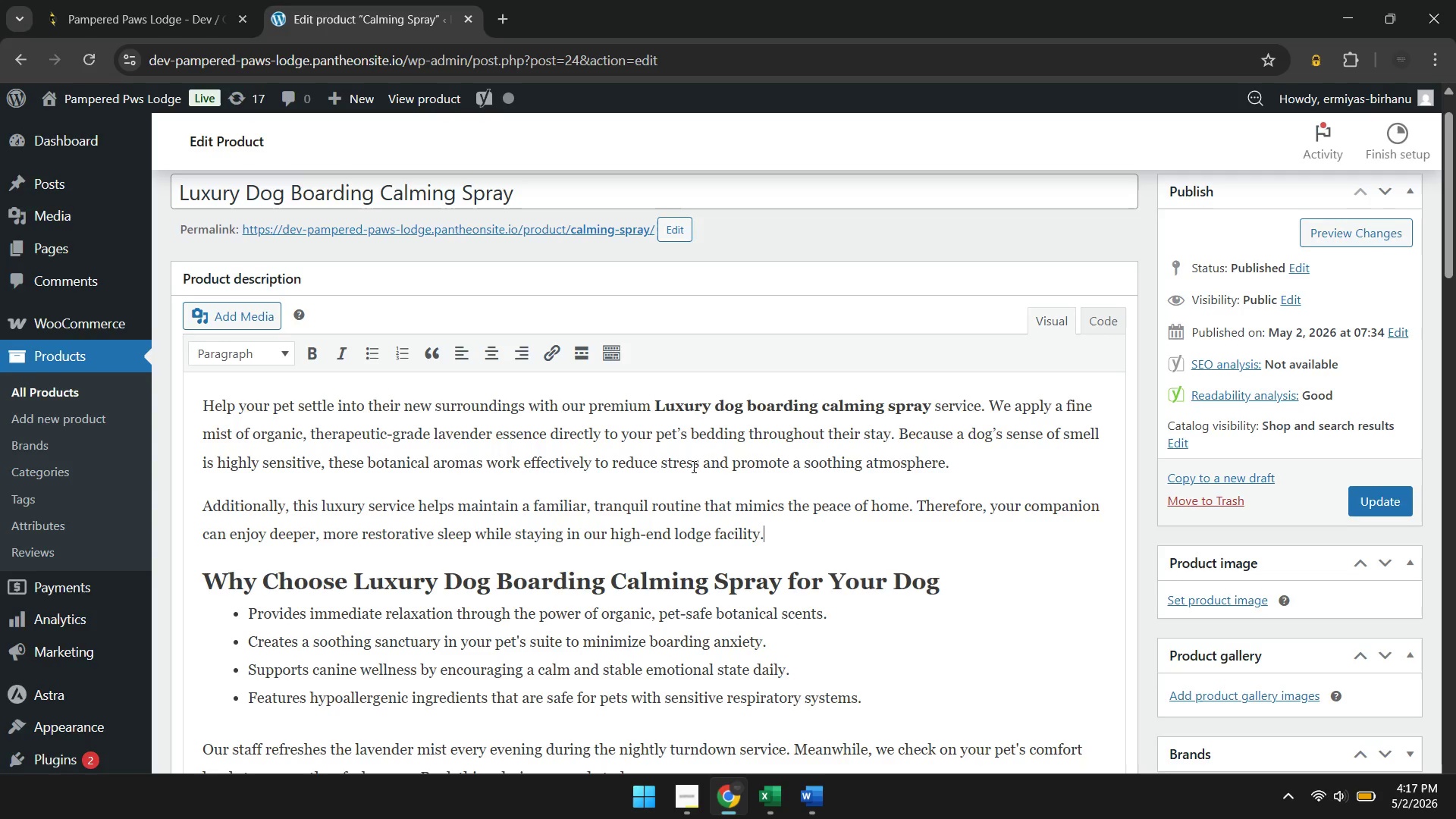 
scroll: coordinate [695, 466], scroll_direction: down, amount: 18.0
 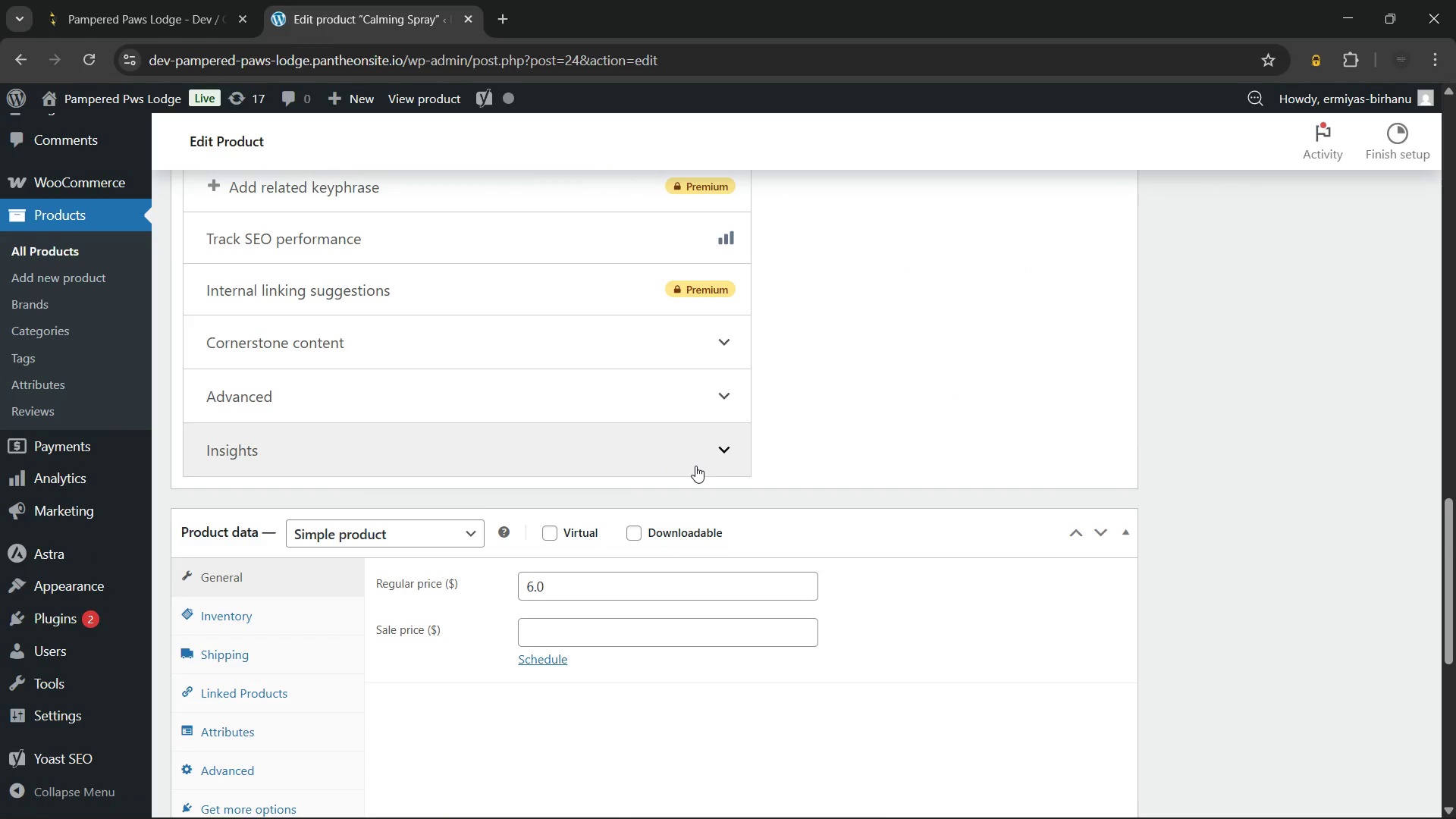 
scroll: coordinate [695, 466], scroll_direction: up, amount: 15.0
 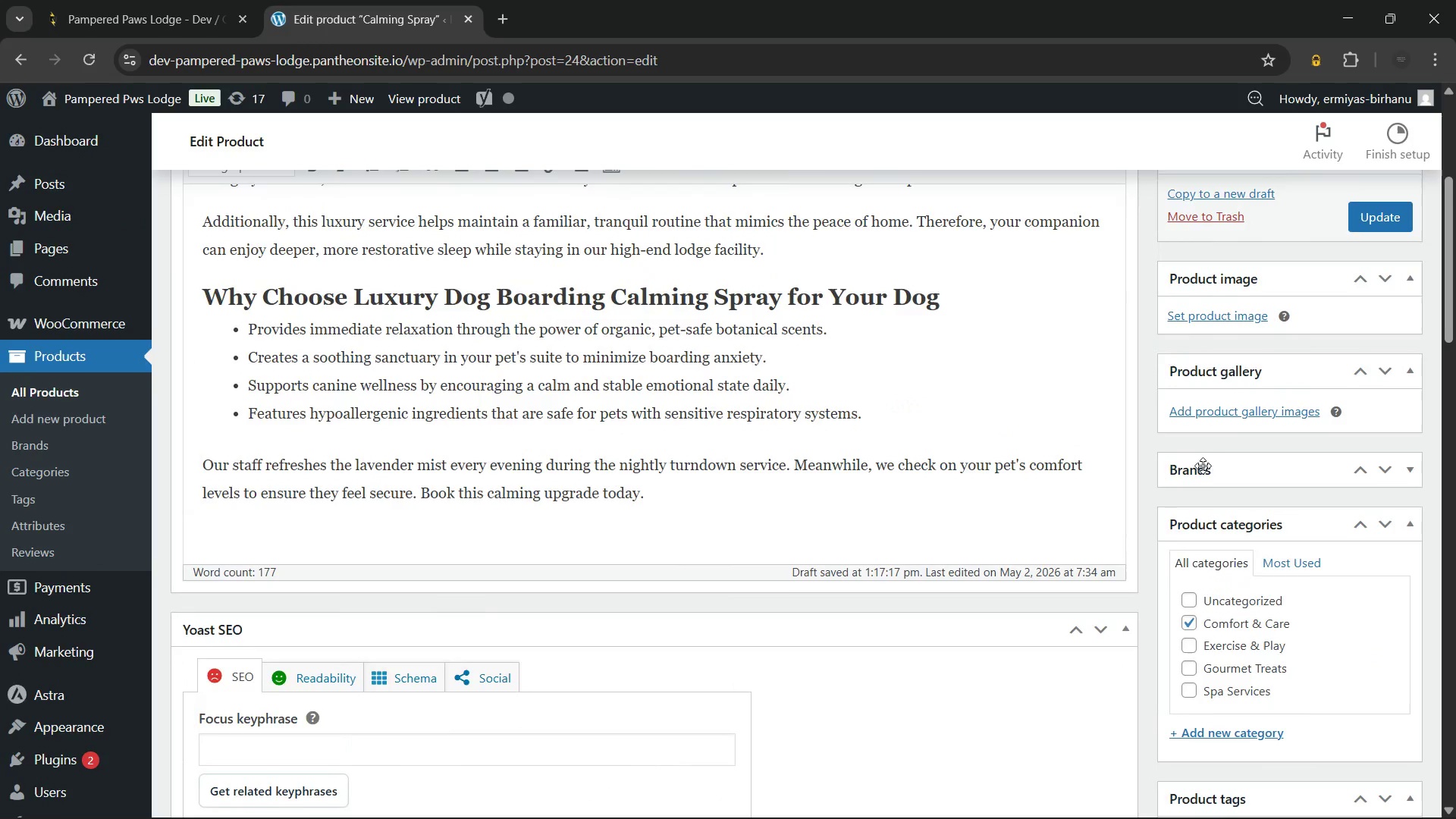 
scroll: coordinate [1225, 468], scroll_direction: down, amount: 4.0
 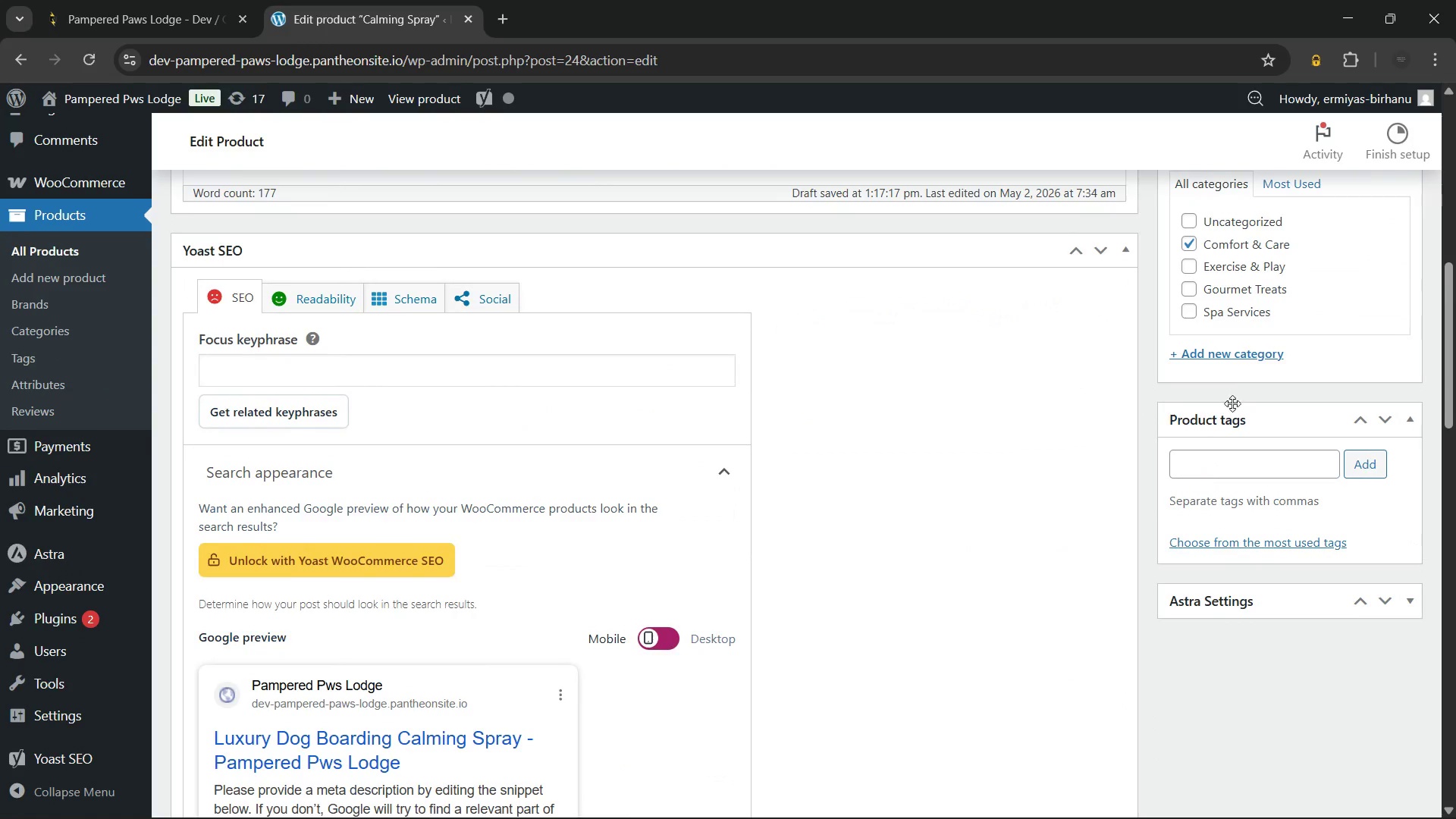 
scroll: coordinate [1231, 378], scroll_direction: up, amount: 5.0
 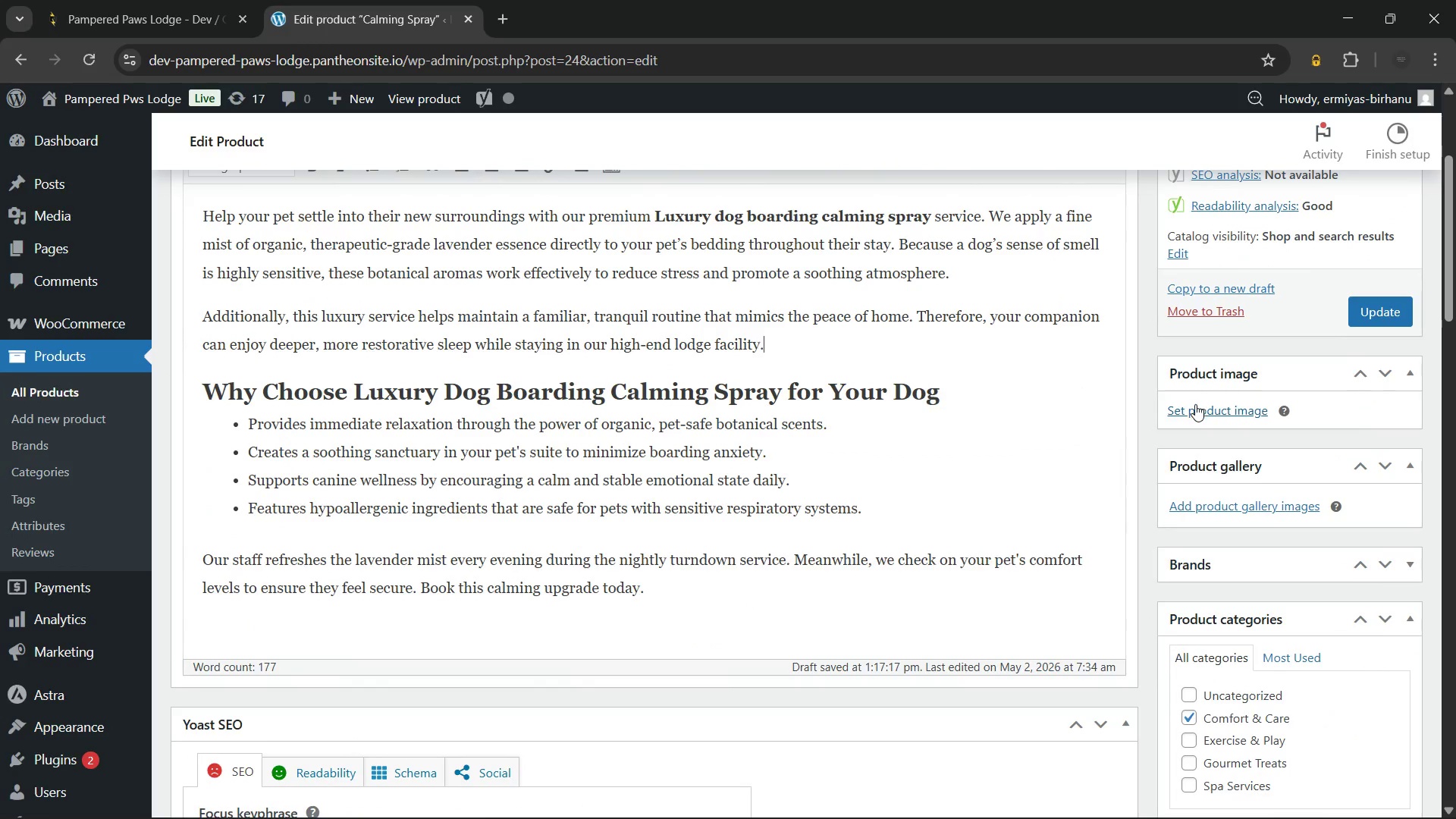 
left_click([1195, 404])
 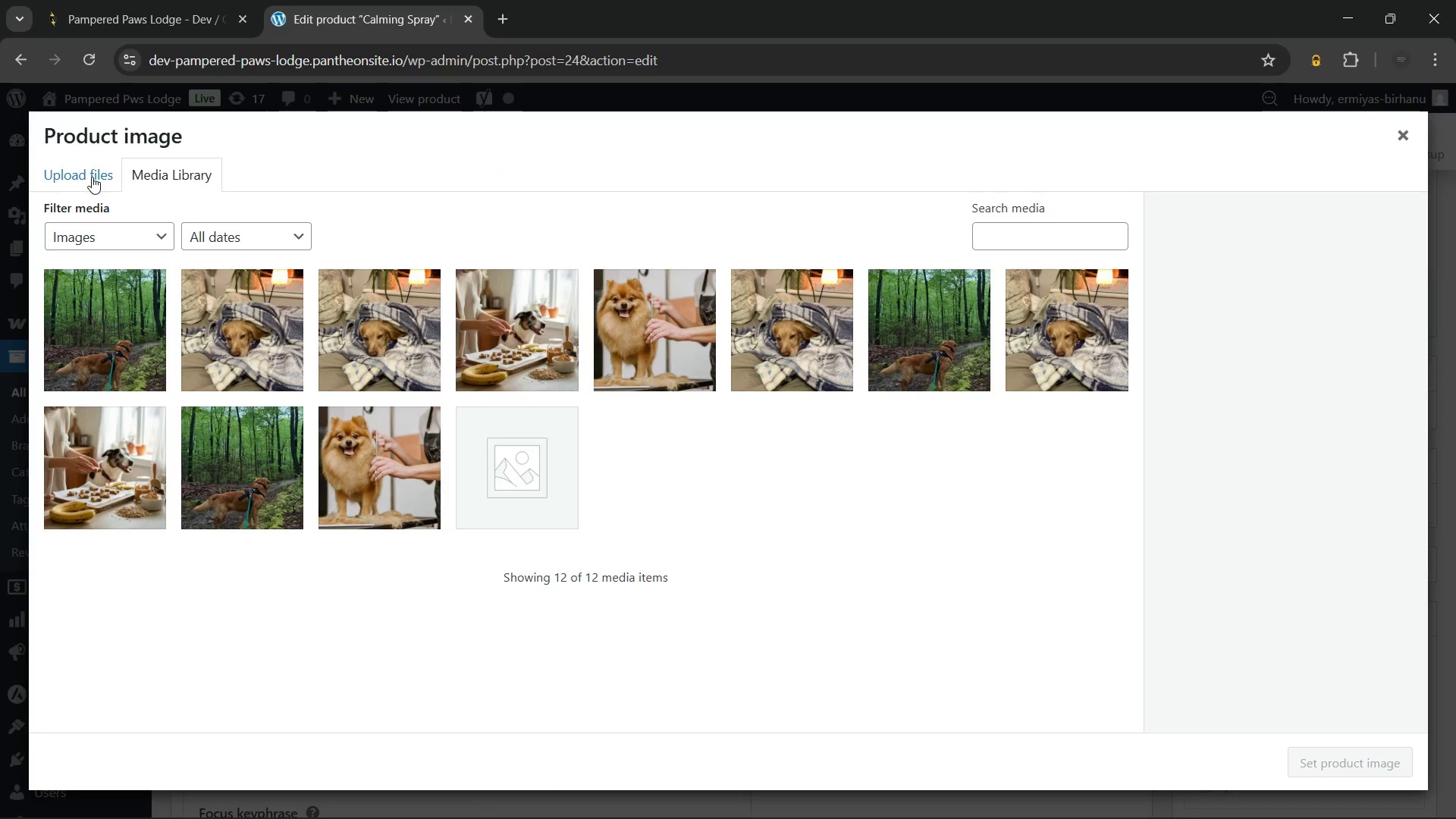 
left_click([101, 174])
 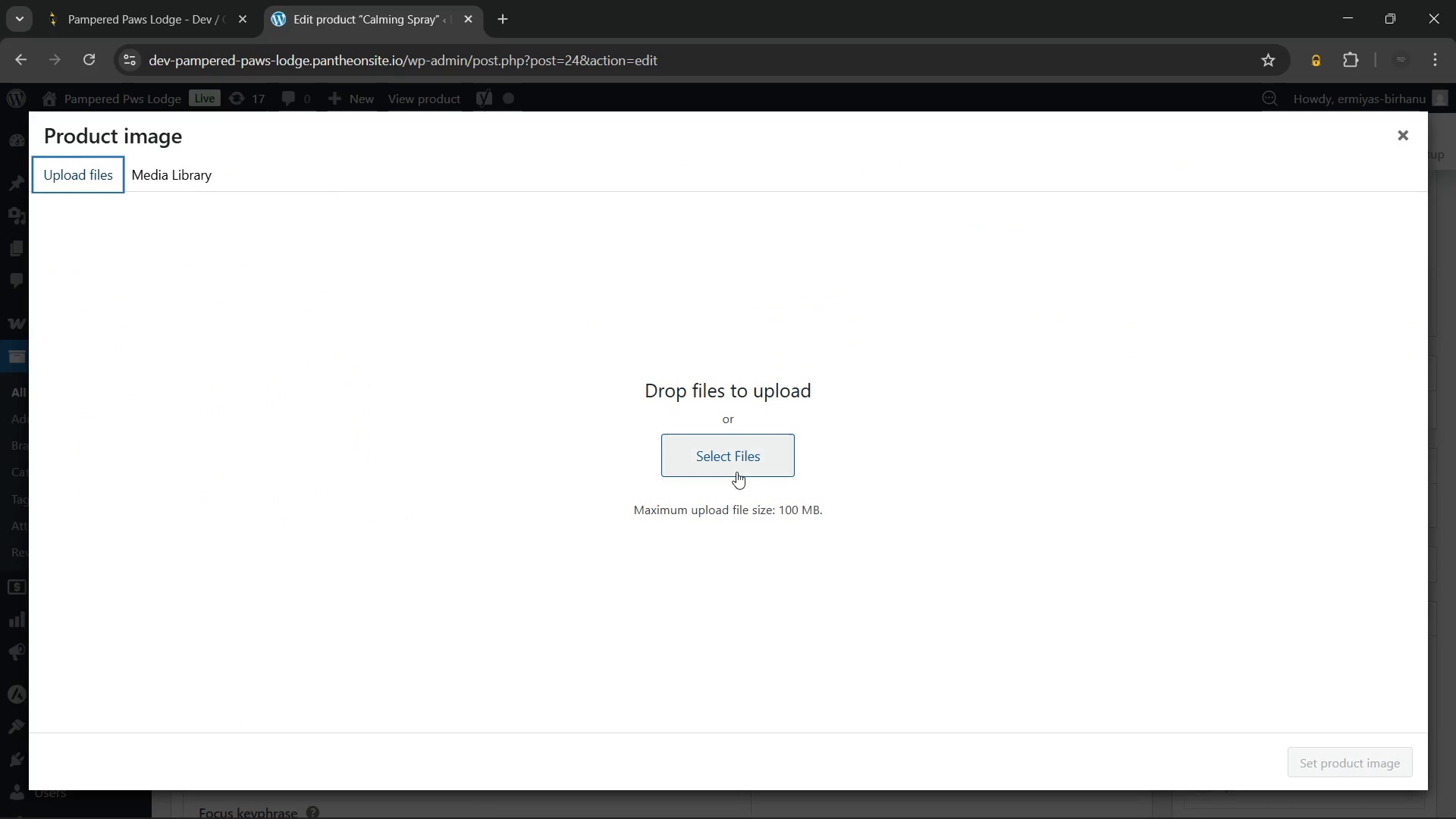 
left_click([735, 462])
 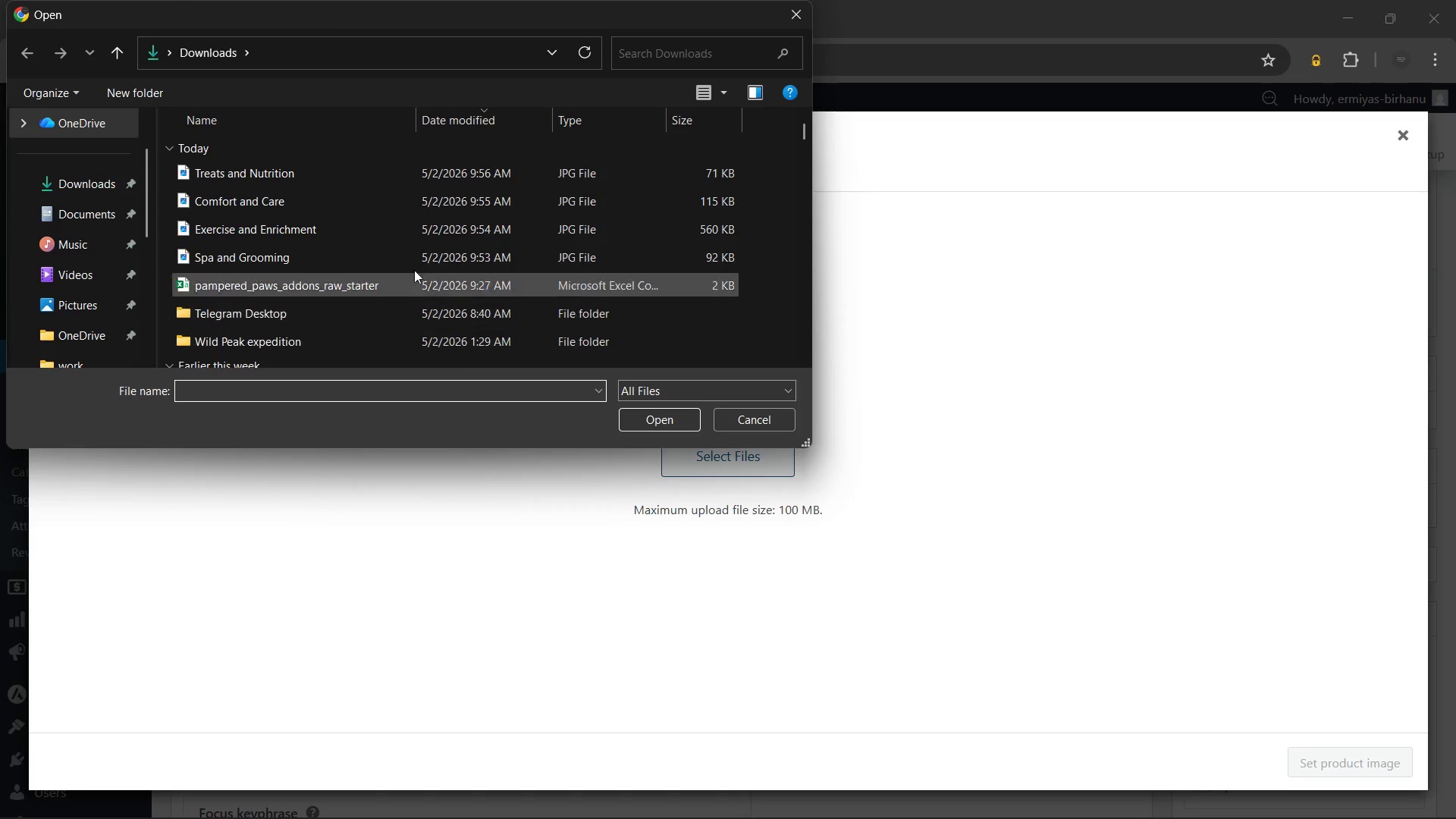 
left_click([375, 193])
 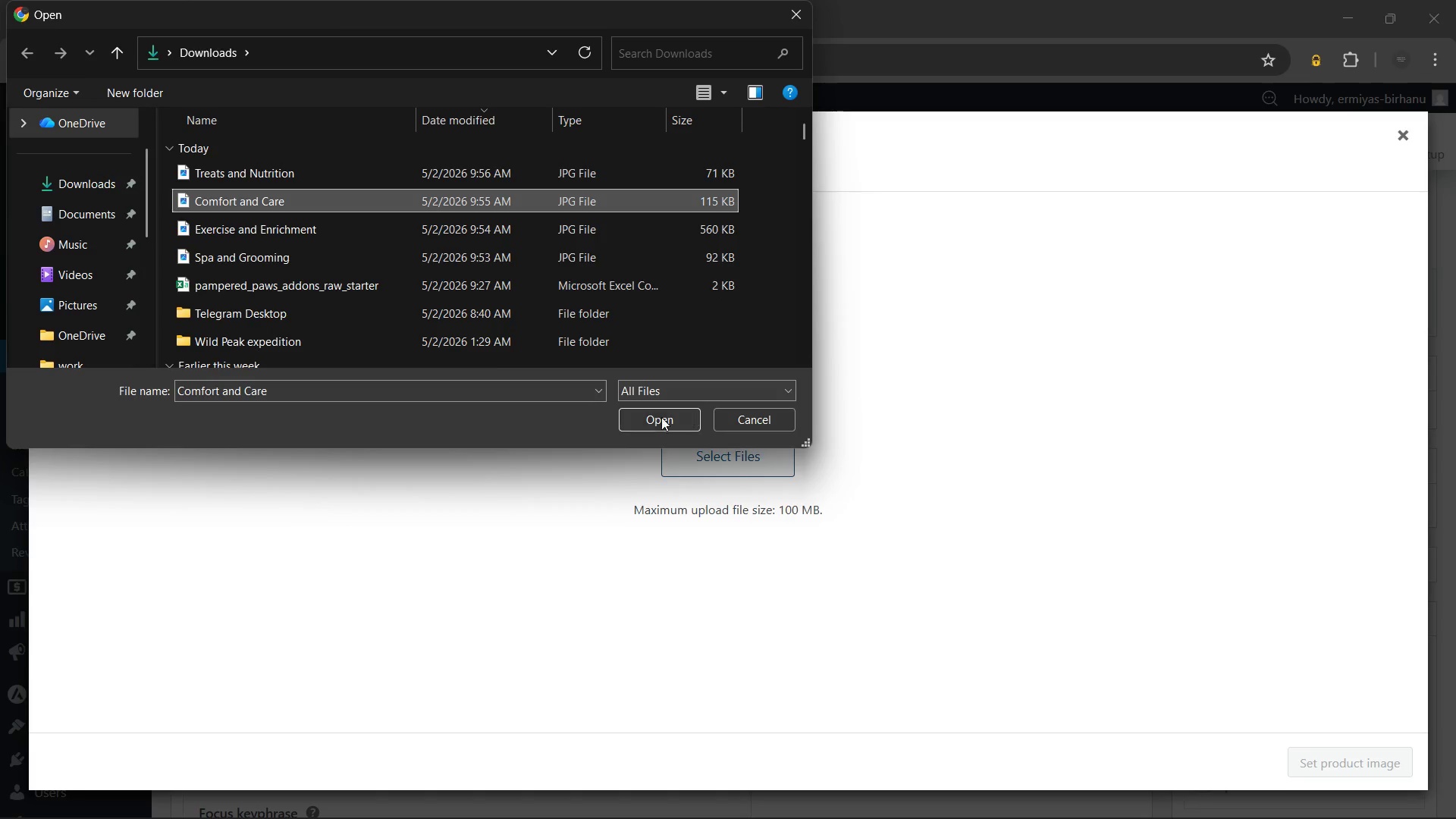 
left_click([654, 418])
 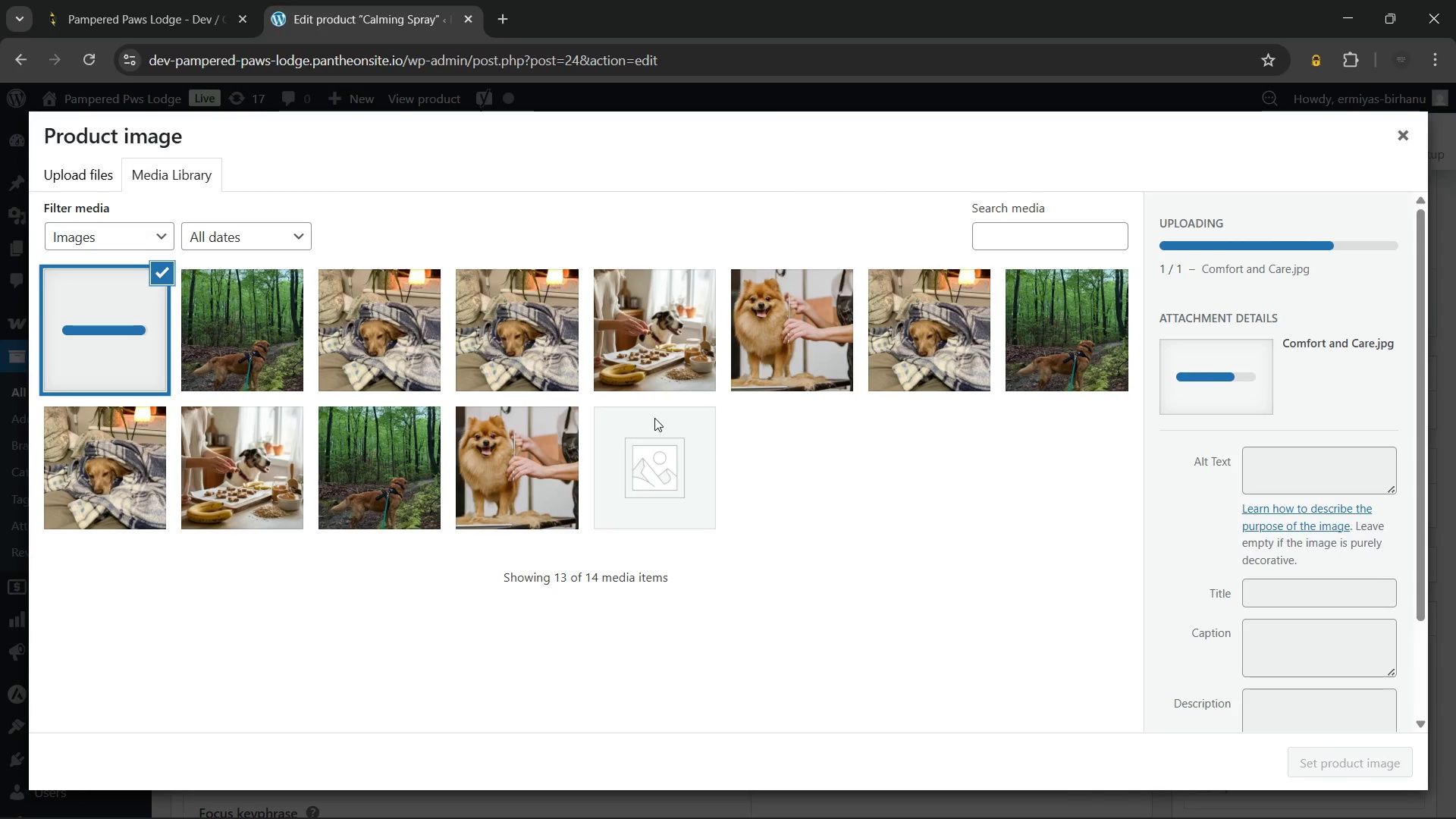 
wait(8.05)
 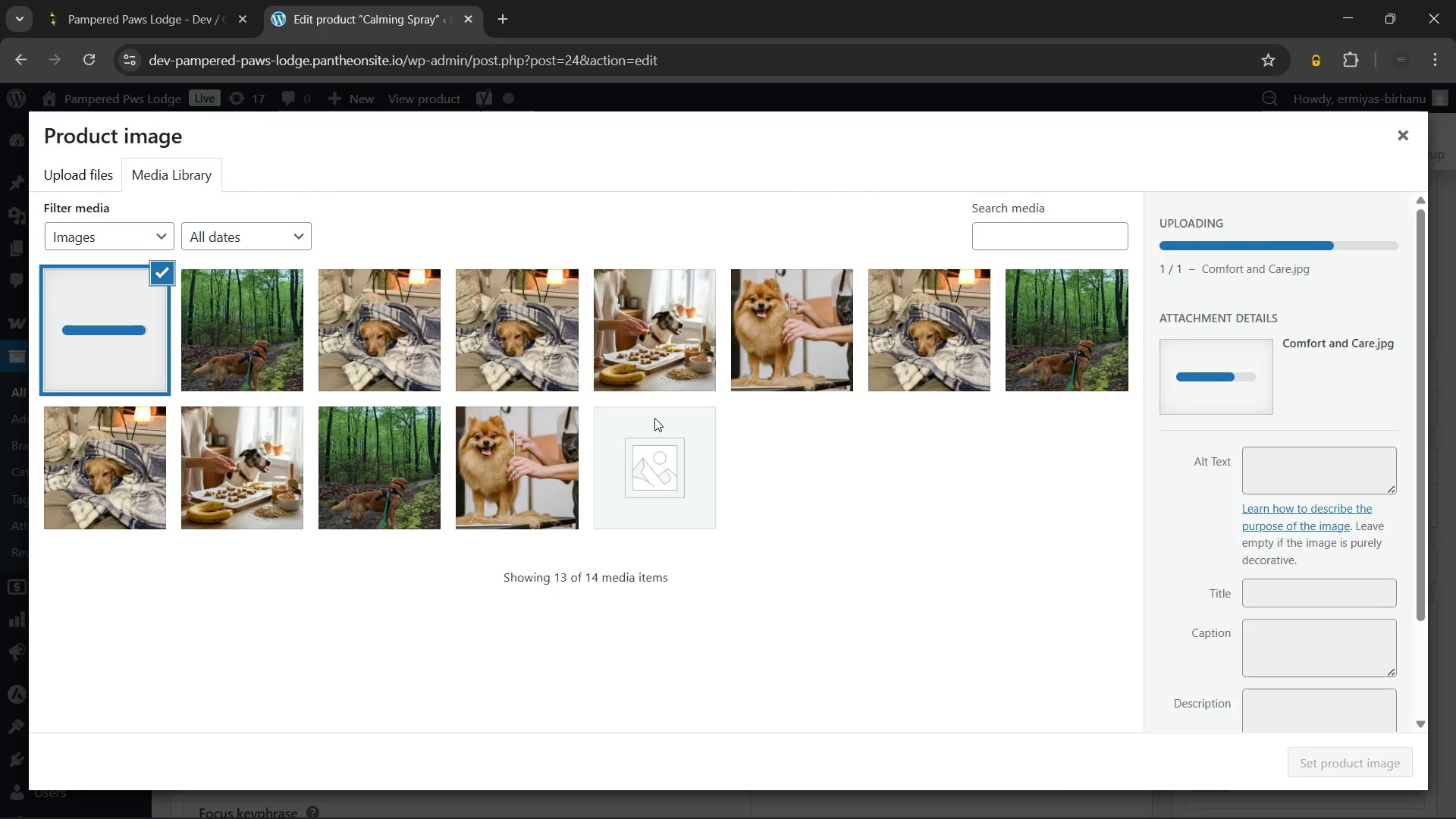 
left_click([1287, 503])
 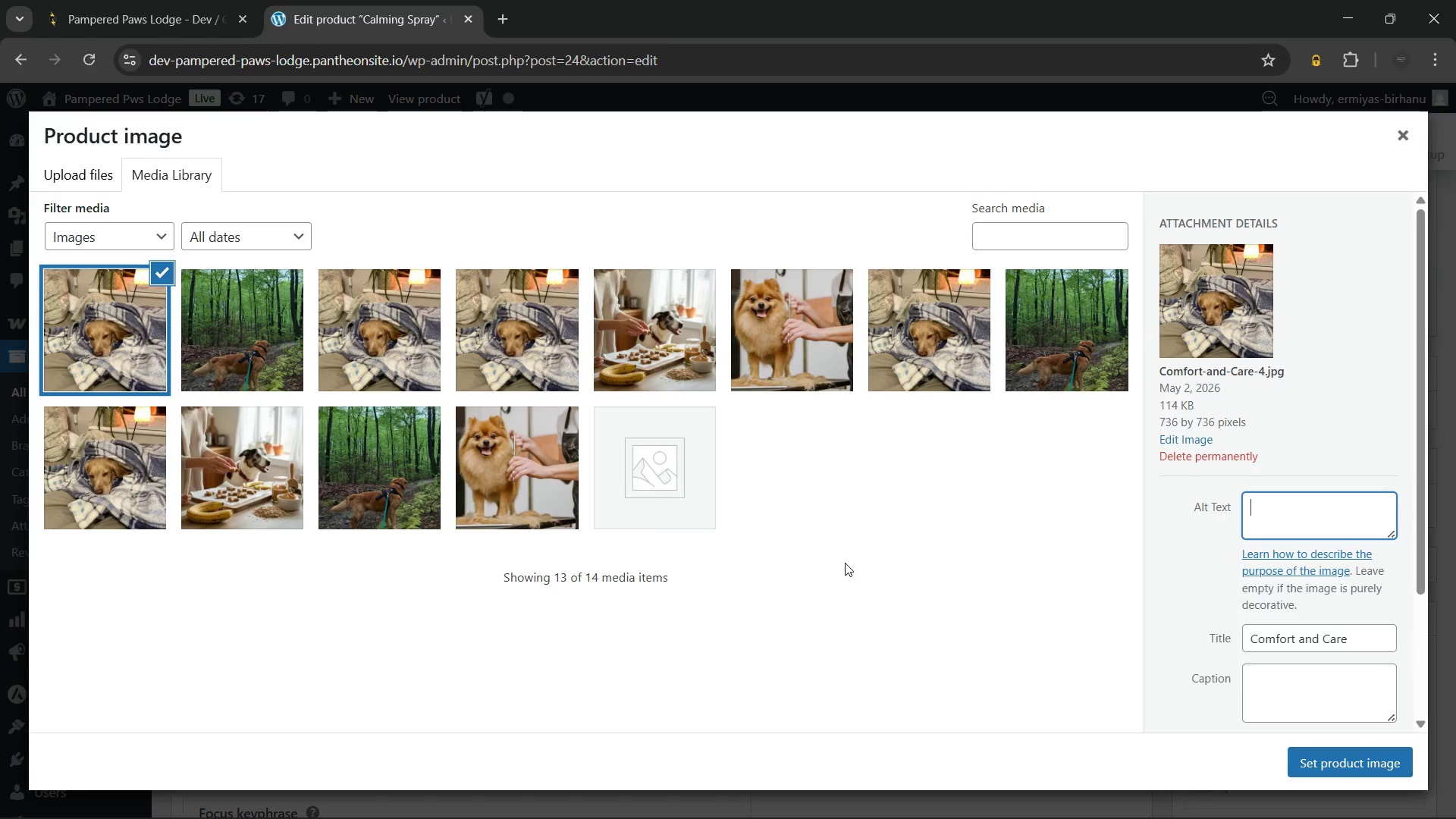 
wait(64.5)
 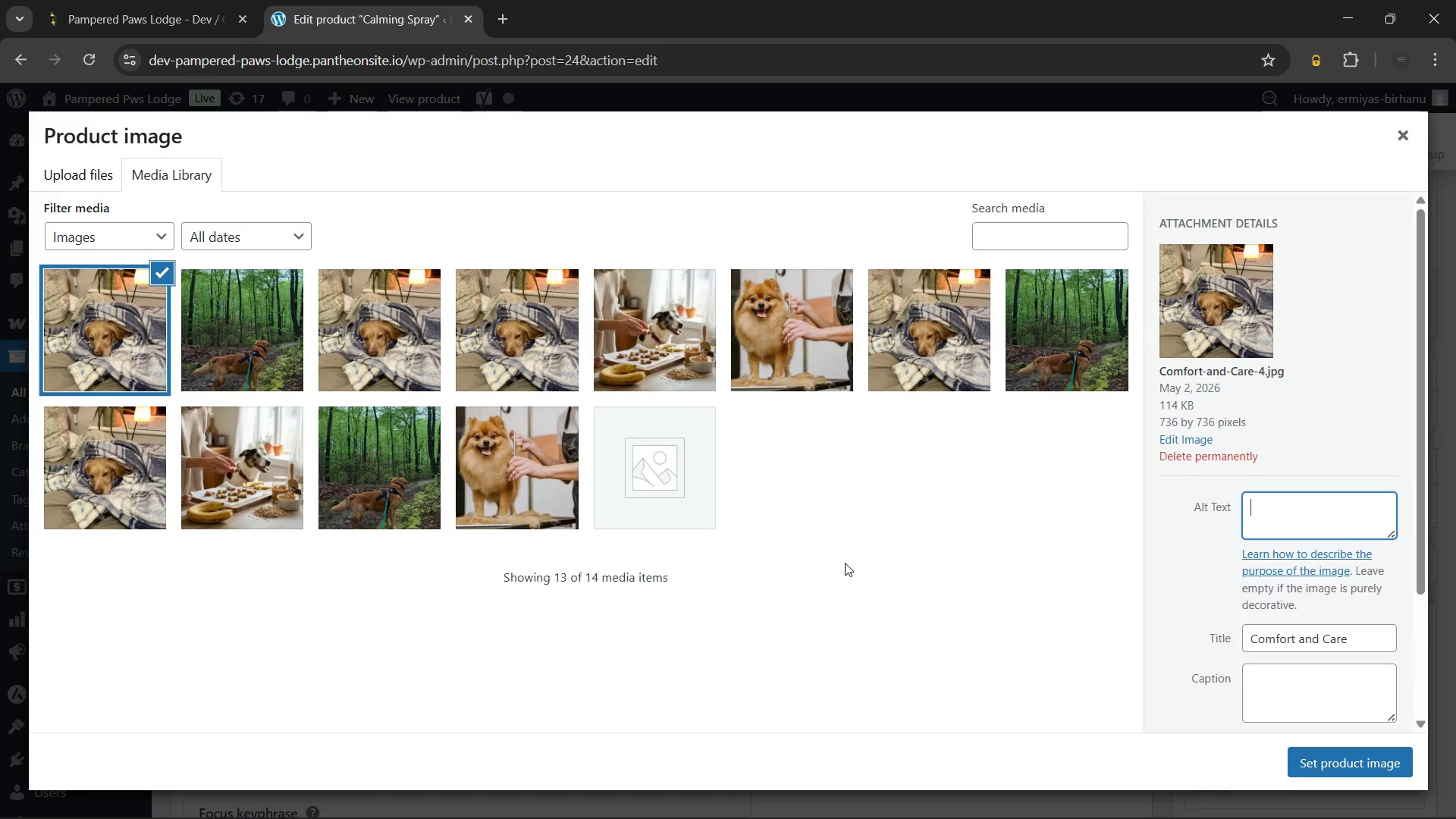 
type(A cozy dog suite being misted with luxury dog boarding calming)
 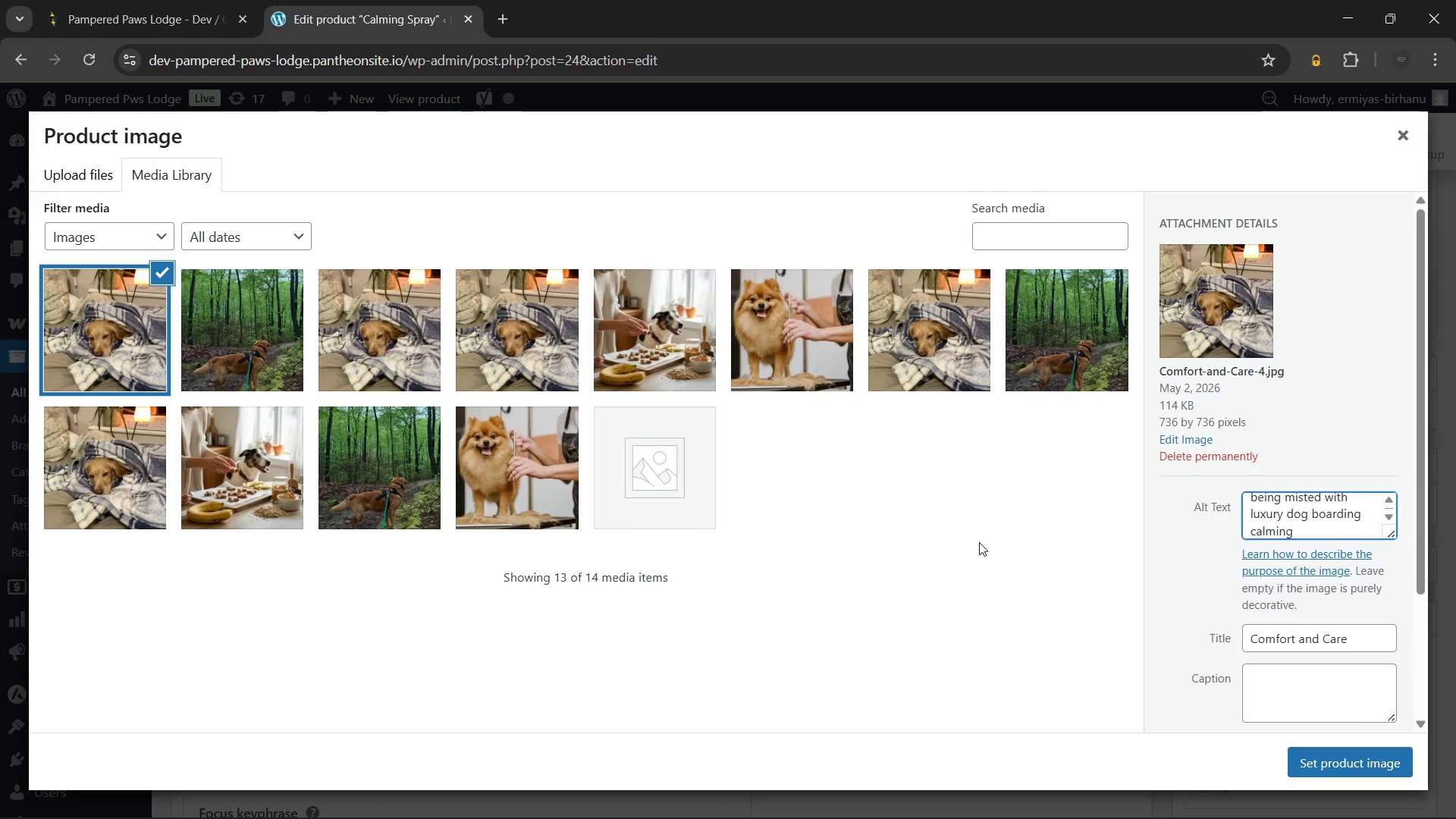 
type( spray of)
key(Backspace)
key(Backspace)
type(for sleep)
 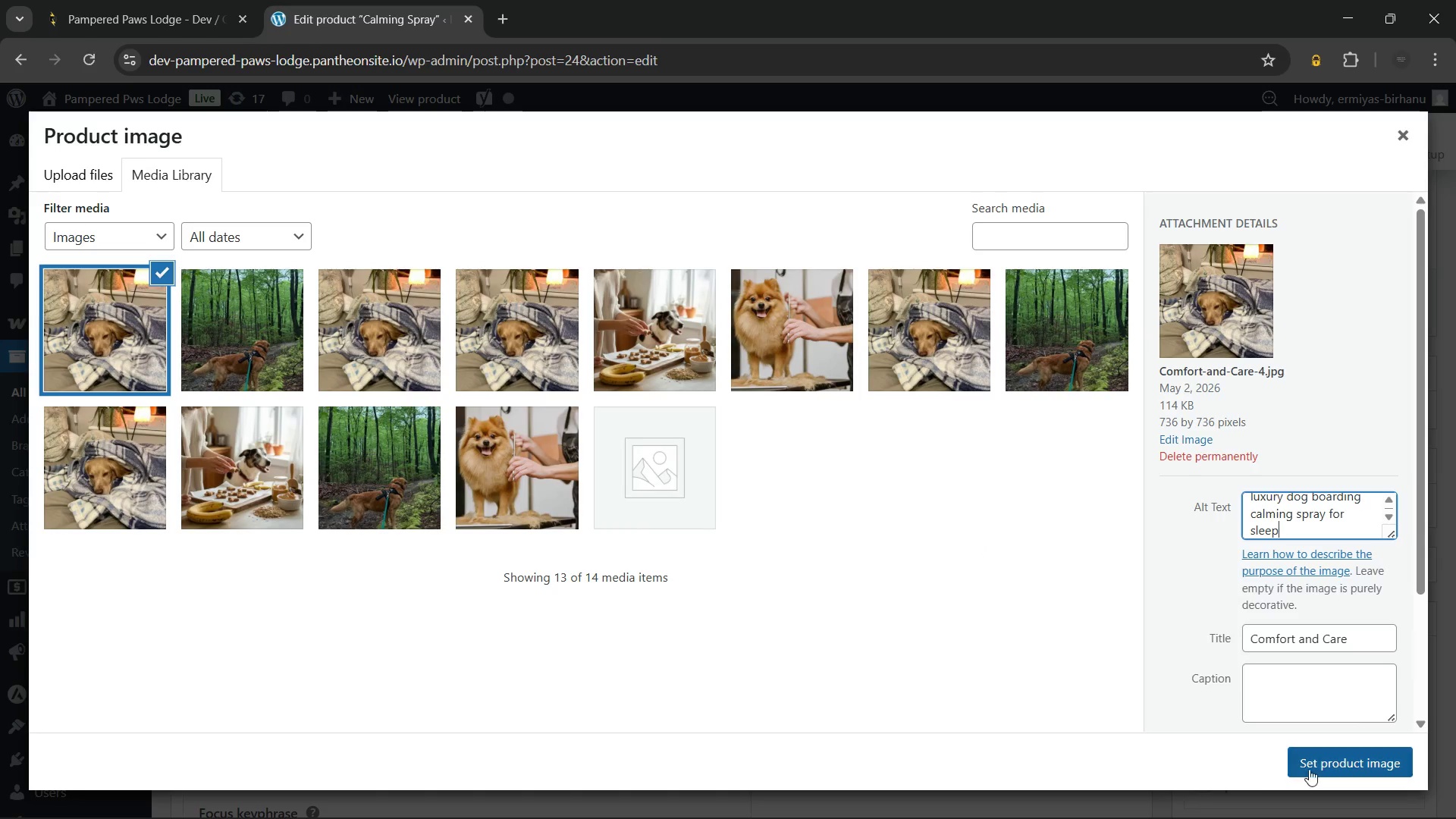 
left_click([1313, 760])
 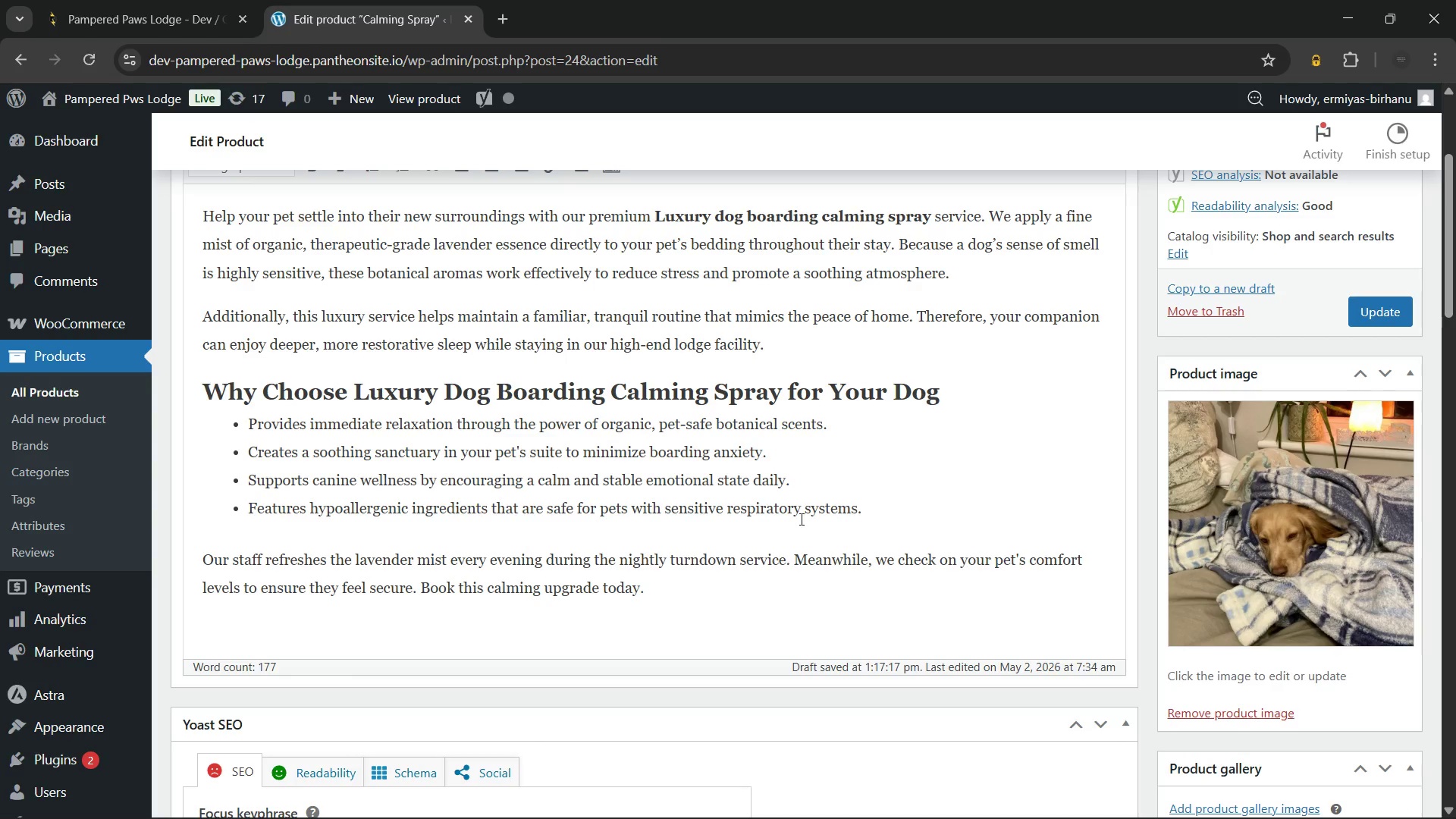 
scroll: coordinate [726, 499], scroll_direction: down, amount: 2.0
 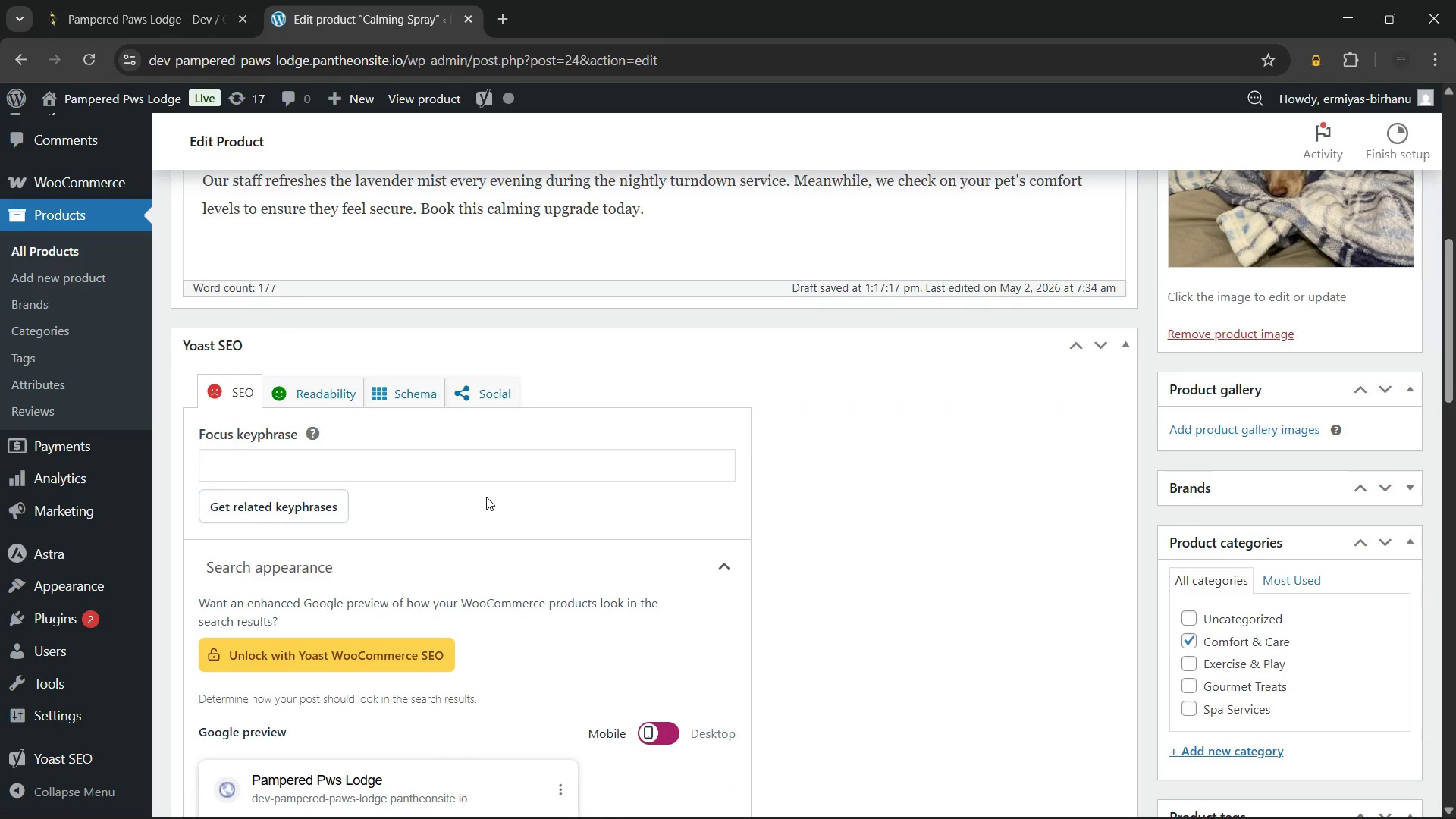 
left_click([444, 462])
 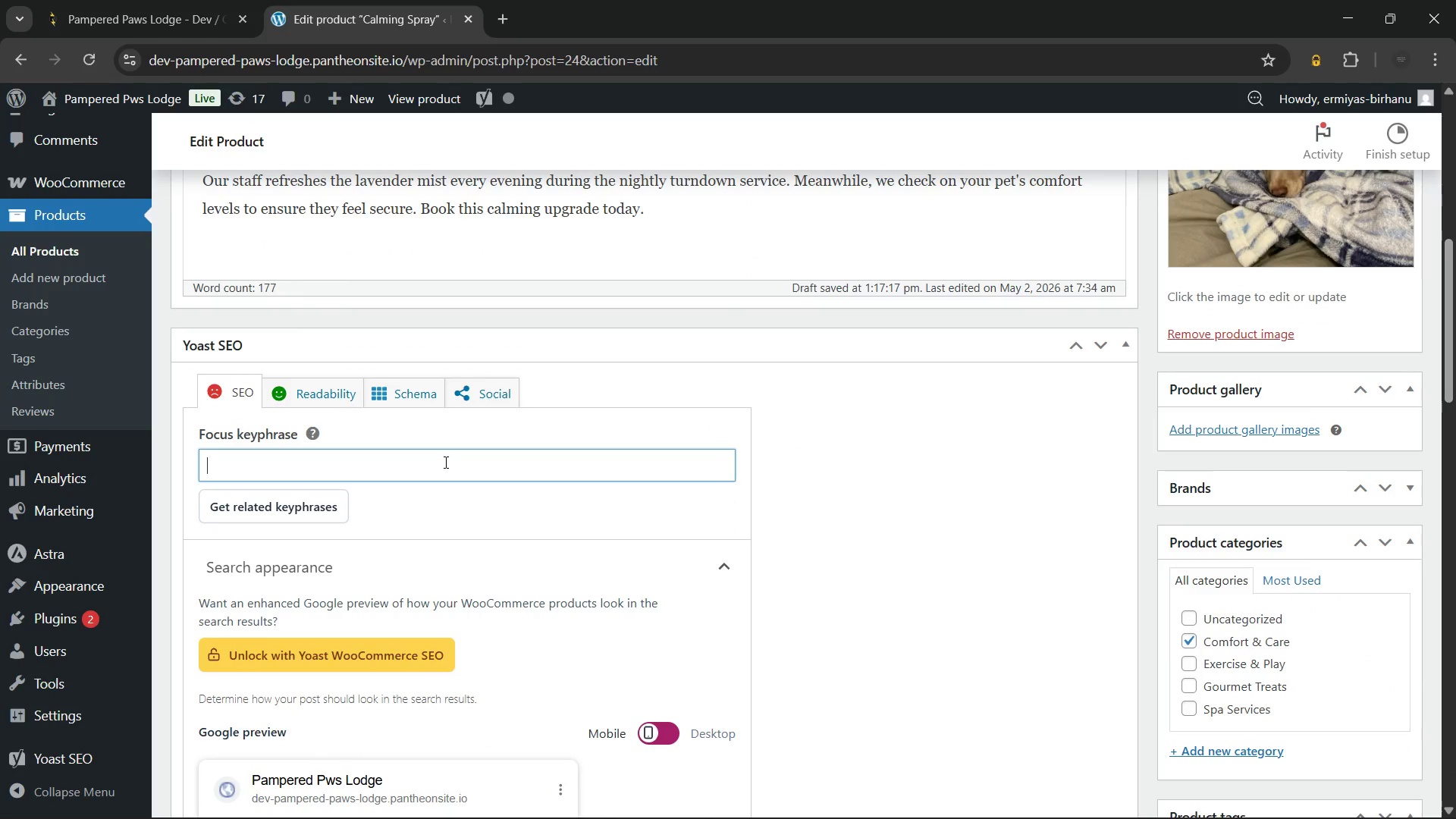 
type(Luxury dog boarding calming spray)
 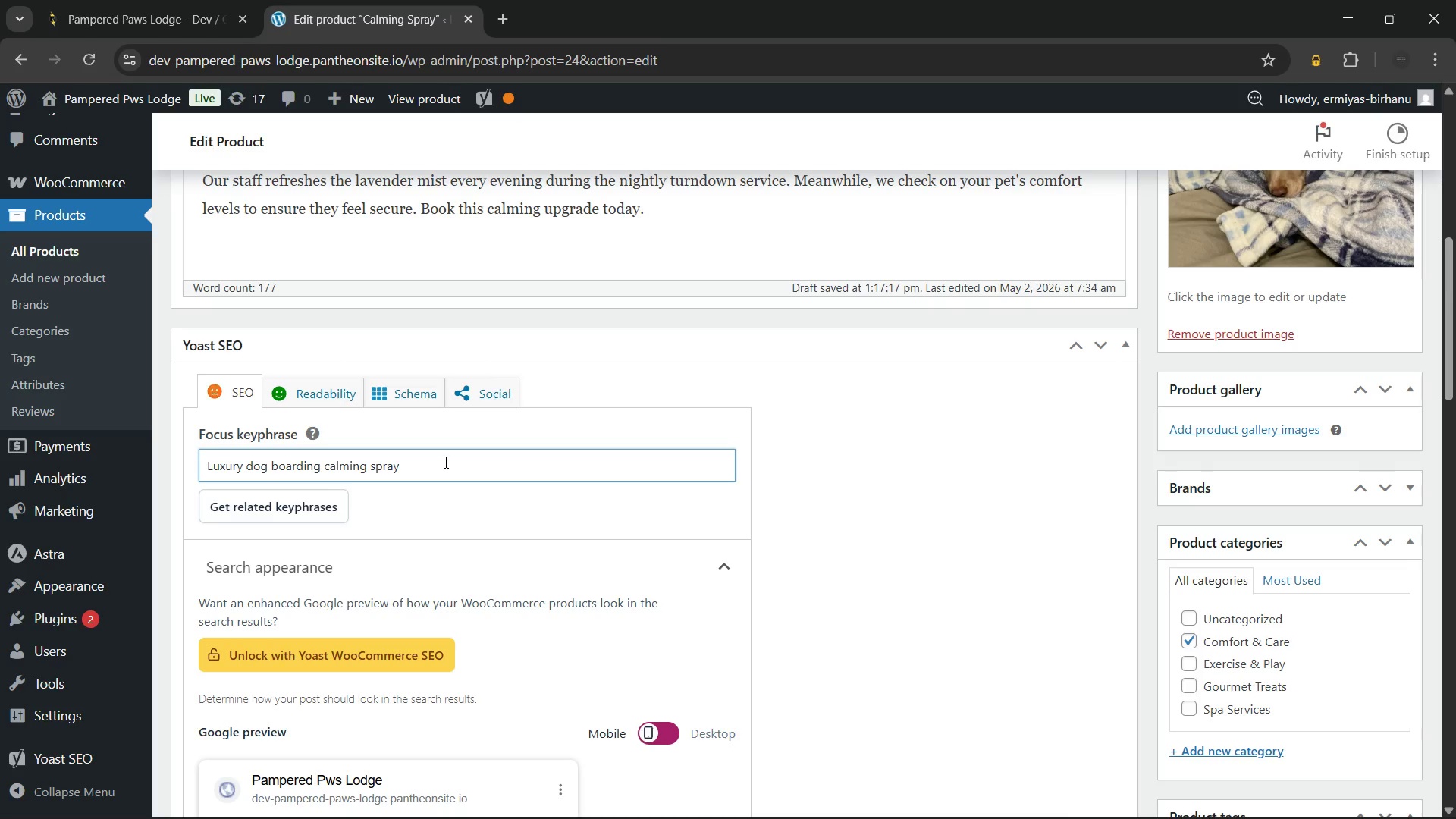 
scroll: coordinate [444, 462], scroll_direction: down, amount: 6.0
 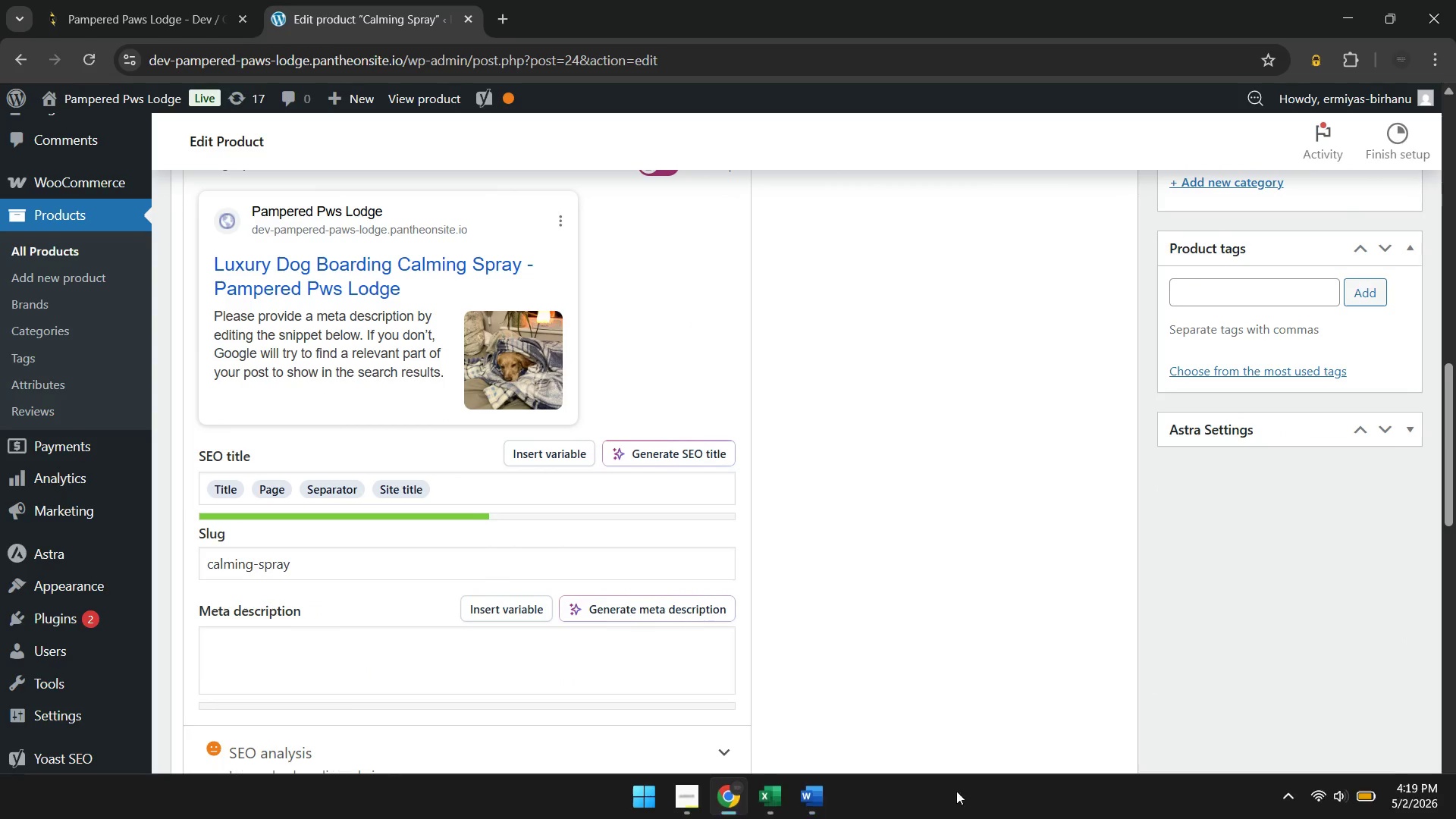 
left_click([821, 799])
 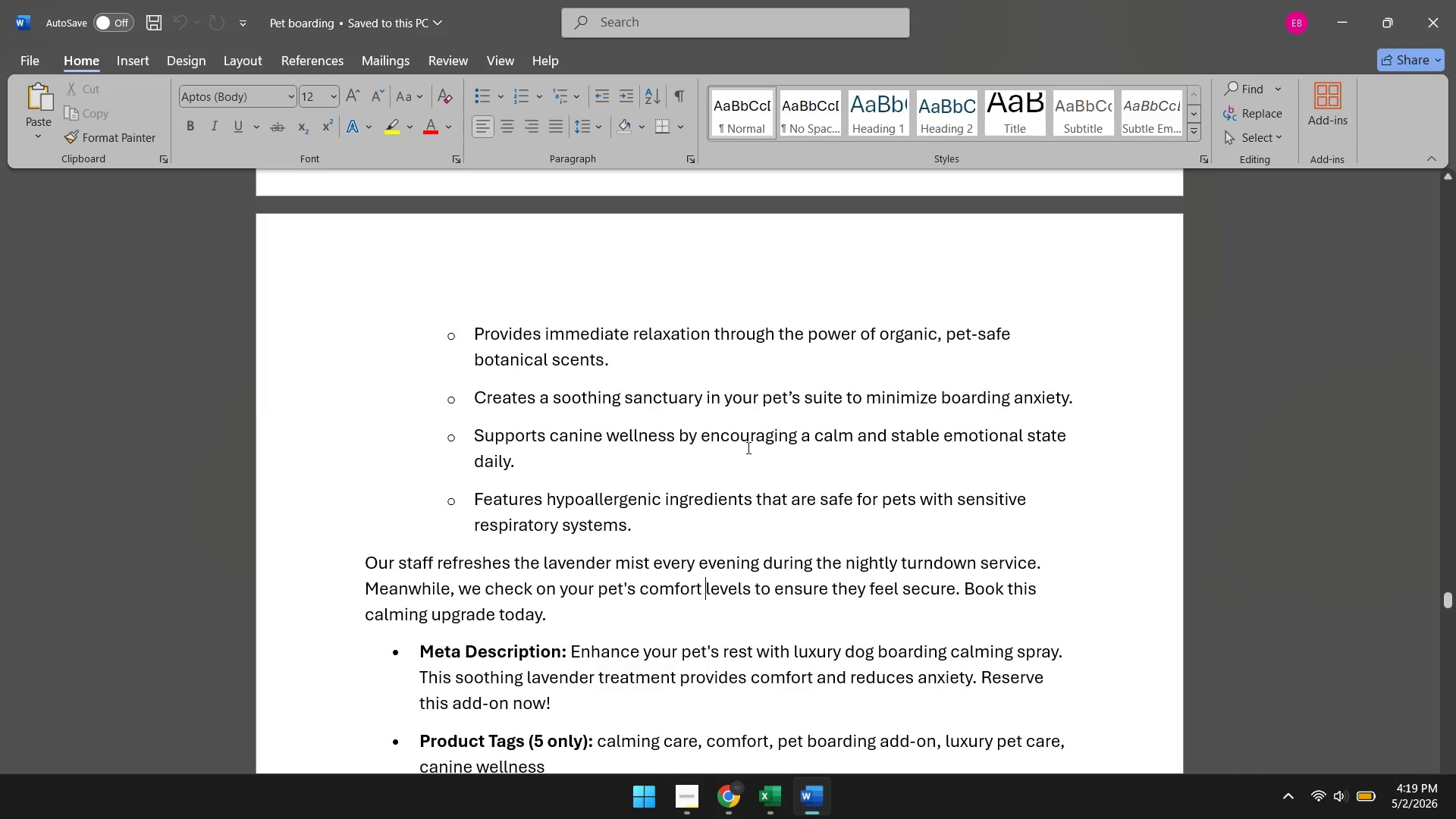 
scroll: coordinate [745, 447], scroll_direction: down, amount: 5.0
 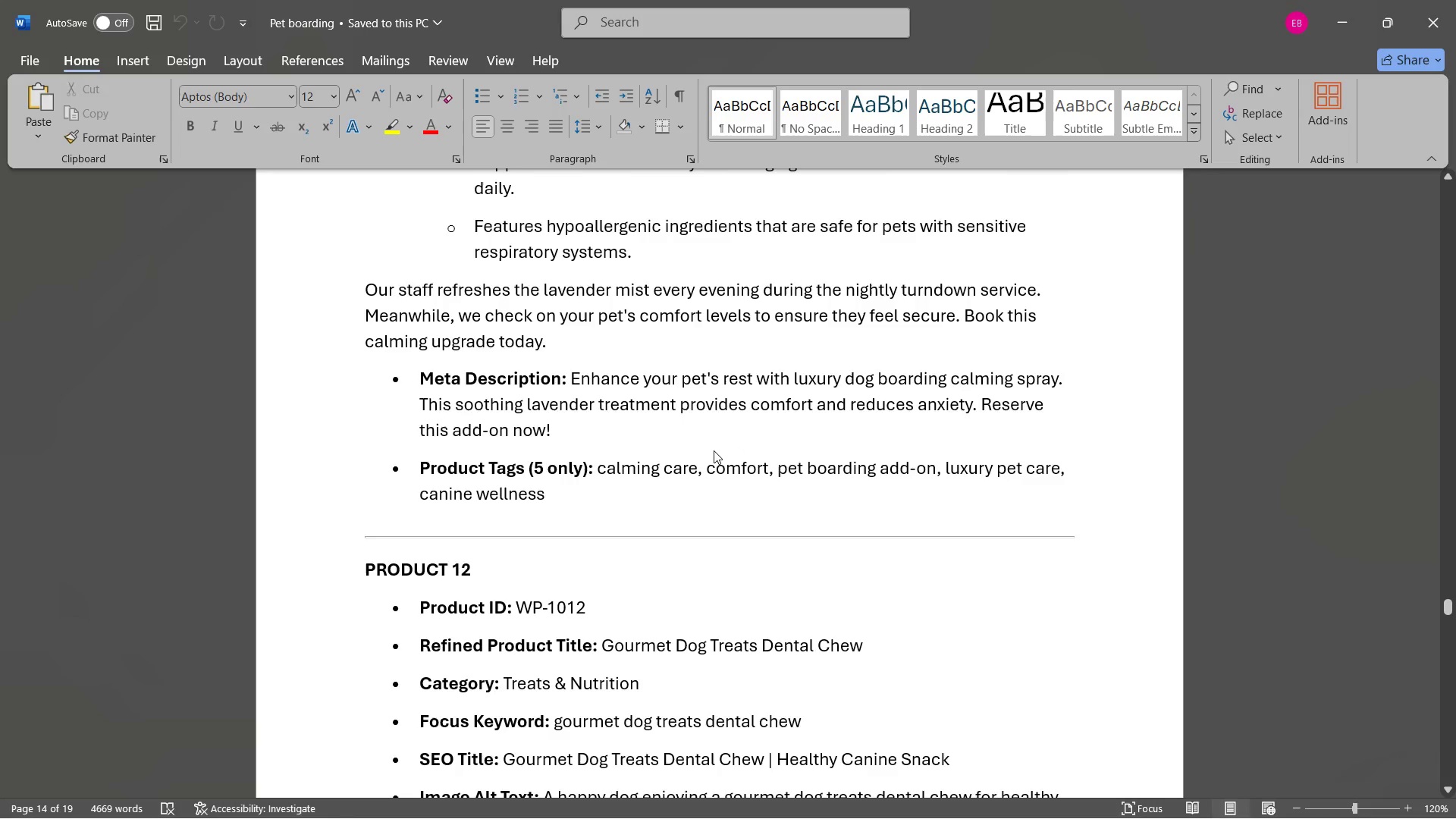 
scroll: coordinate [714, 450], scroll_direction: up, amount: 20.0
 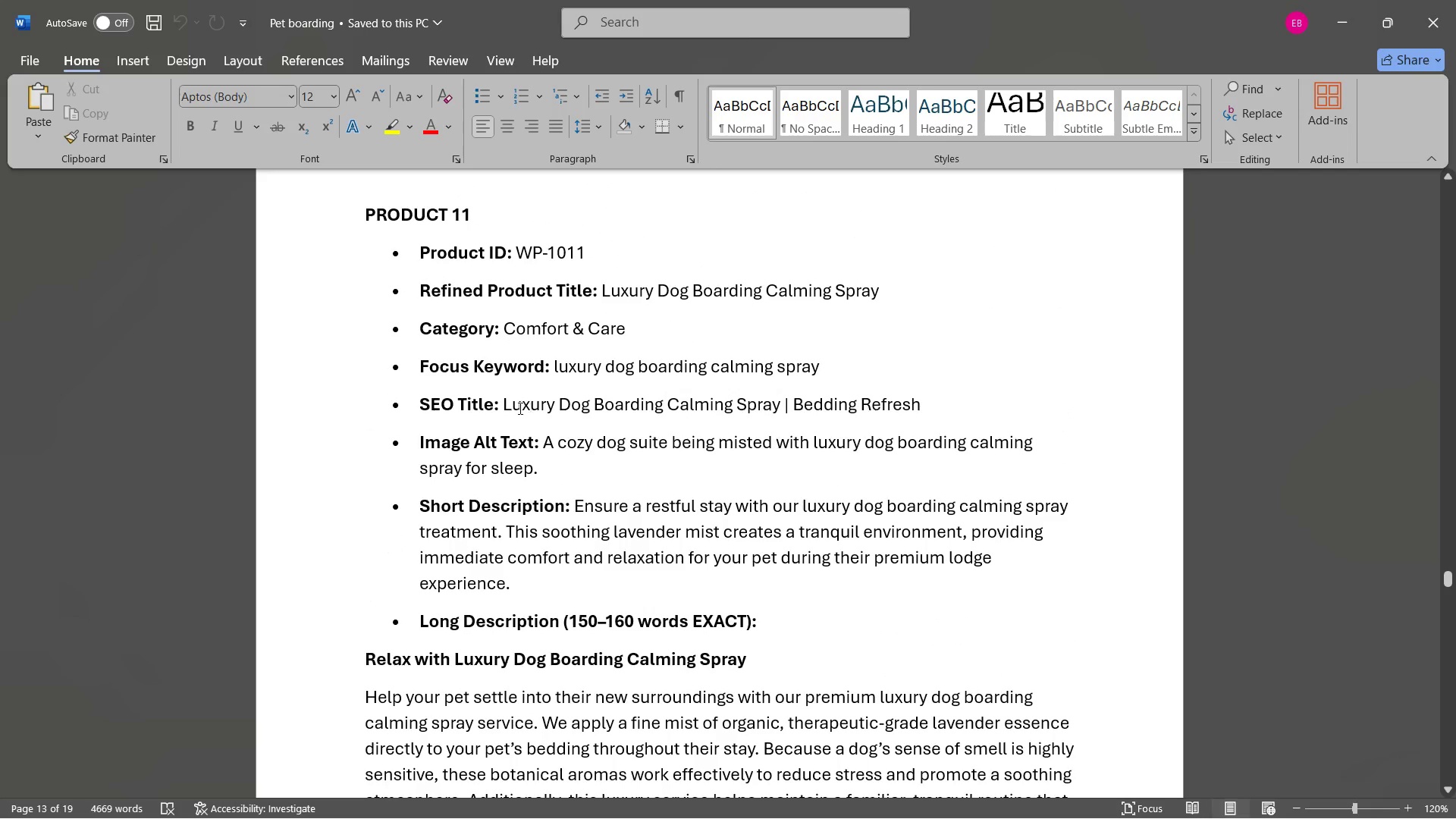 
left_click_drag(start_coordinate=[503, 408], to_coordinate=[941, 393])
 